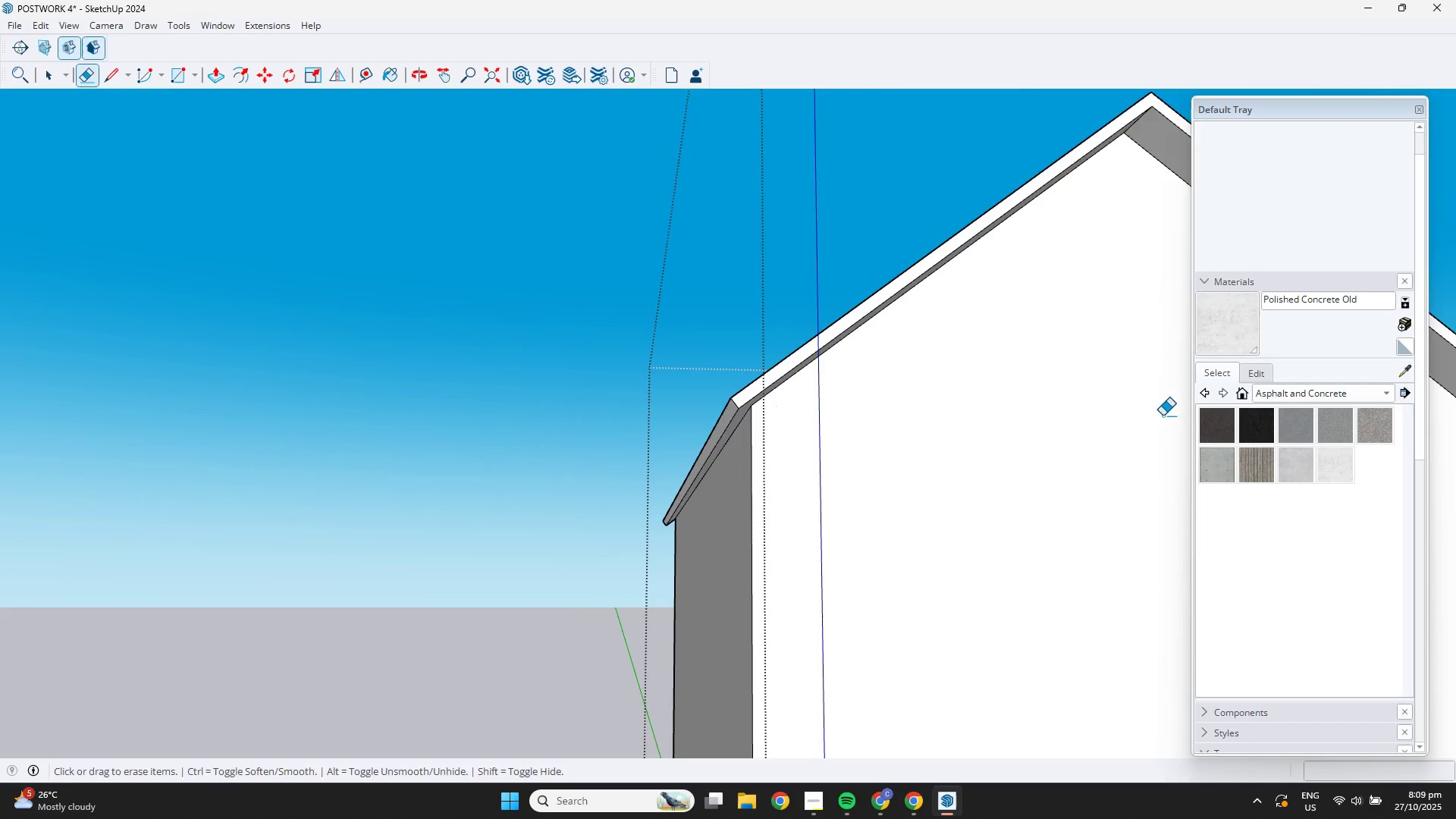 
hold_key(key=ShiftLeft, duration=0.53)
 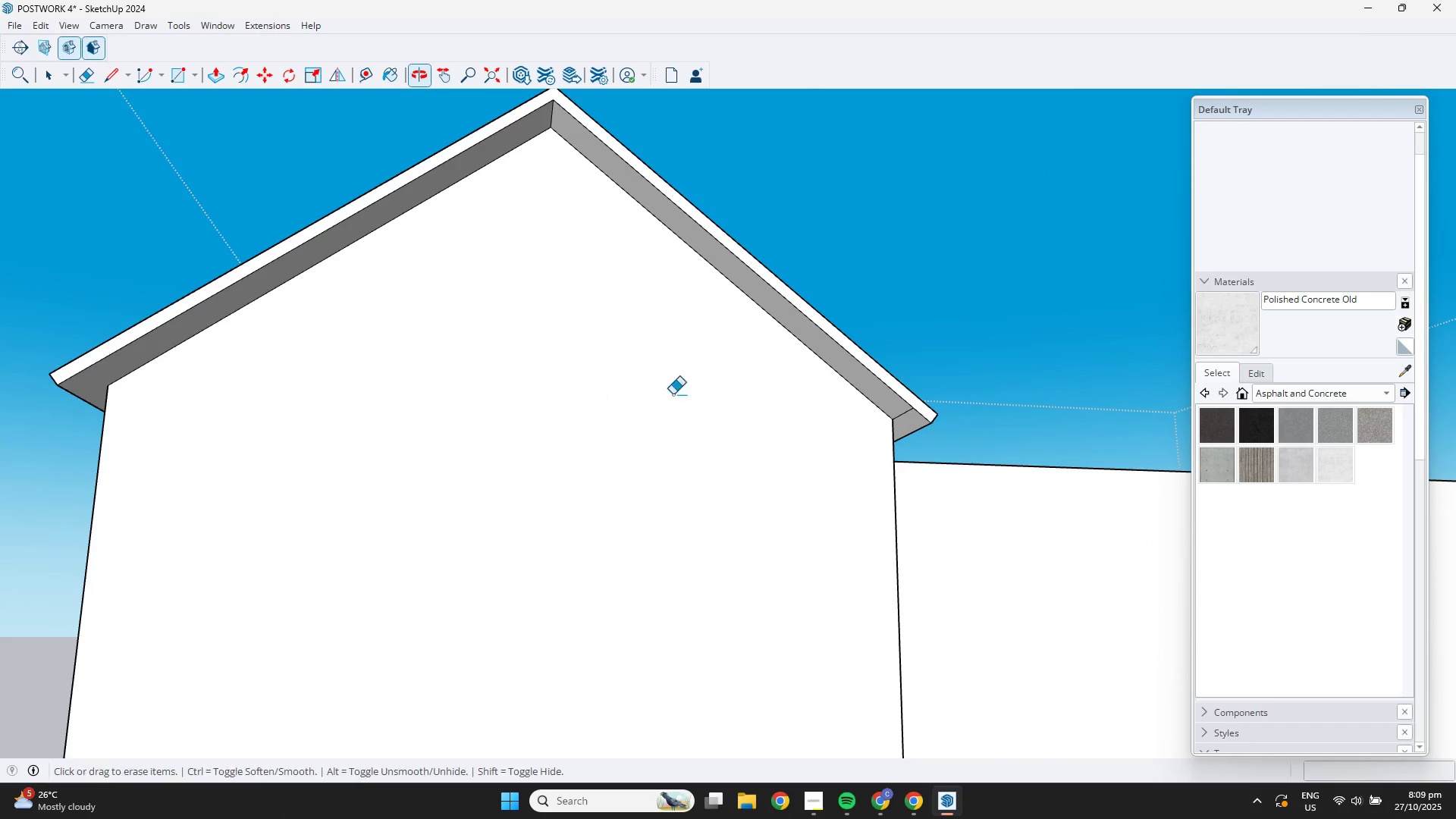 
scroll: coordinate [877, 400], scroll_direction: up, amount: 5.0
 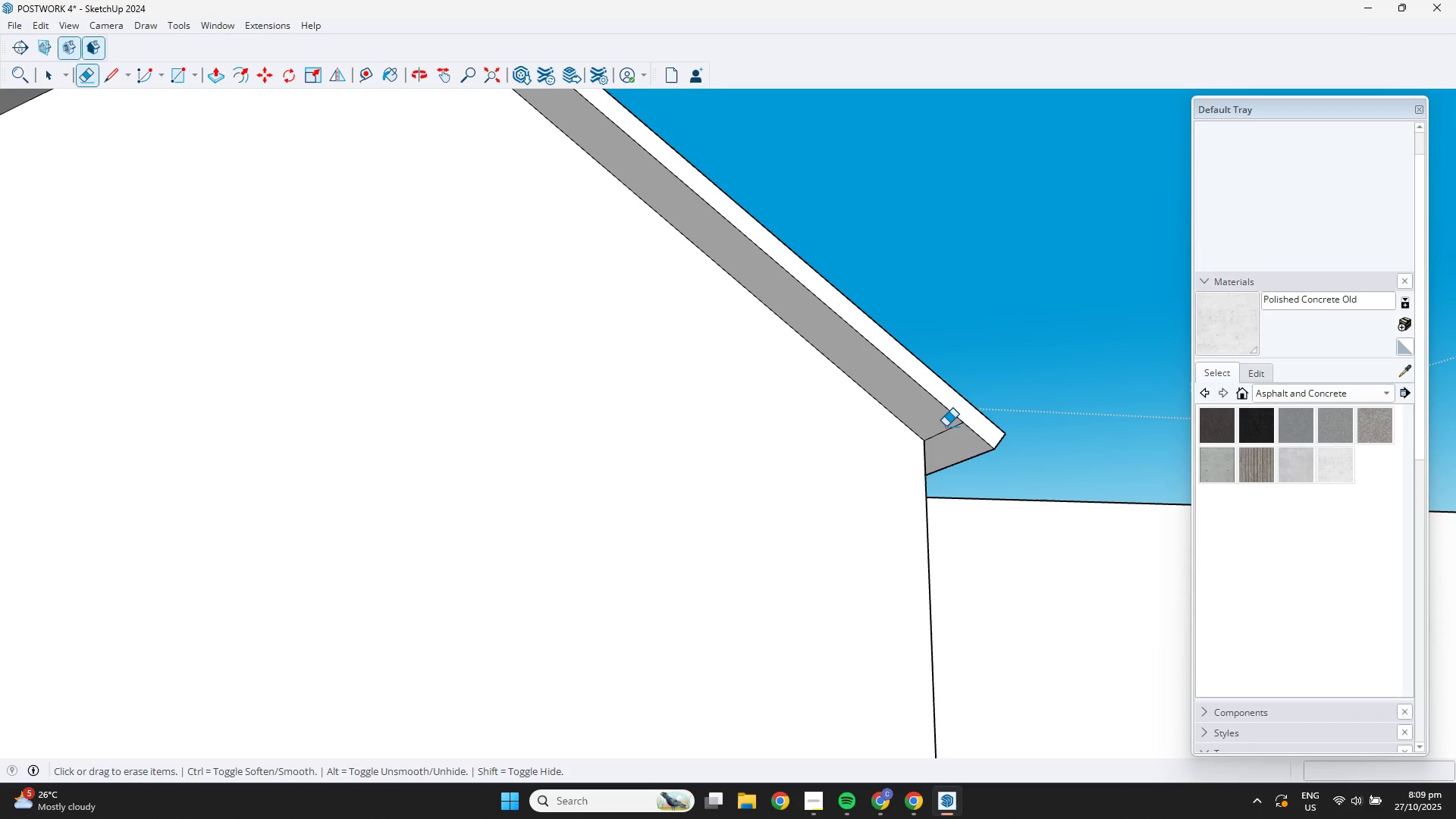 
left_click_drag(start_coordinate=[946, 426], to_coordinate=[946, 431])
 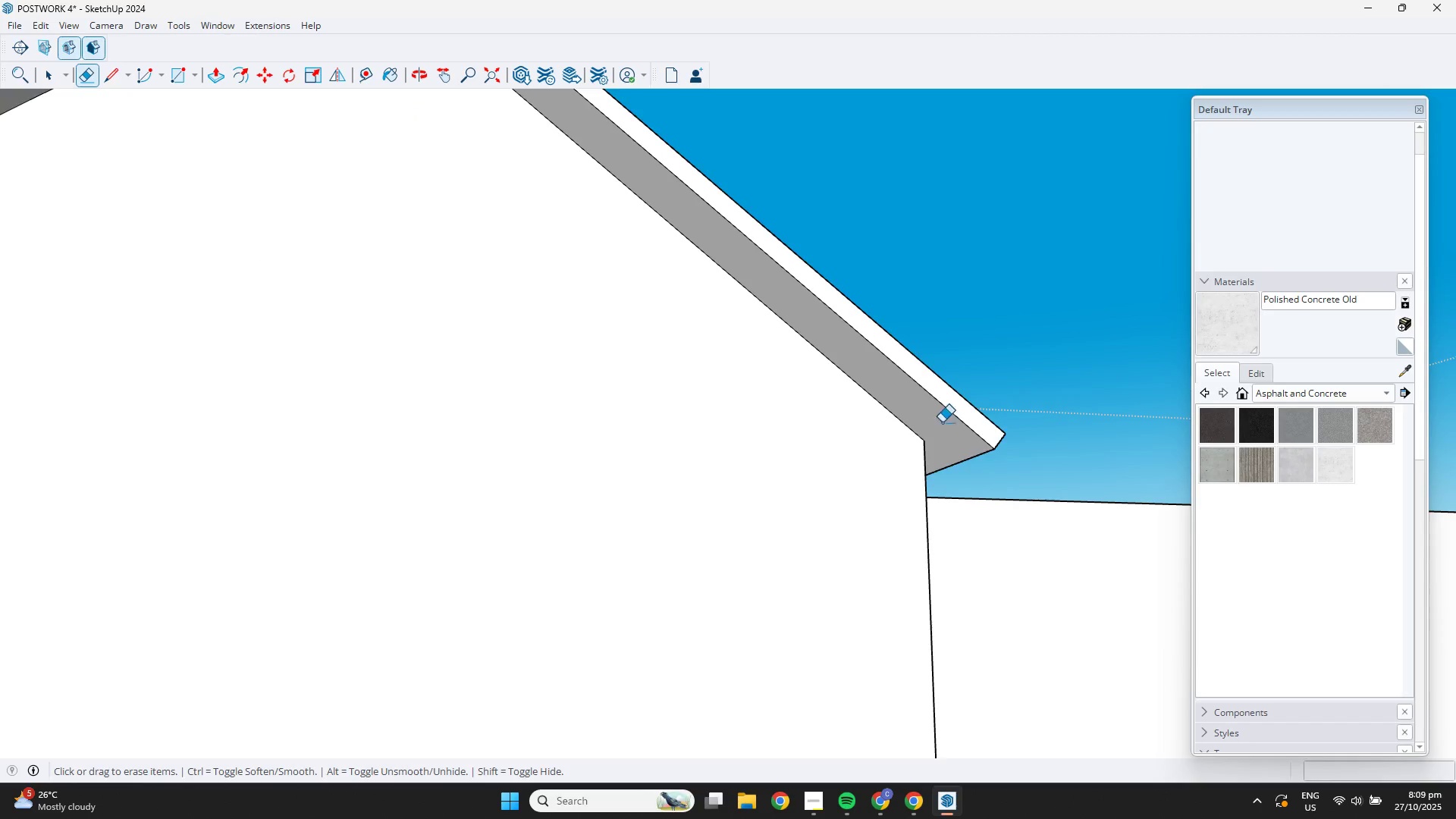 
scroll: coordinate [914, 286], scroll_direction: down, amount: 11.0
 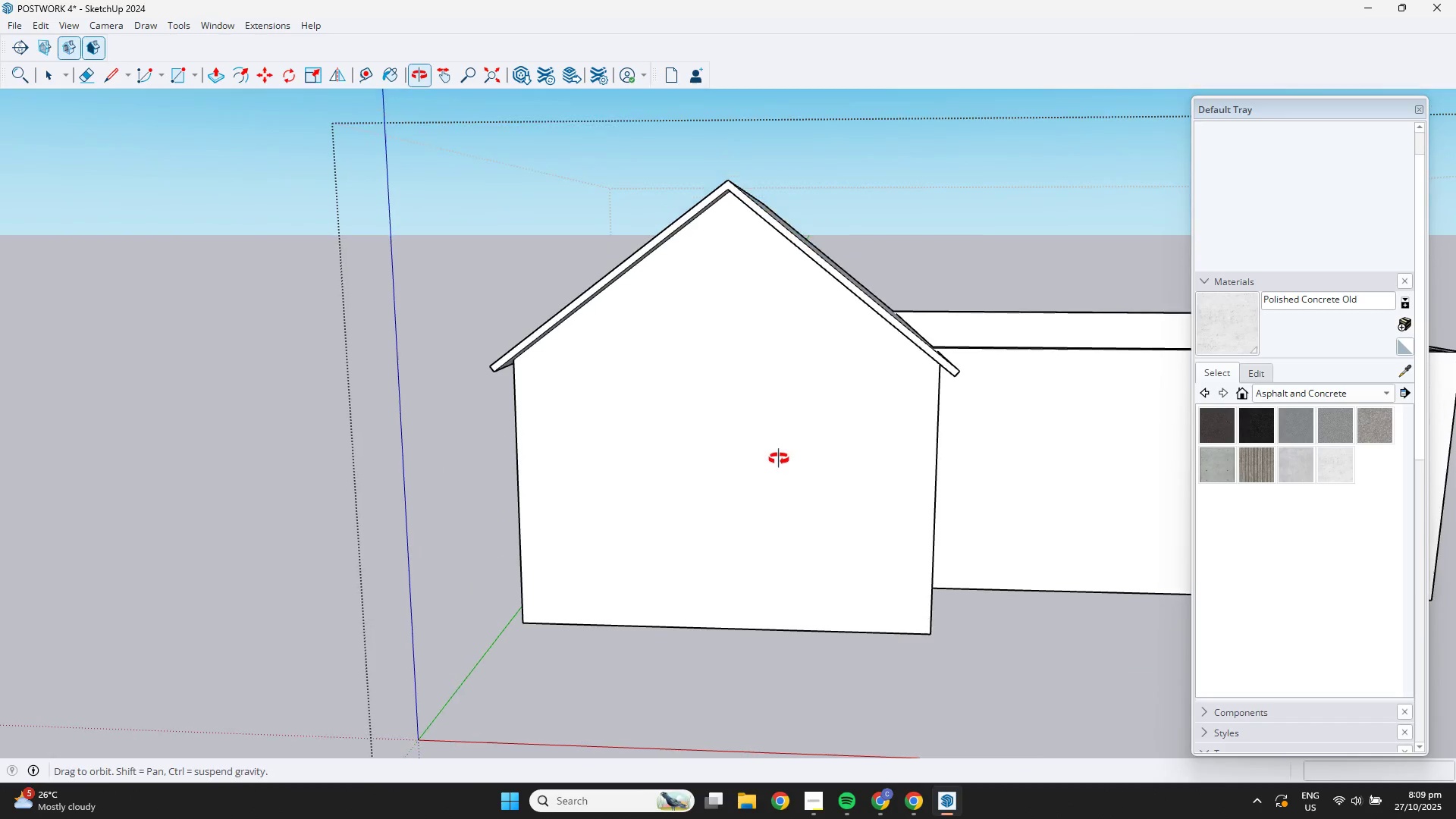 
key(Space)
 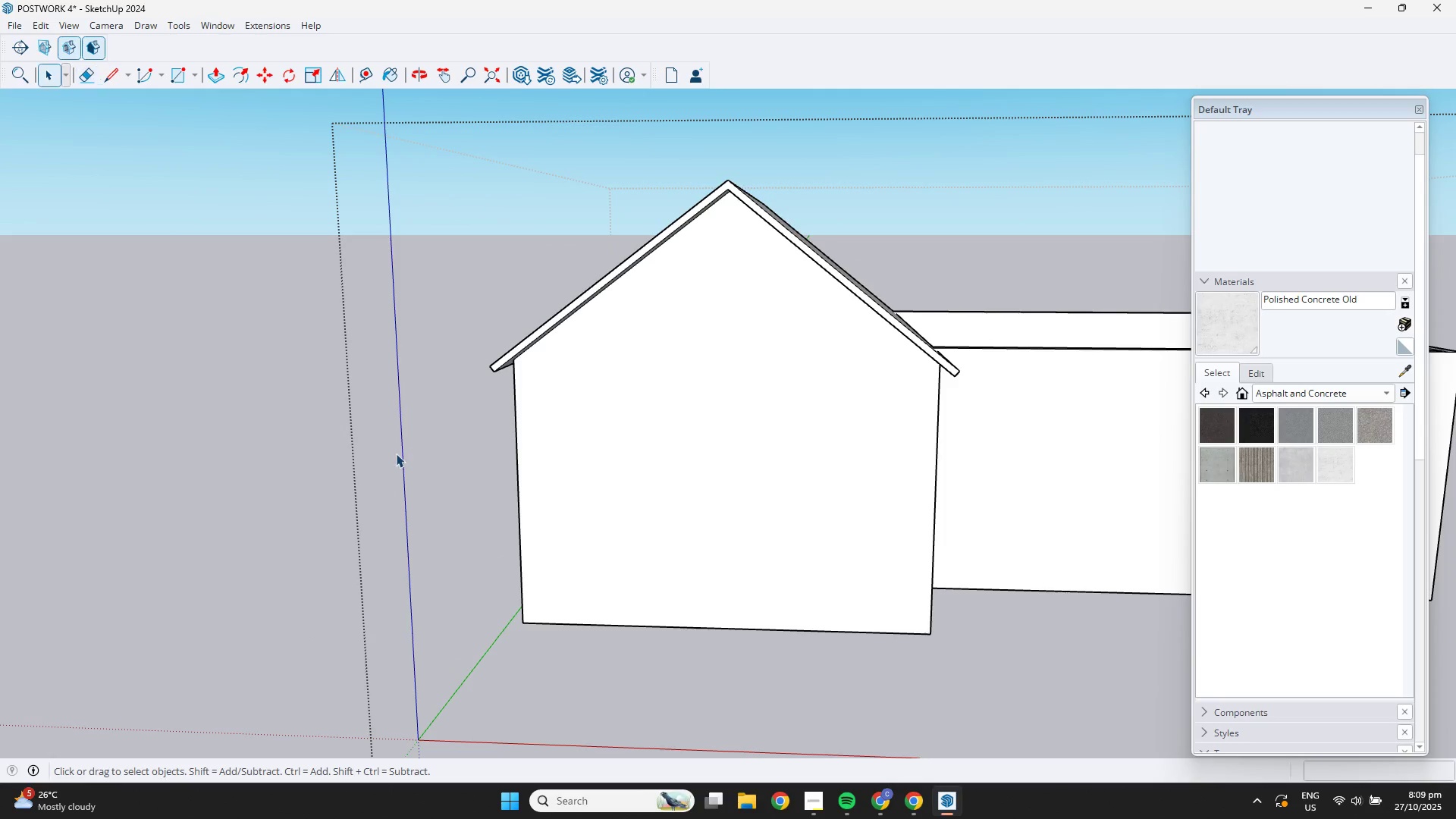 
left_click([396, 453])
 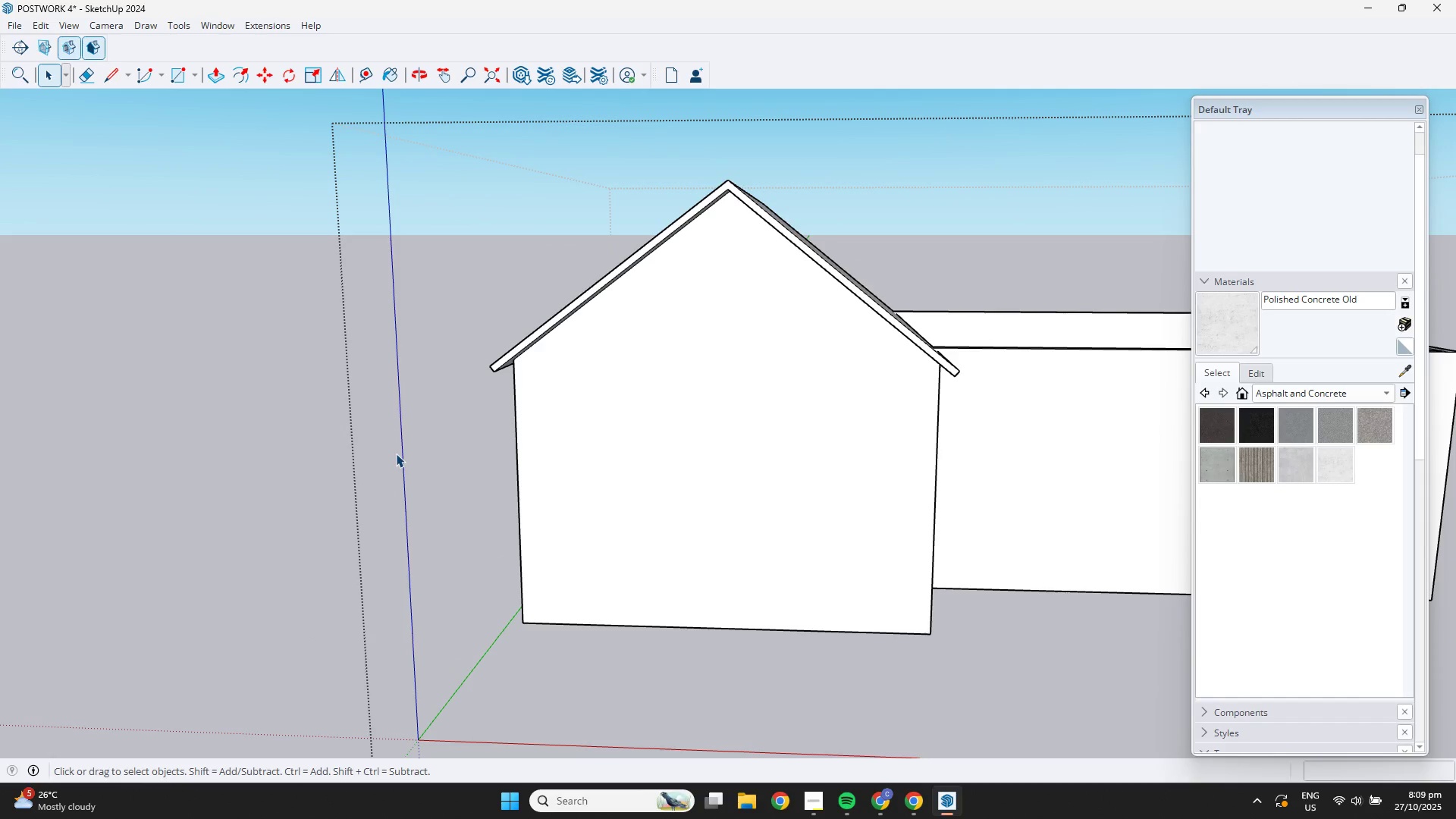 
scroll: coordinate [395, 453], scroll_direction: down, amount: 5.0
 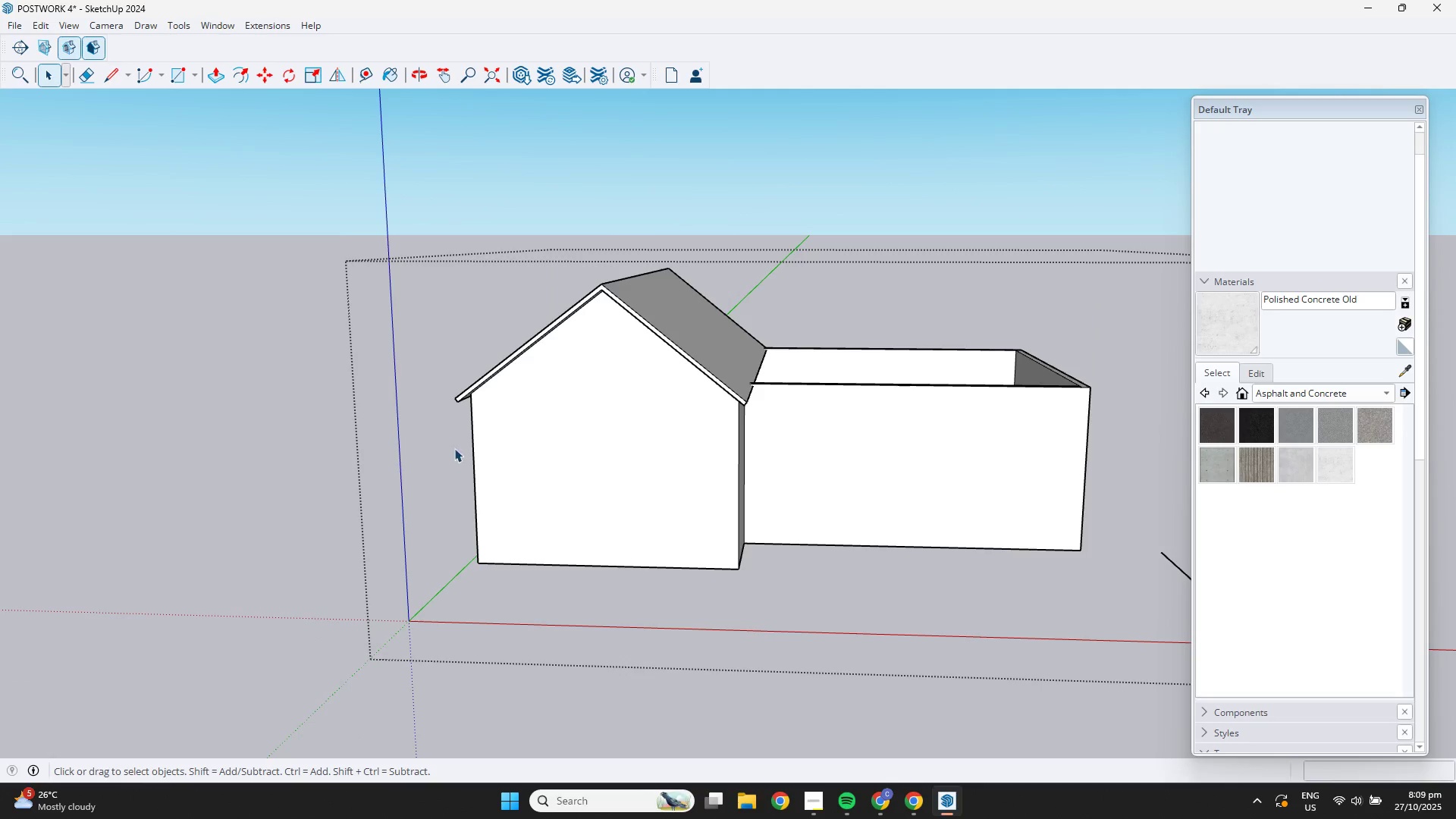 
scroll: coordinate [592, 410], scroll_direction: up, amount: 7.0
 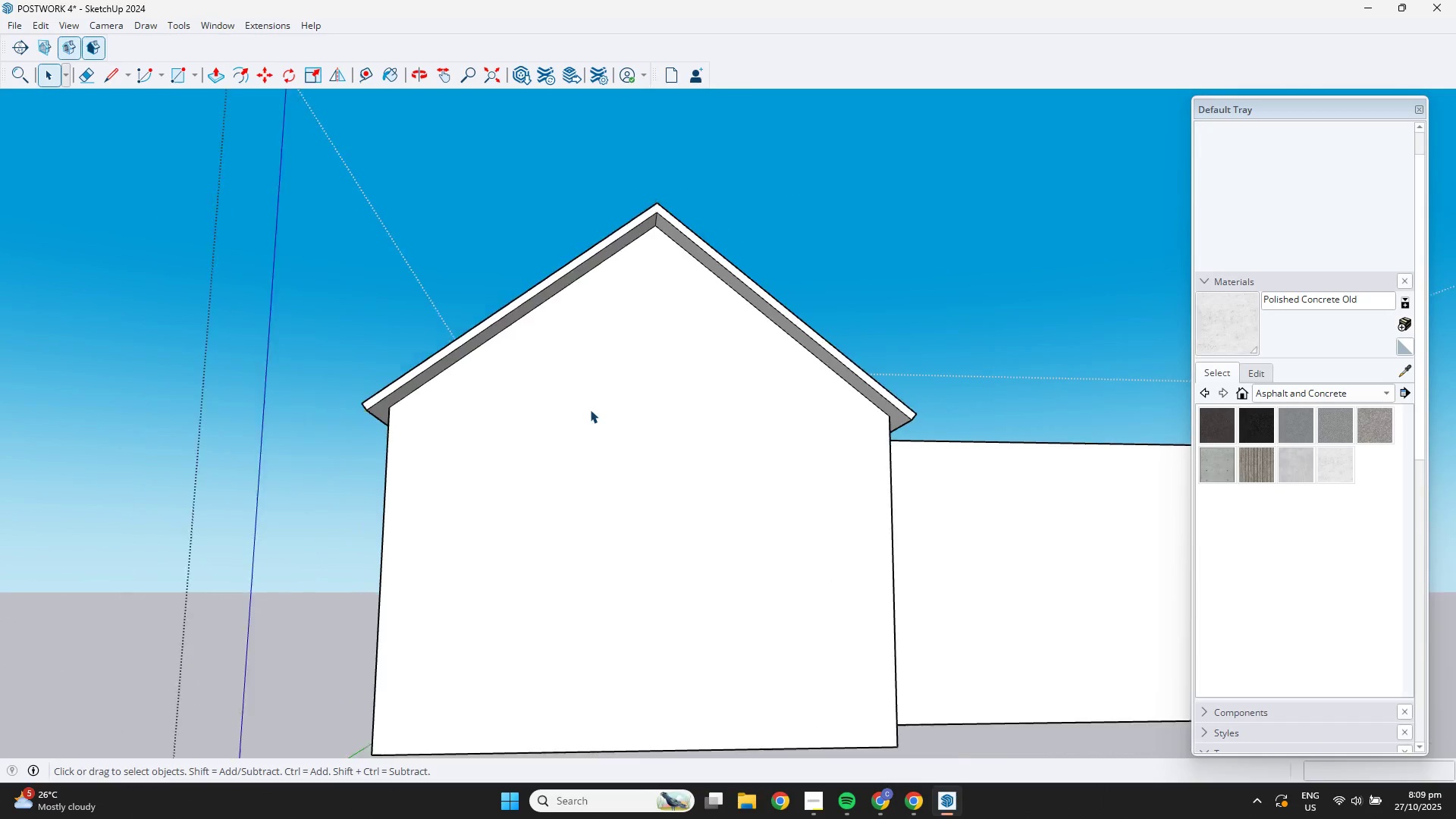 
scroll: coordinate [589, 410], scroll_direction: down, amount: 6.0
 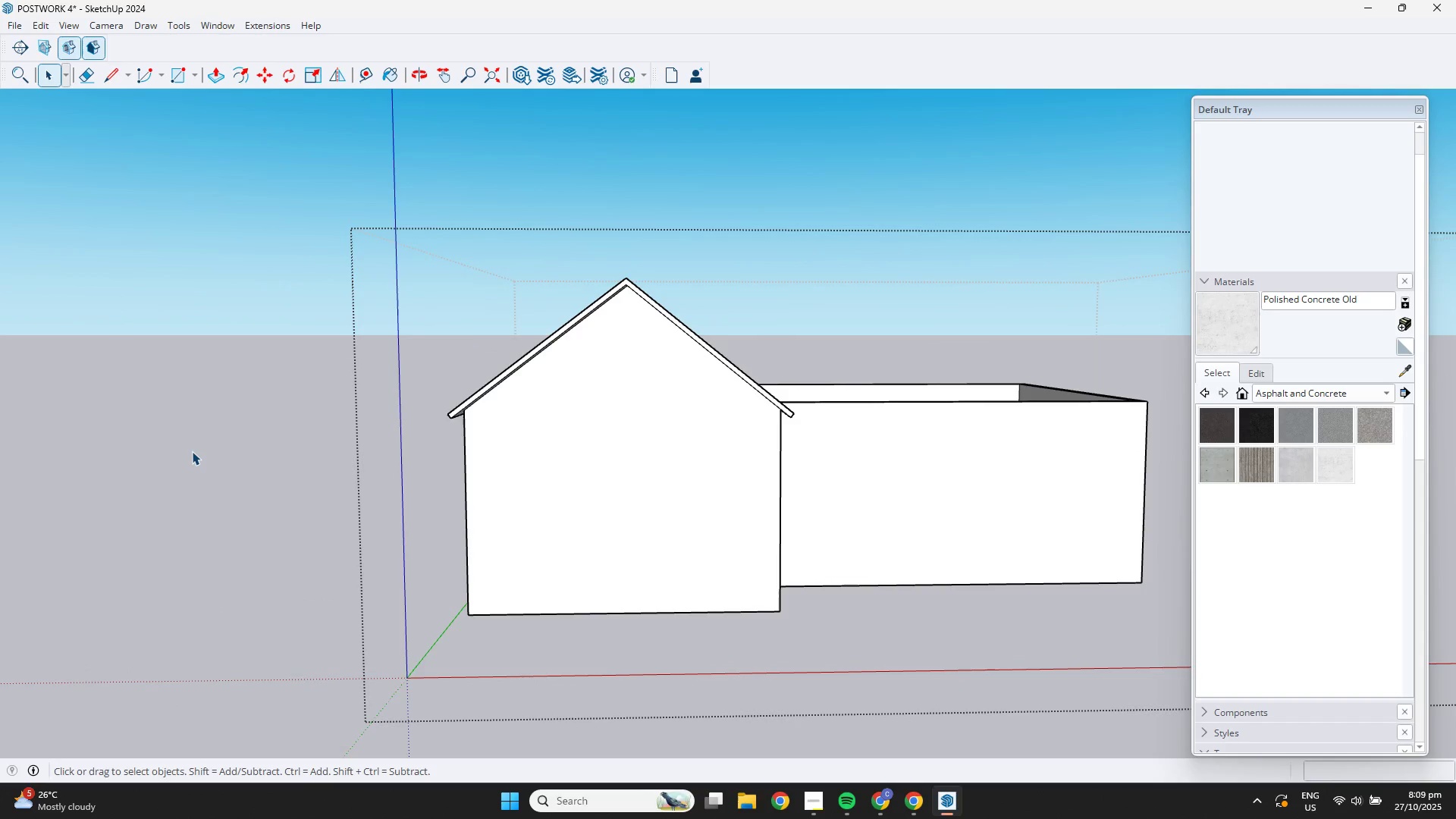 
double_click([192, 451])
 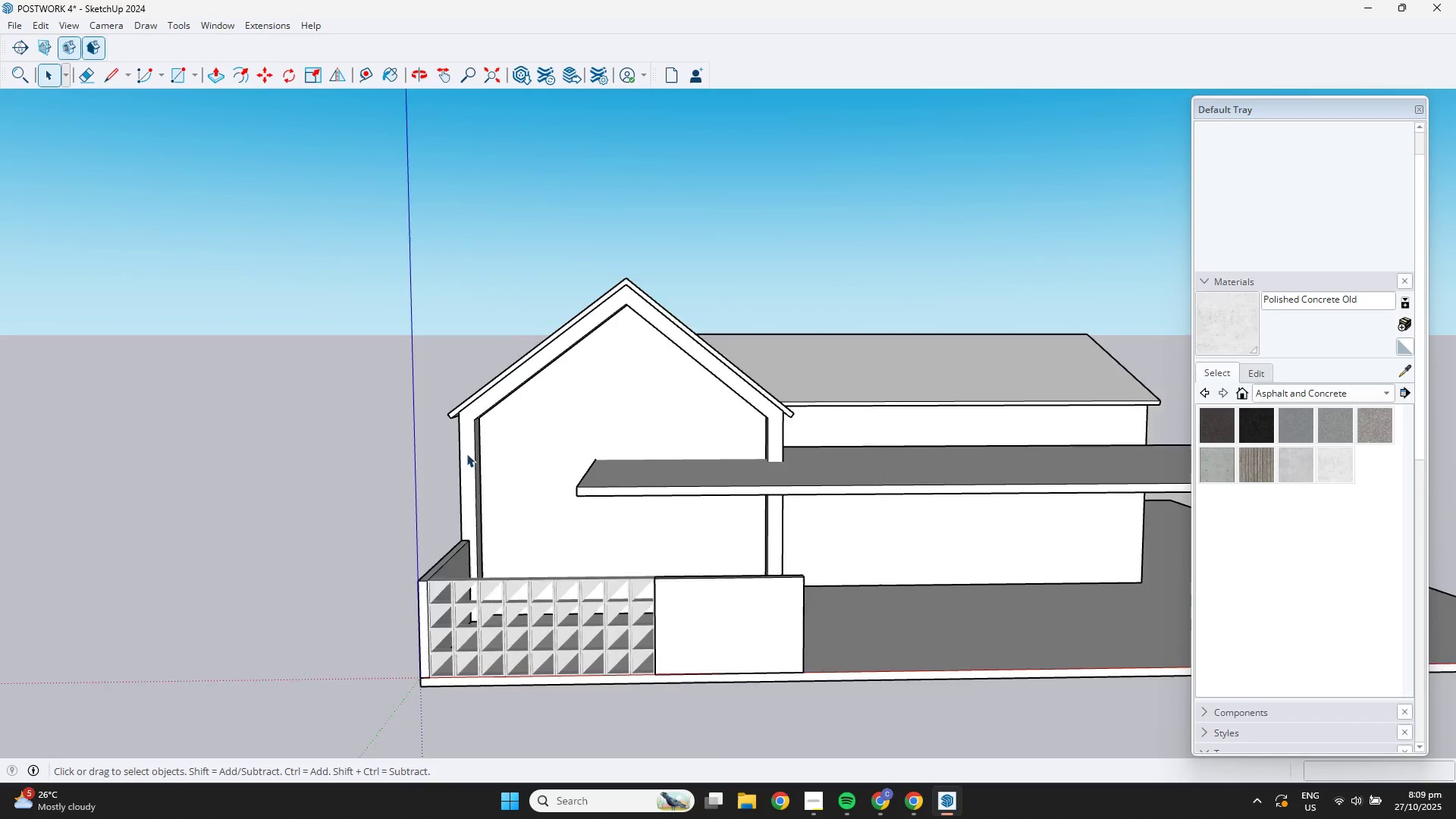 
scroll: coordinate [473, 448], scroll_direction: up, amount: 3.0
 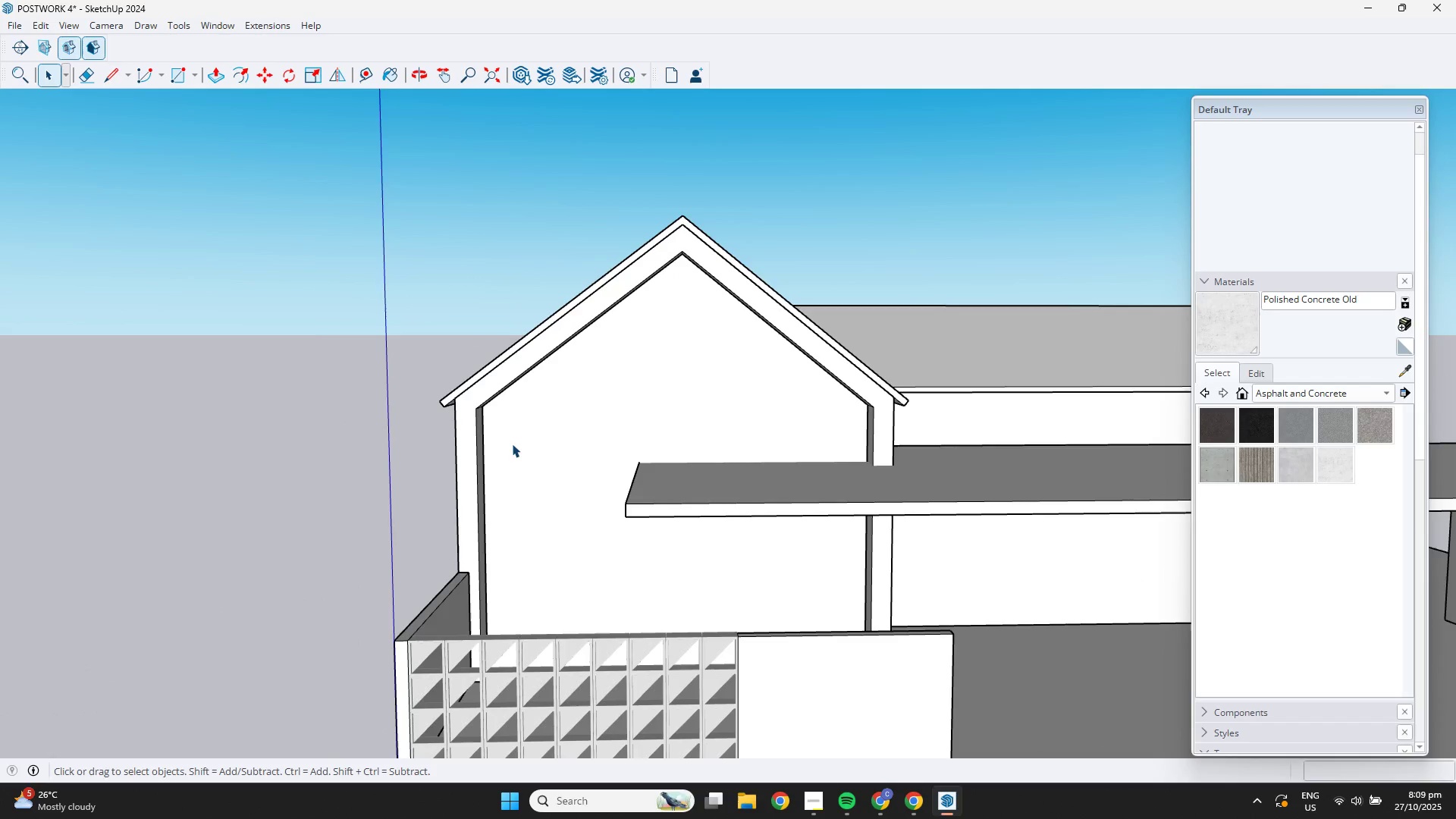 
double_click([512, 444])
 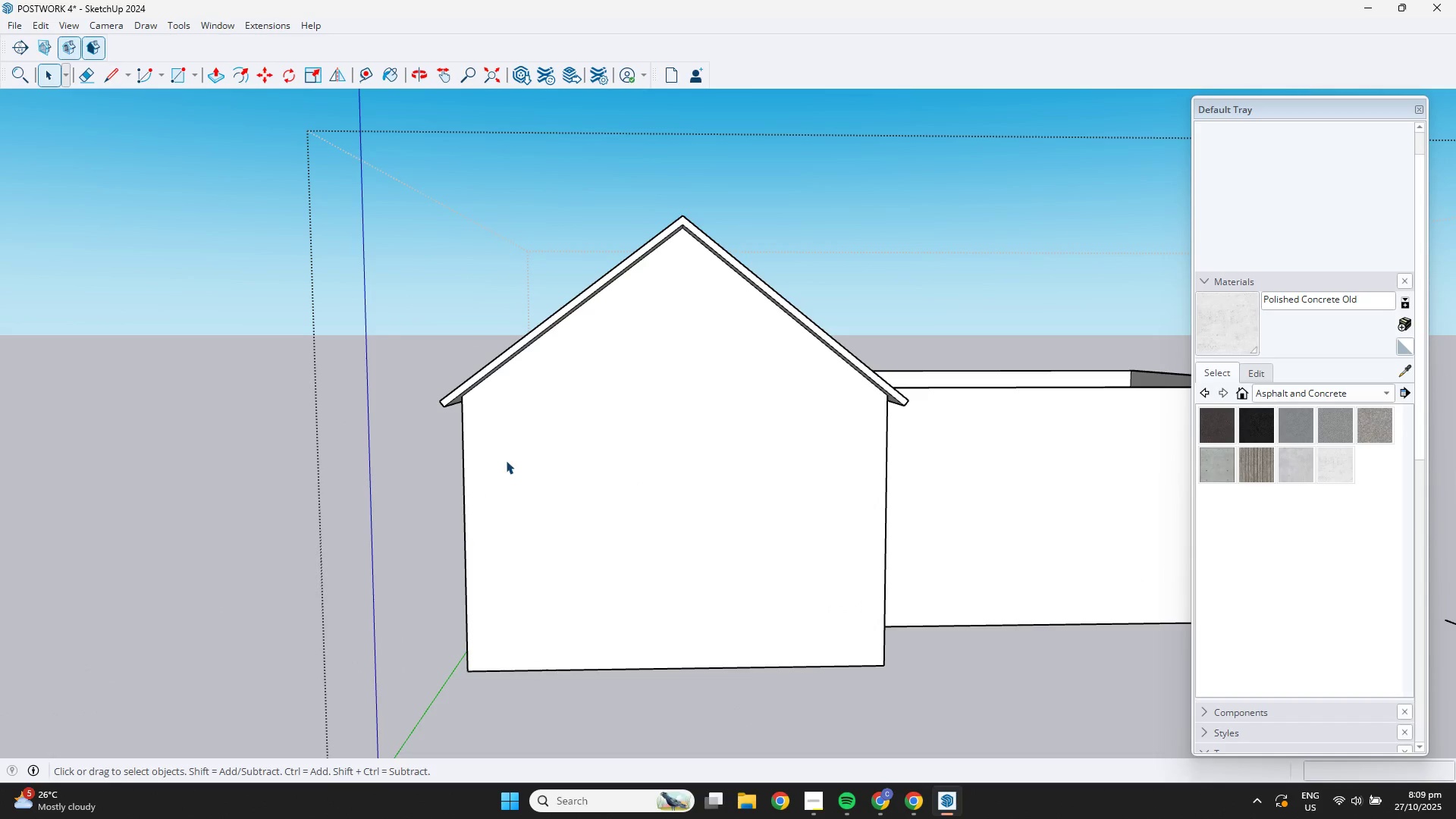 
key(T)
 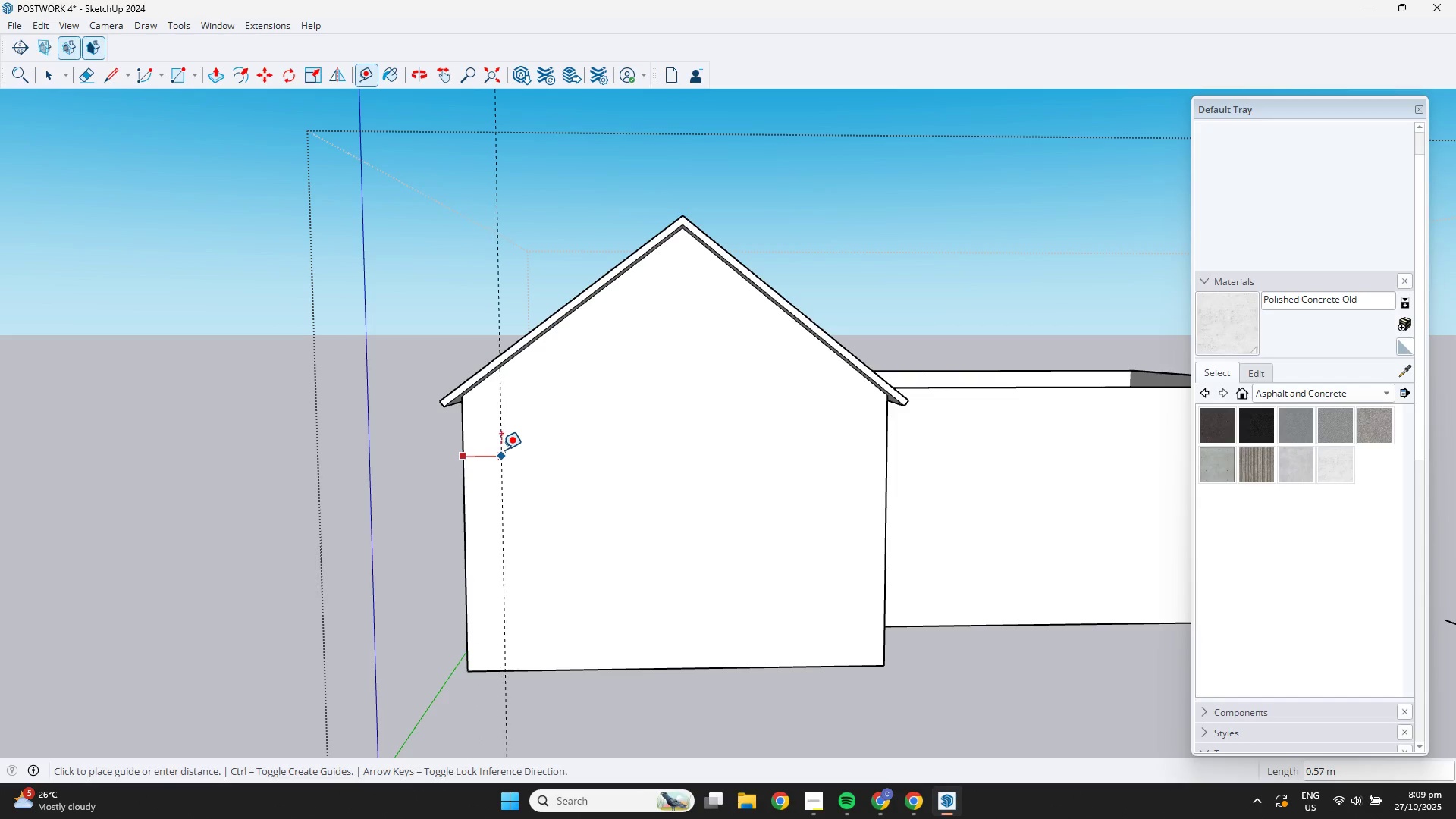 
key(NumpadDecimal)
 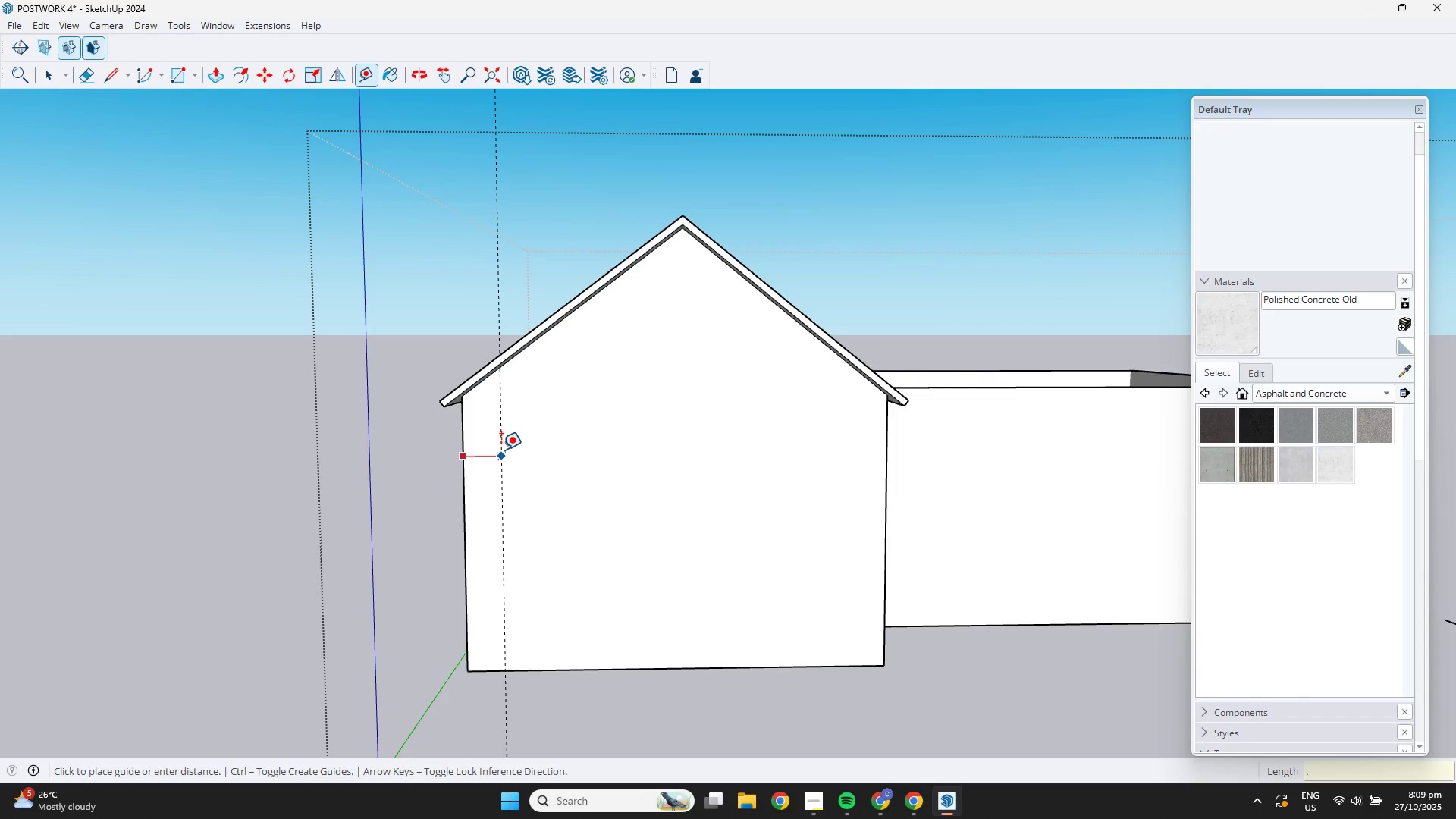 
key(Numpad4)
 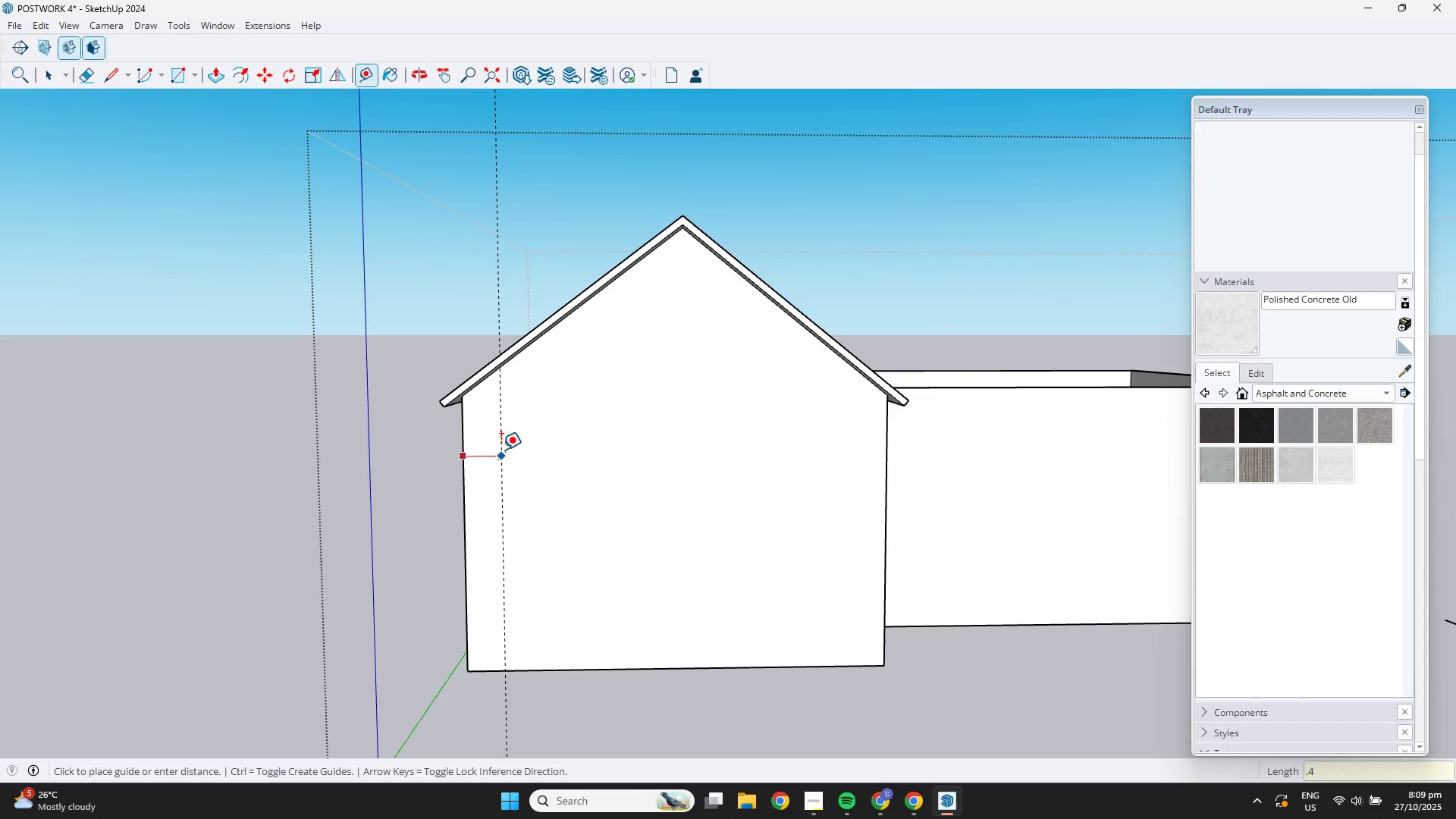 
key(NumpadEnter)
 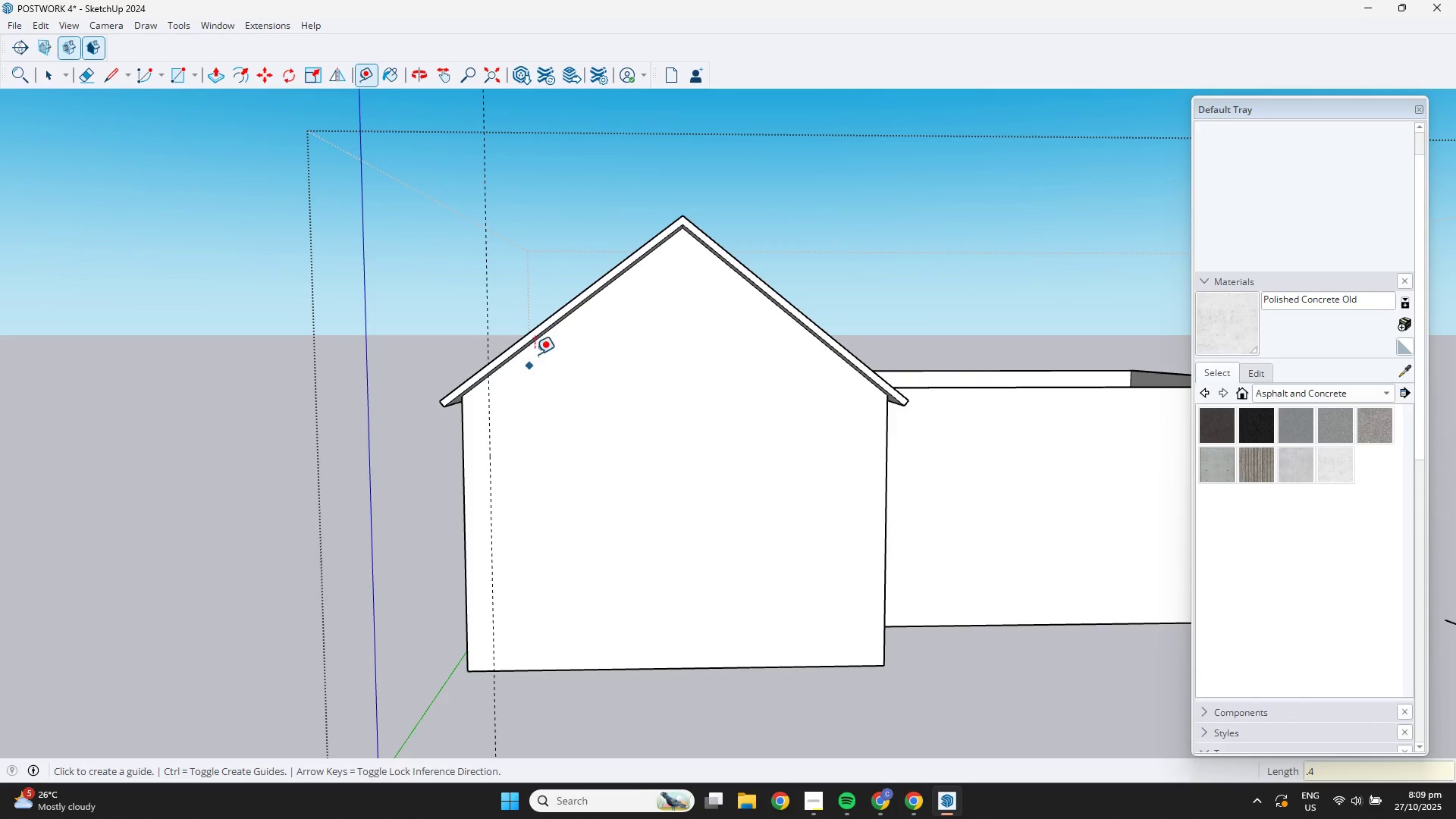 
scroll: coordinate [540, 339], scroll_direction: up, amount: 10.0
 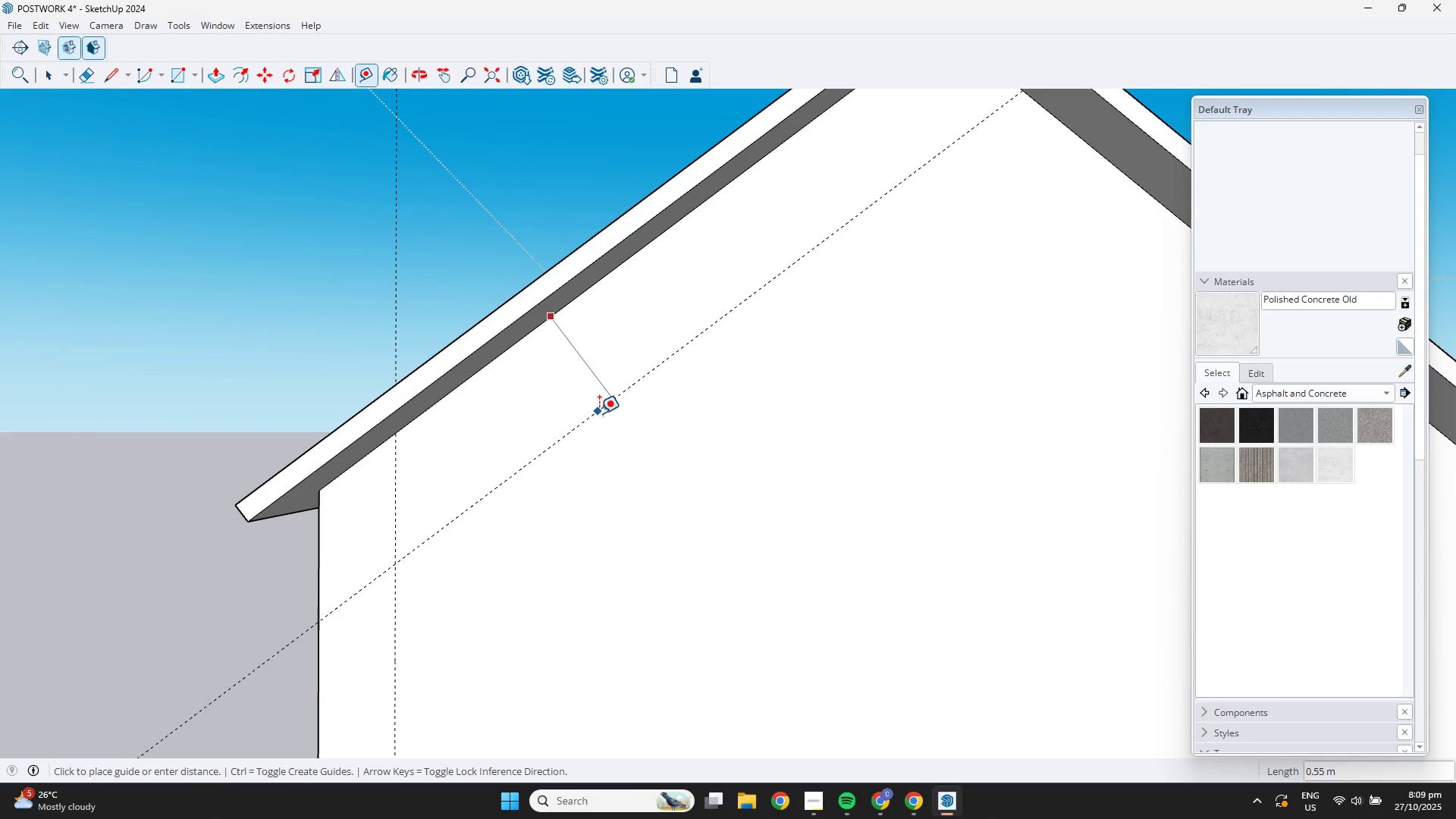 
type(.4)
key(NumpadEnter)
type(RL)
 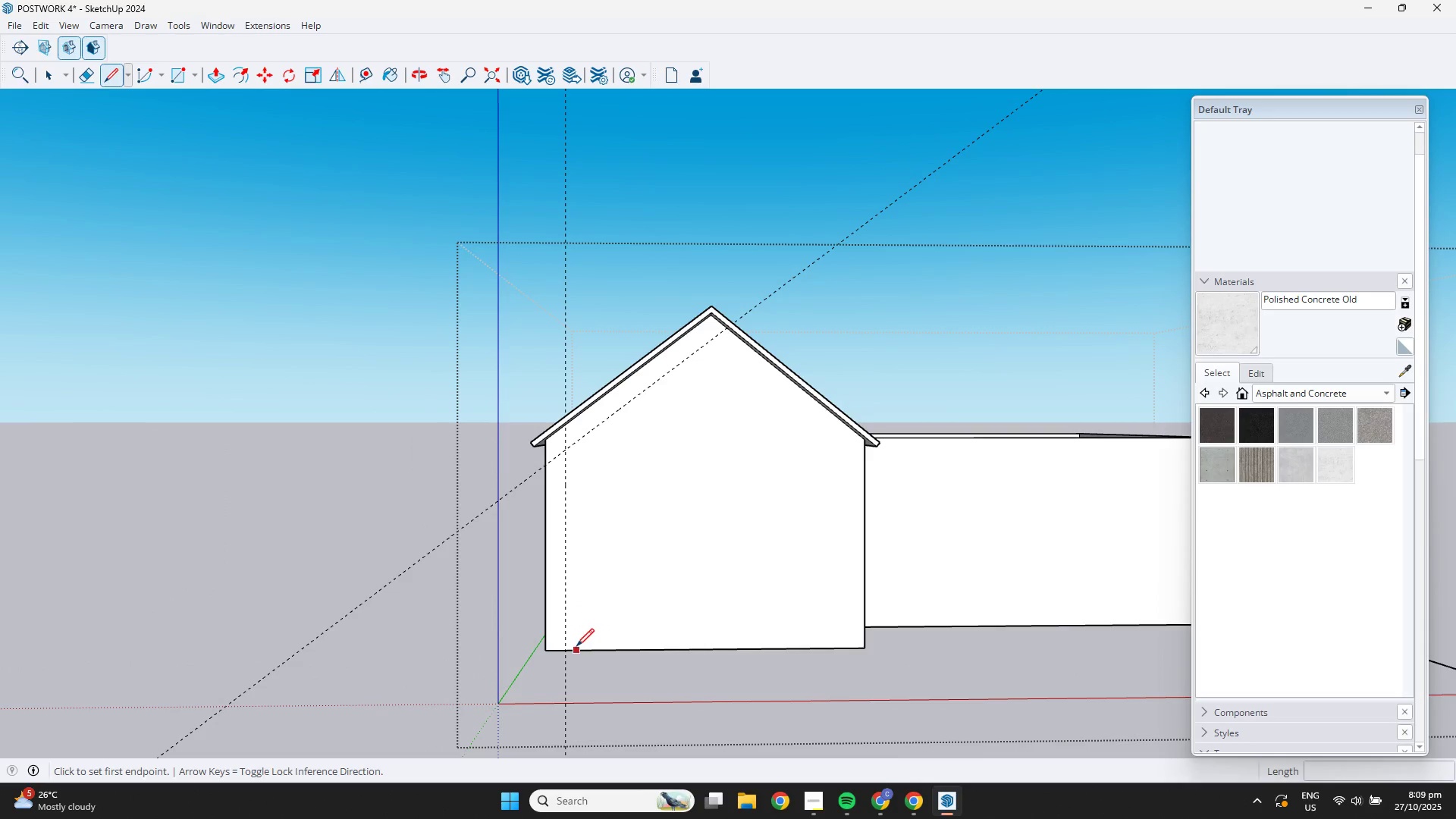 
scroll: coordinate [634, 485], scroll_direction: down, amount: 14.0
 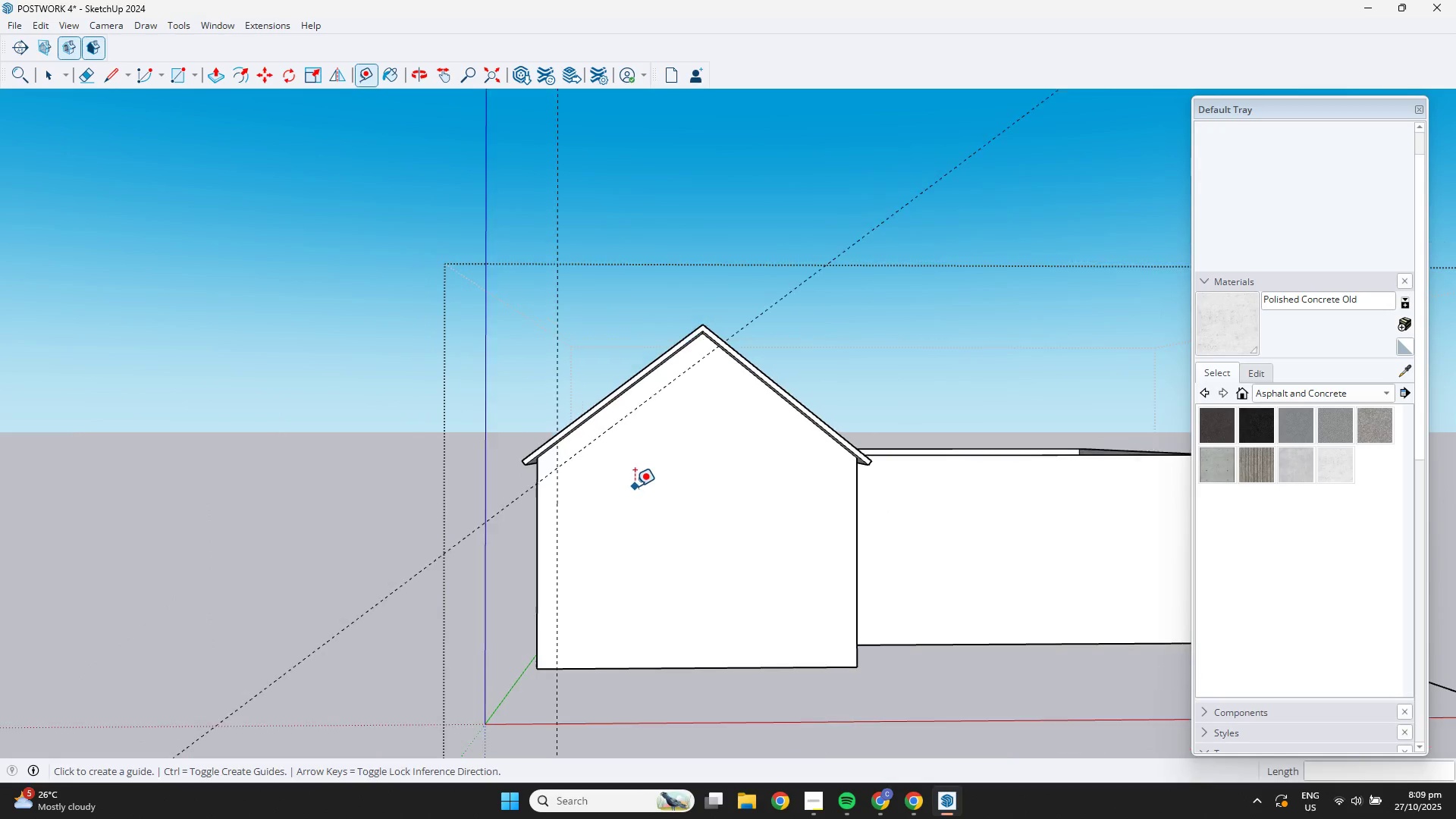 
left_click_drag(start_coordinate=[569, 648], to_coordinate=[569, 633])
 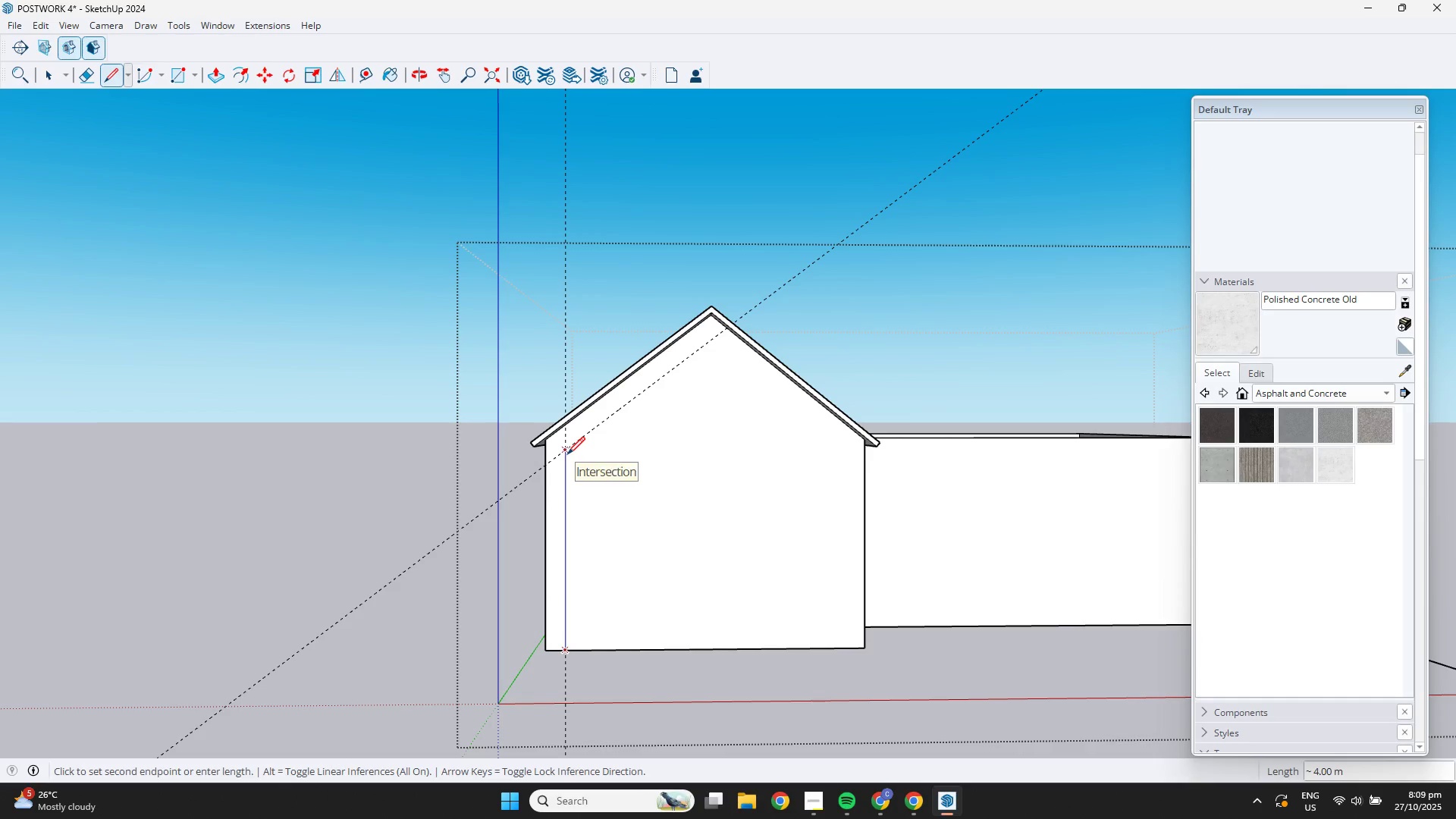 
left_click([567, 454])
 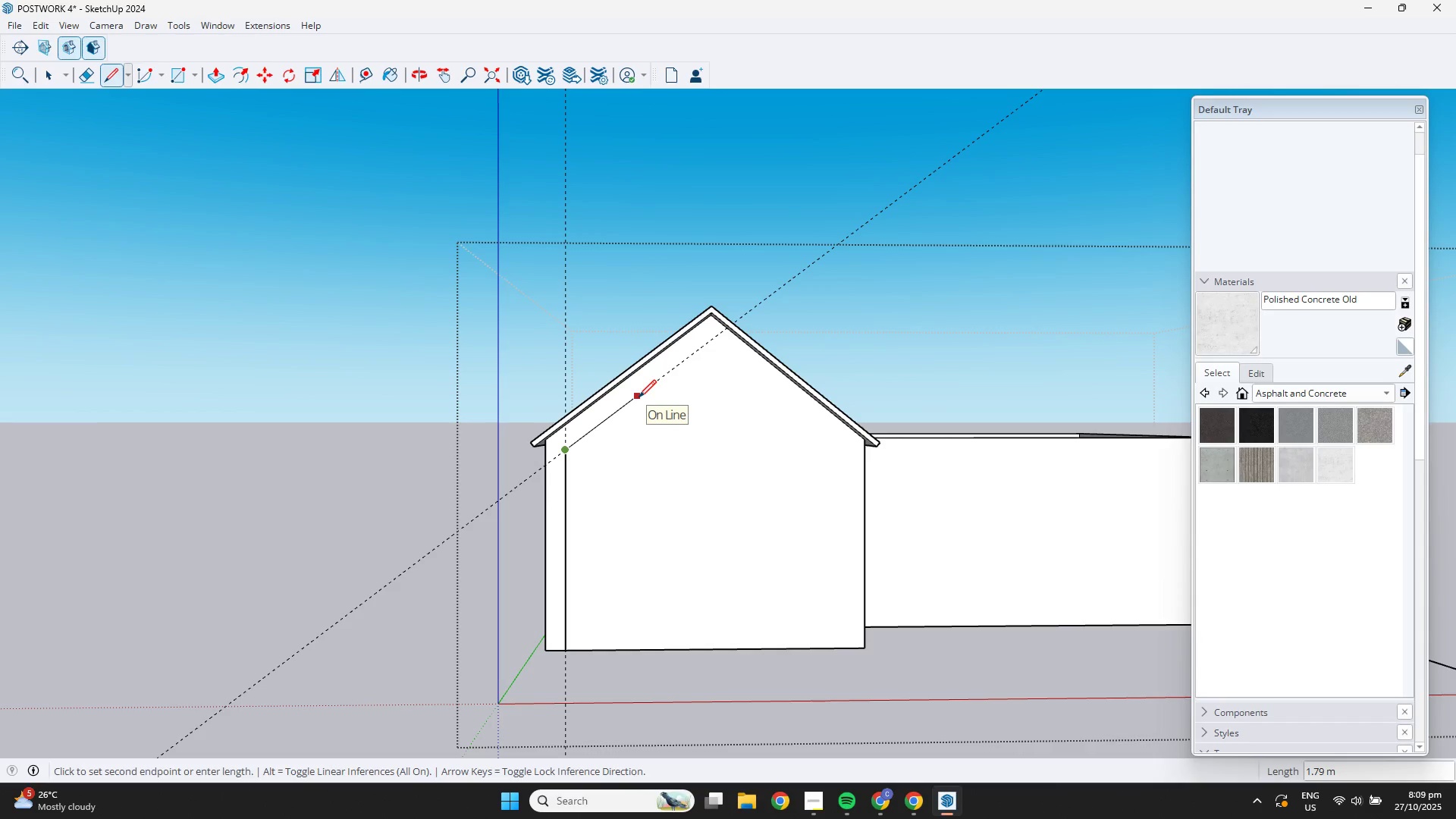 
key(Space)
 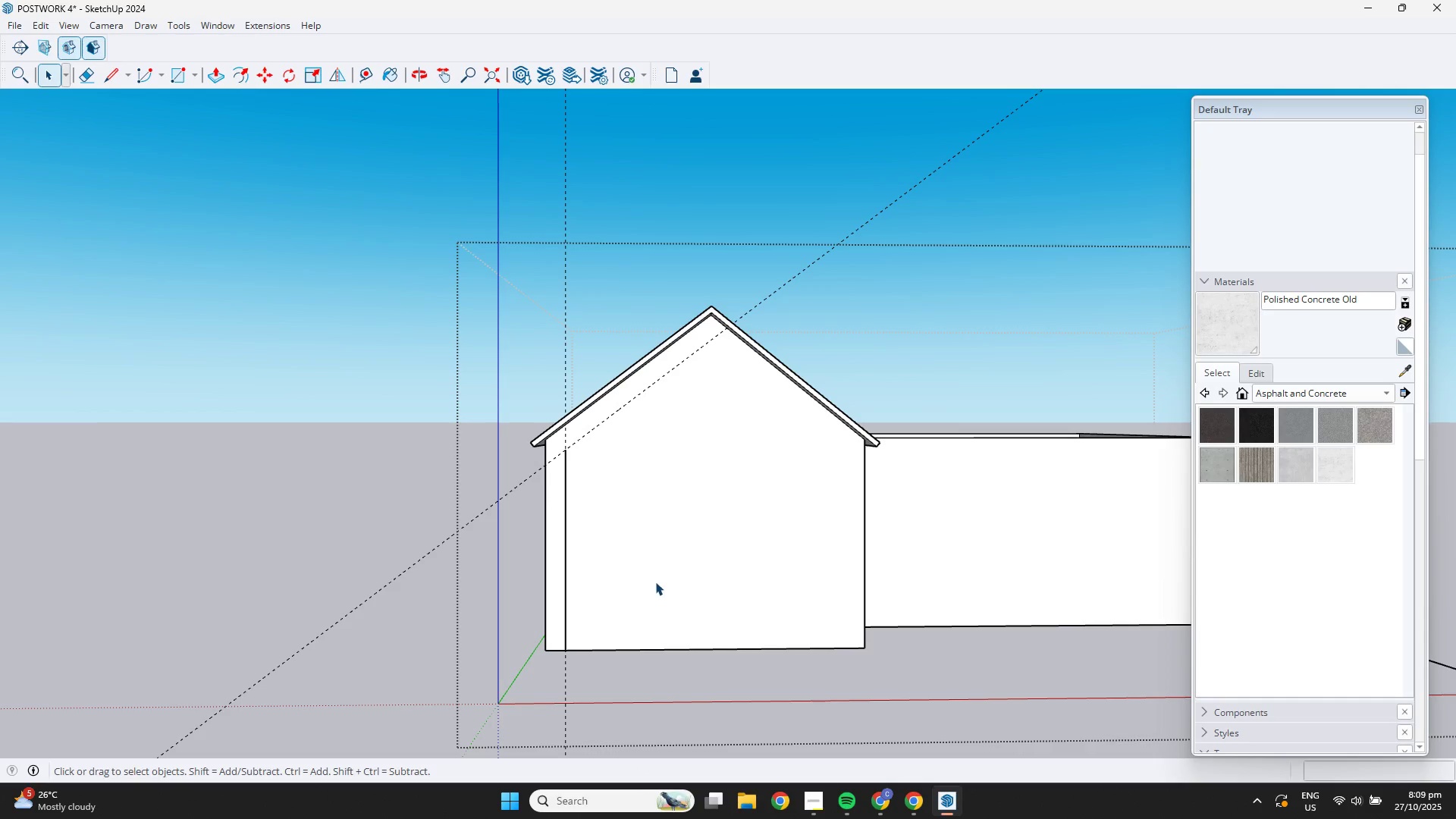 
key(L)
 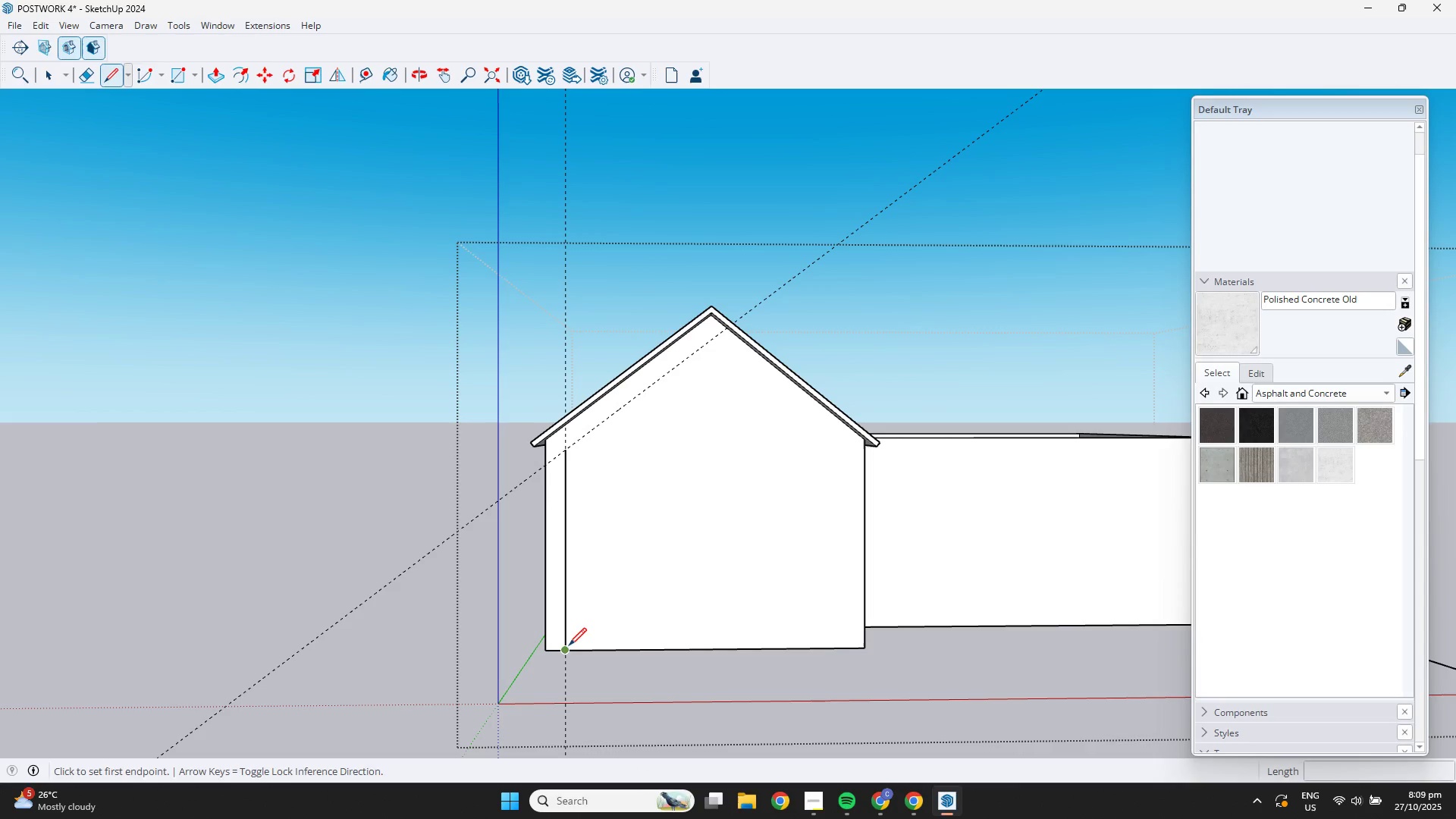 
left_click([568, 645])
 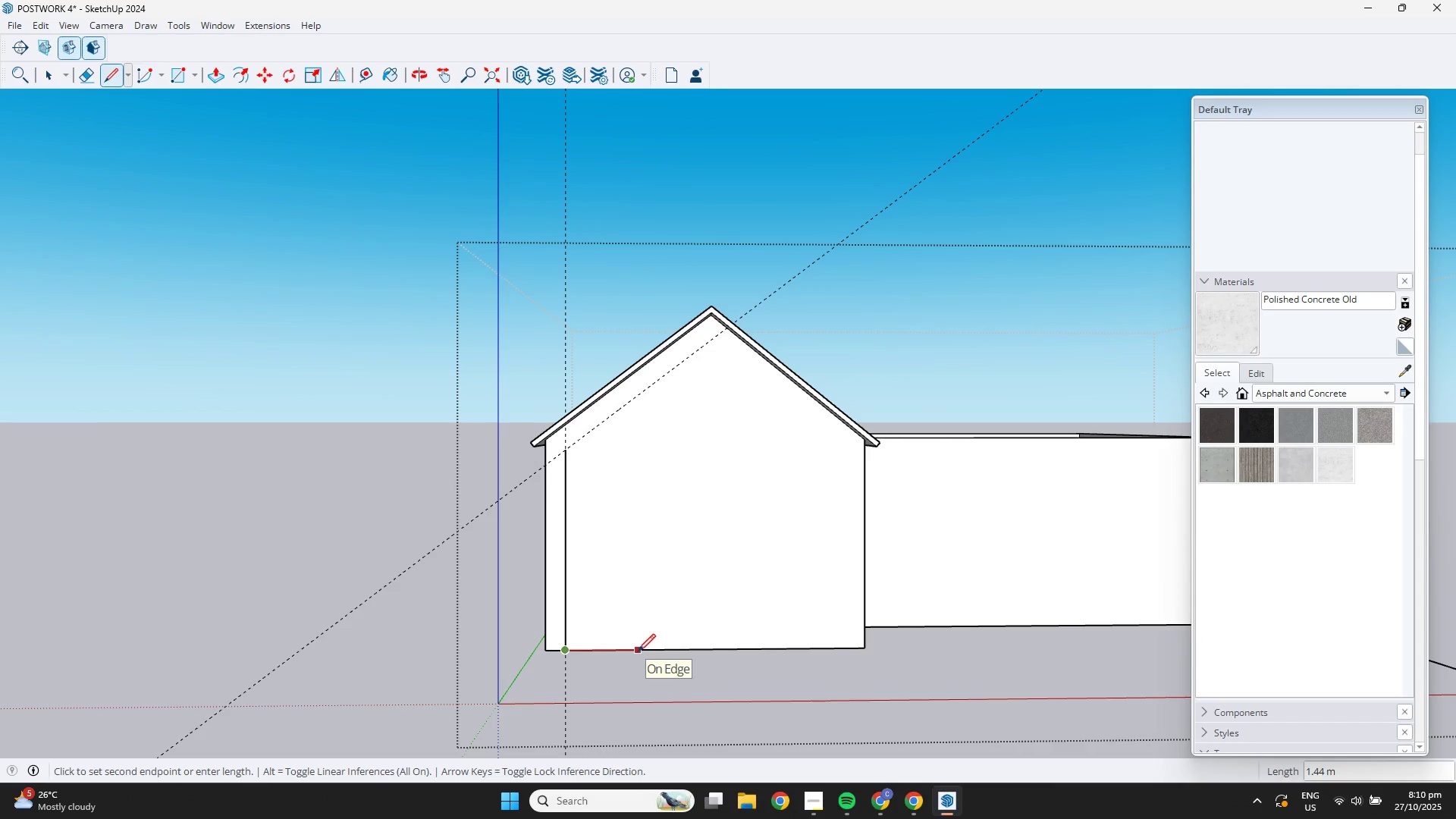 
key(Numpad1)
 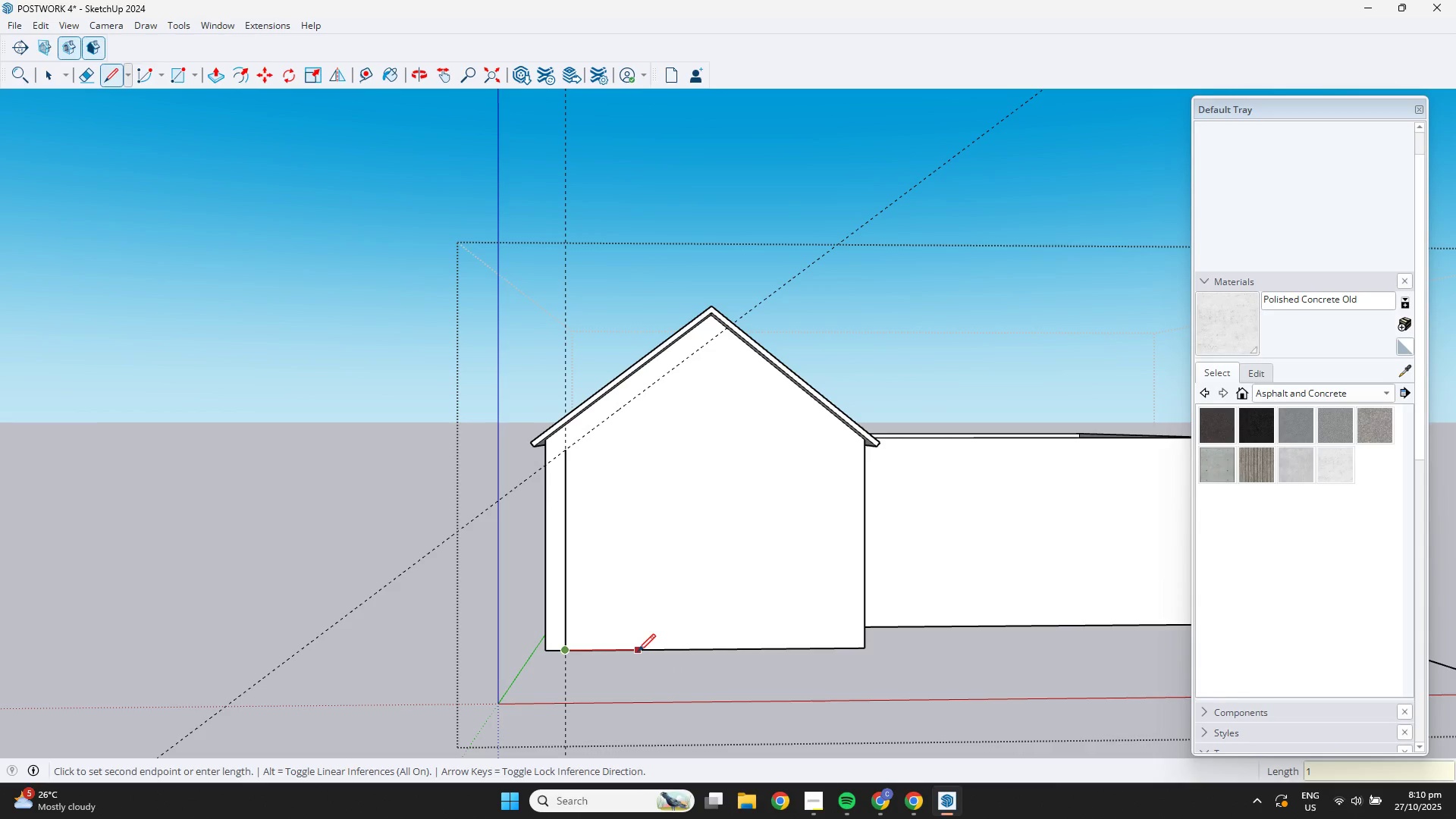 
key(NumpadDecimal)
 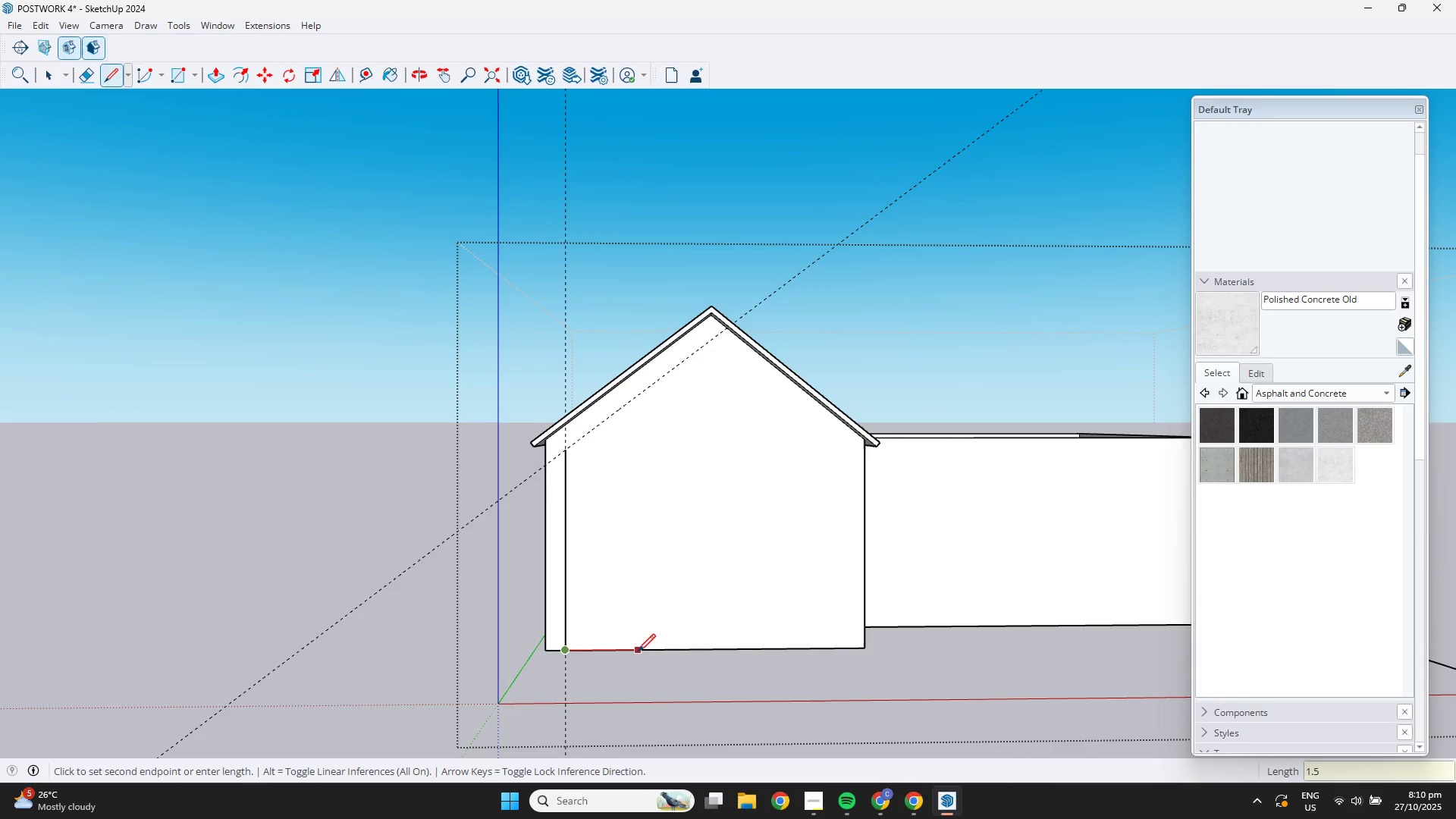 
key(Numpad5)
 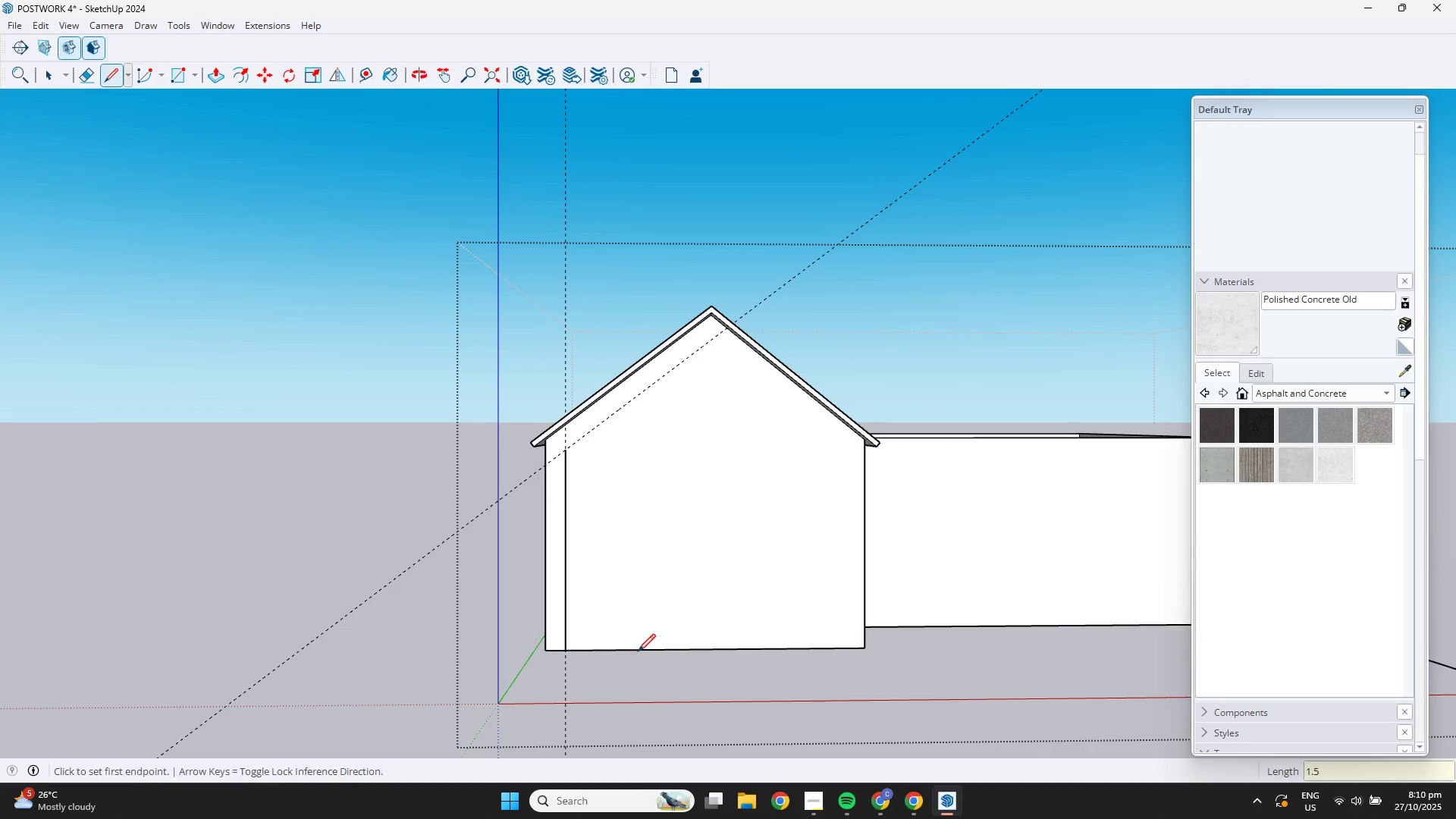 
key(NumpadEnter)
 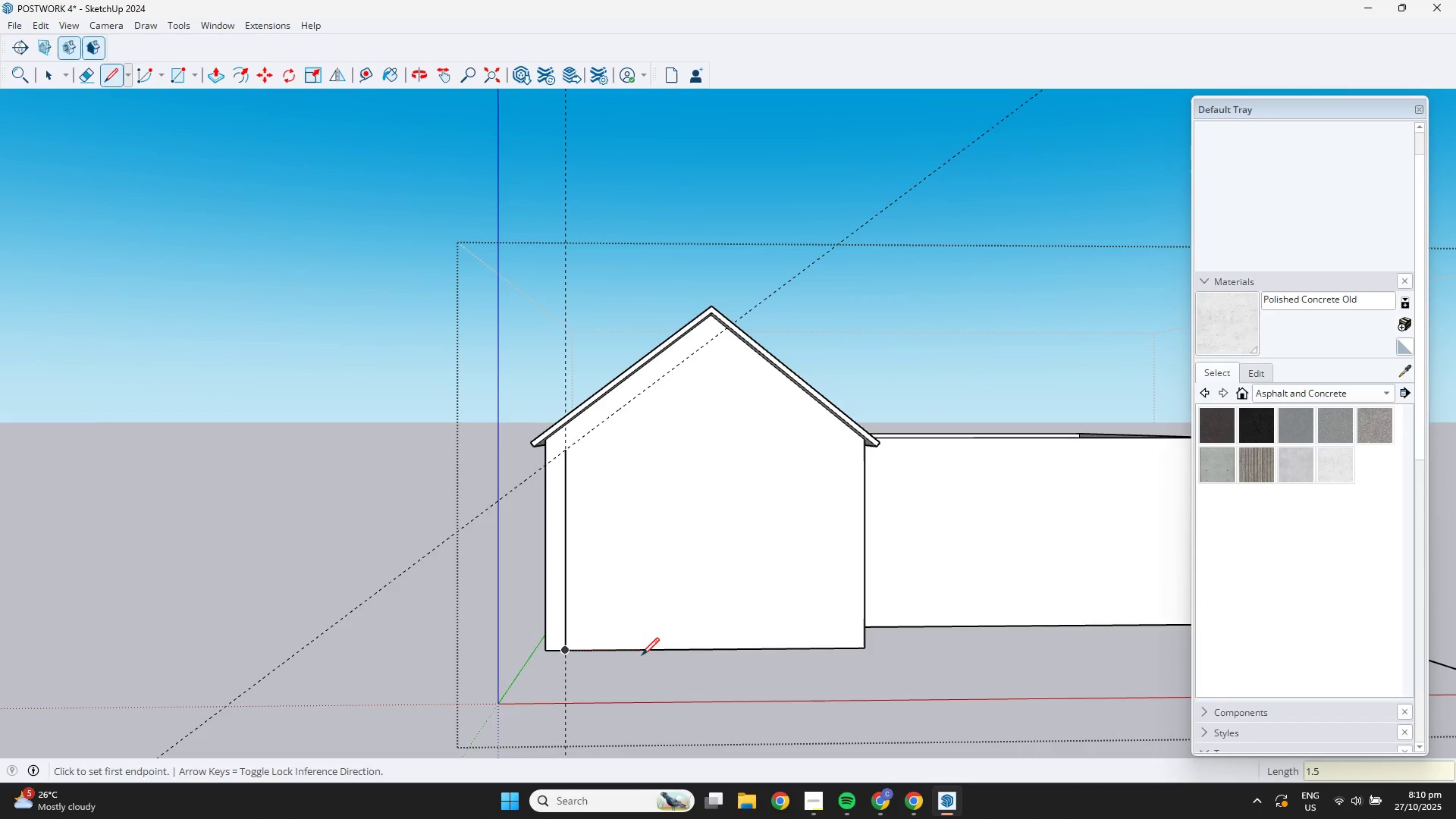 
left_click([642, 651])
 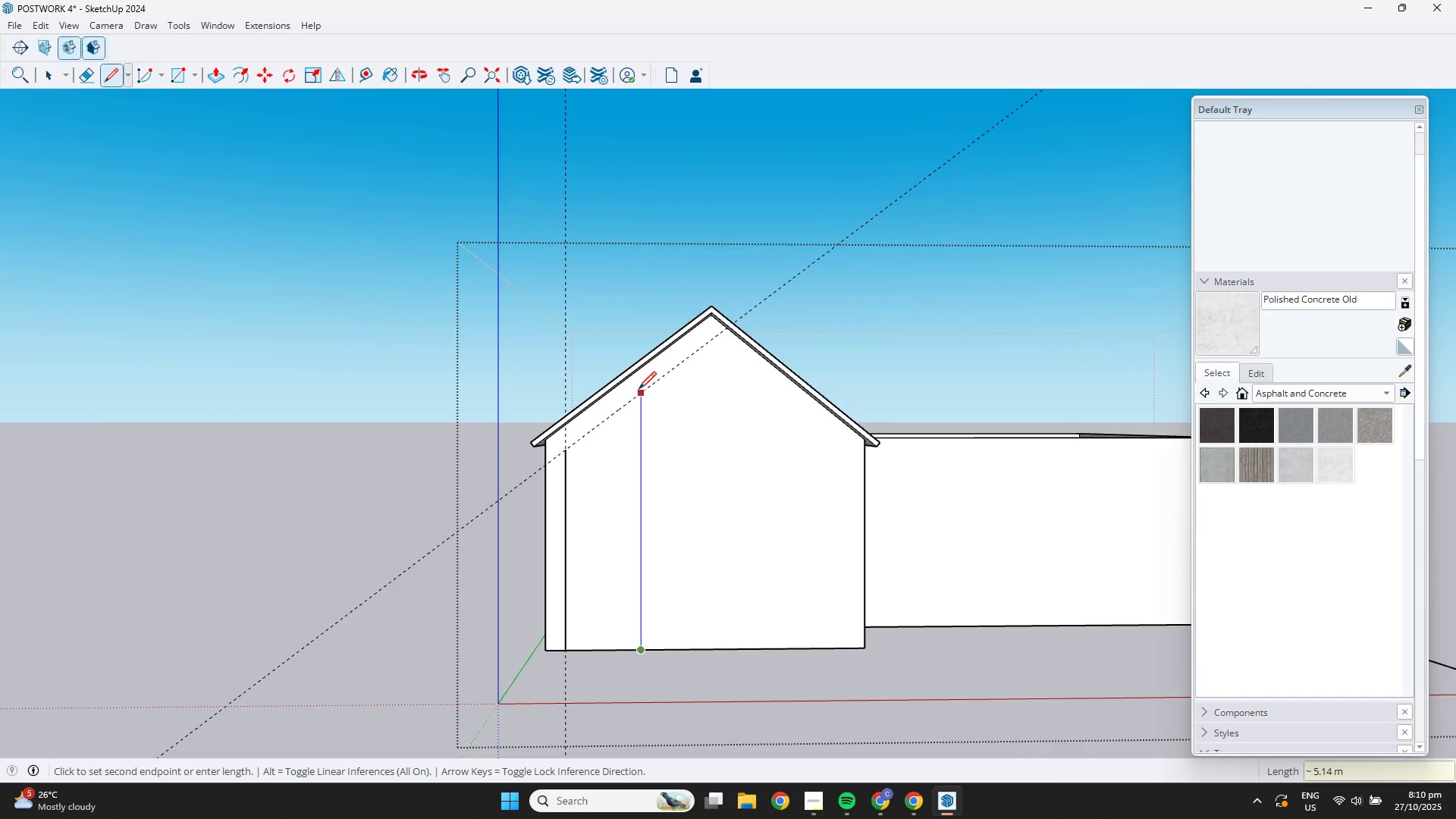 
left_click([639, 389])
 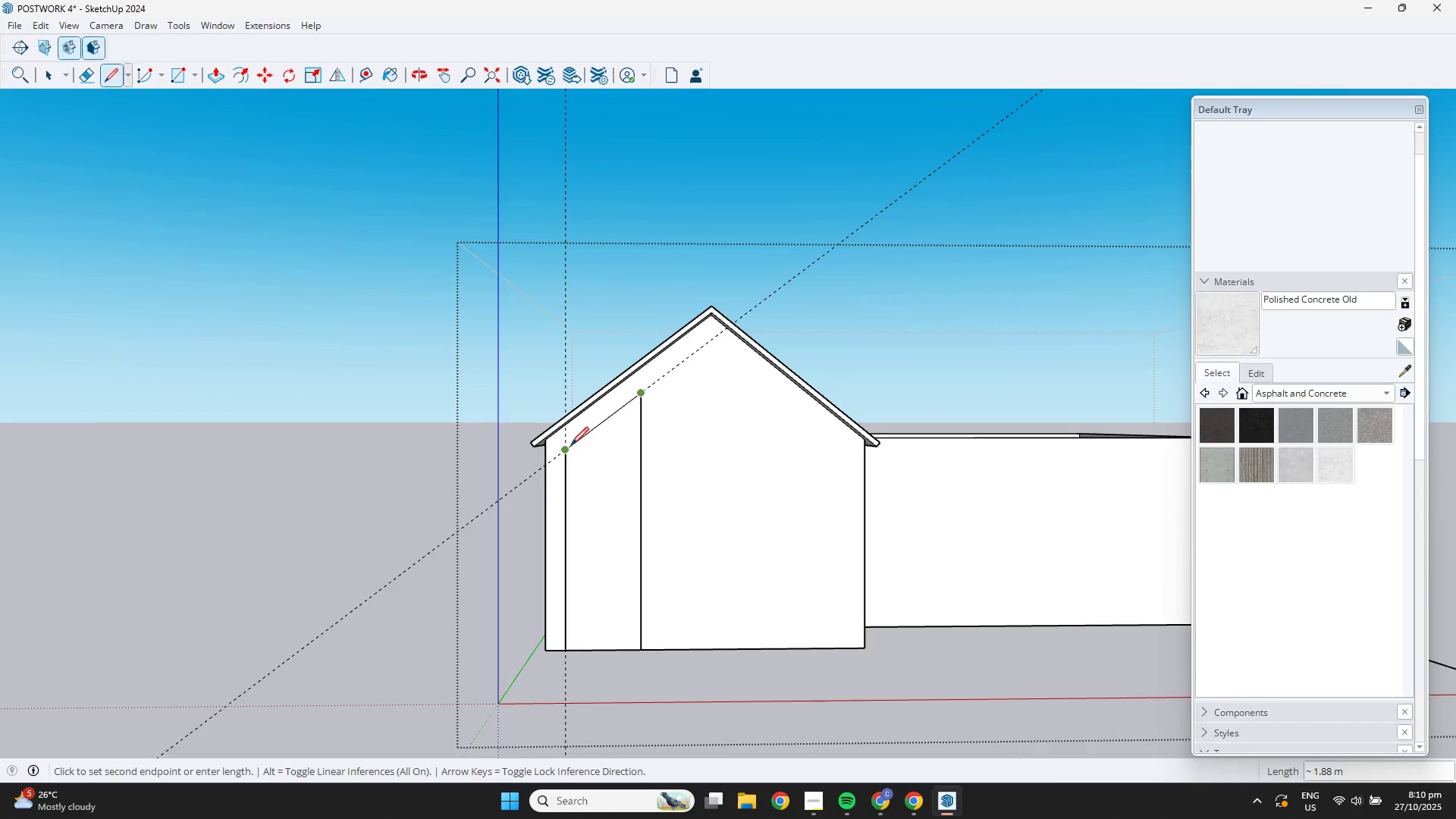 
left_click([569, 447])
 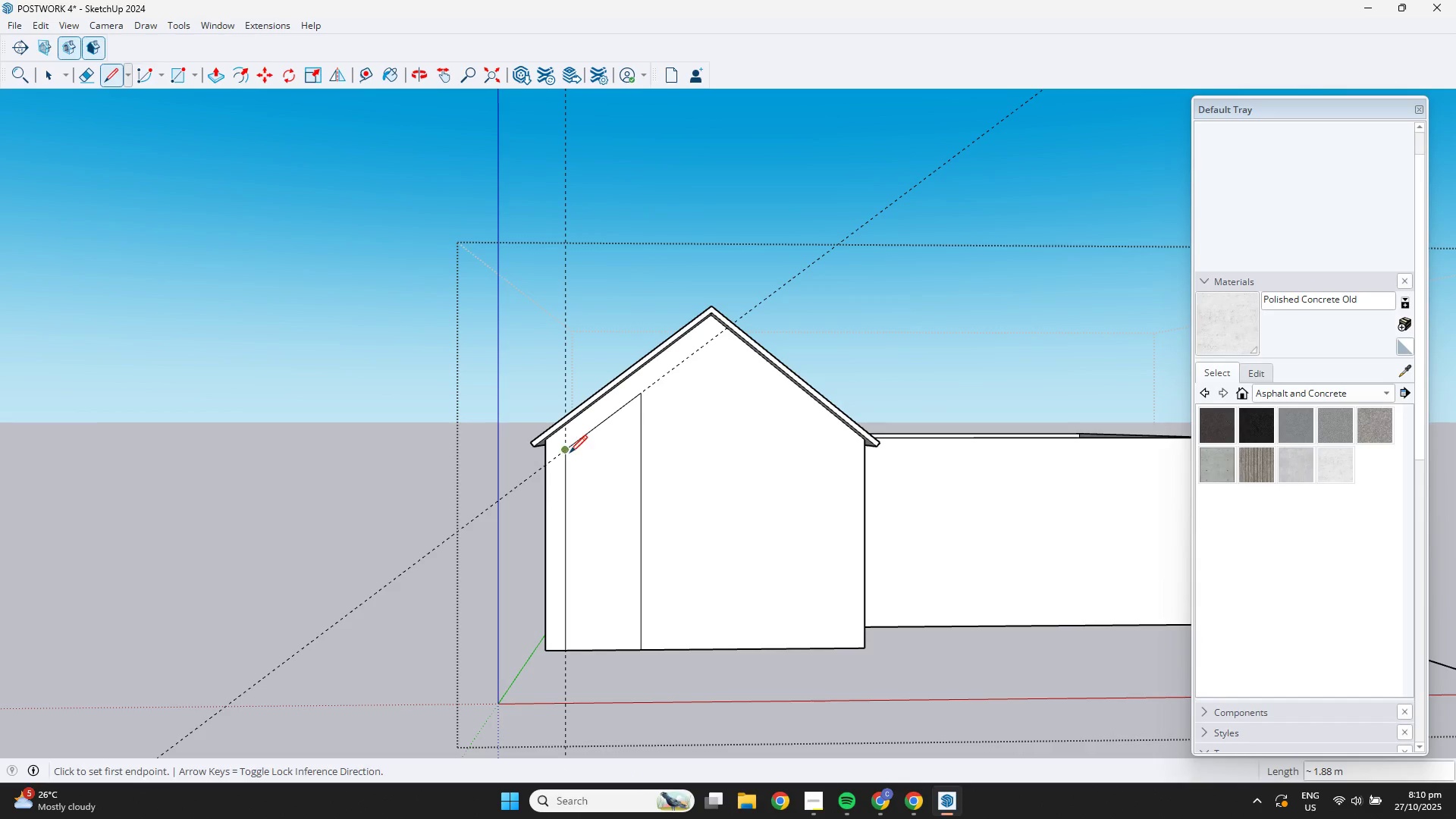 
key(Space)
 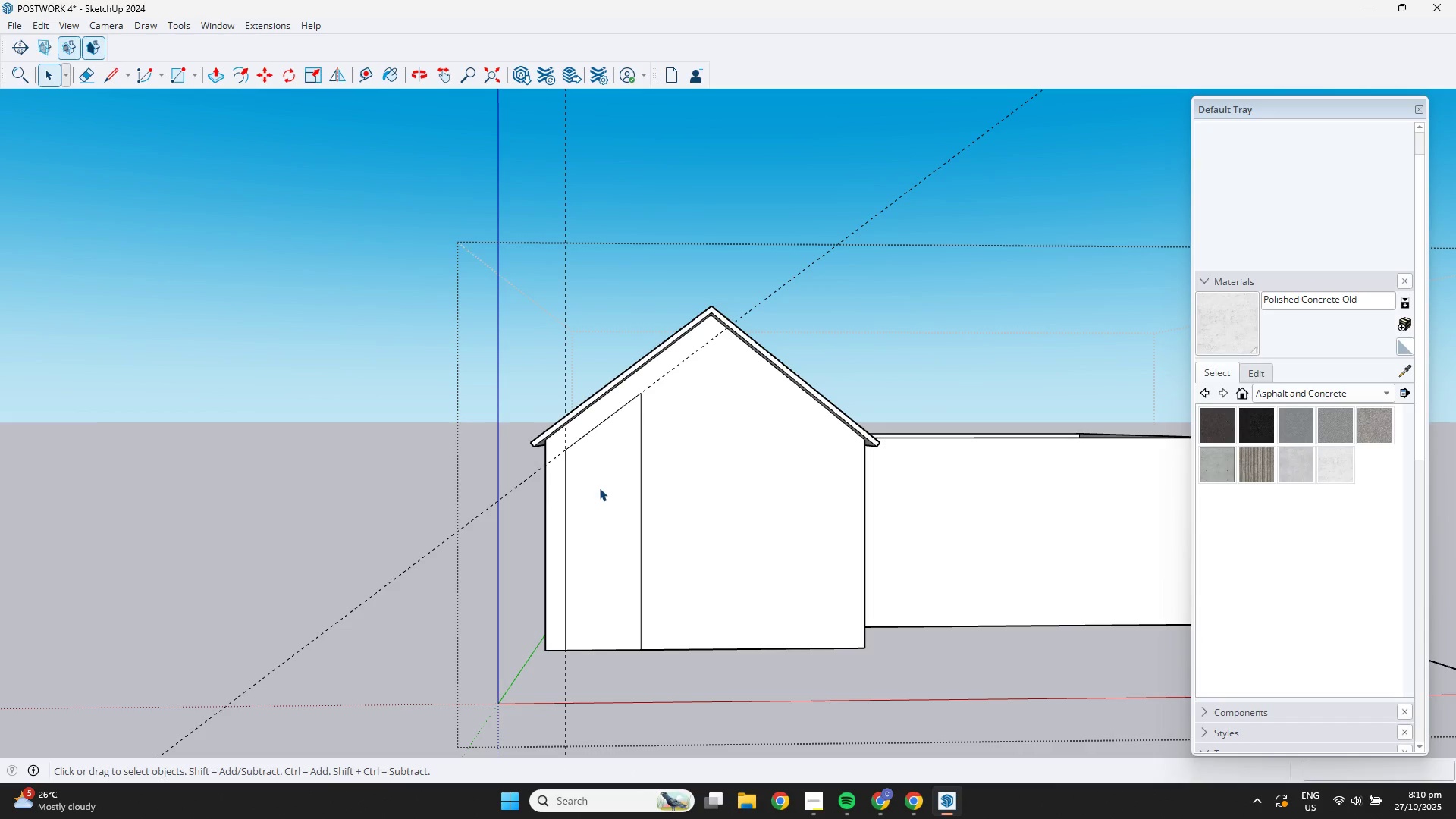 
left_click([599, 488])
 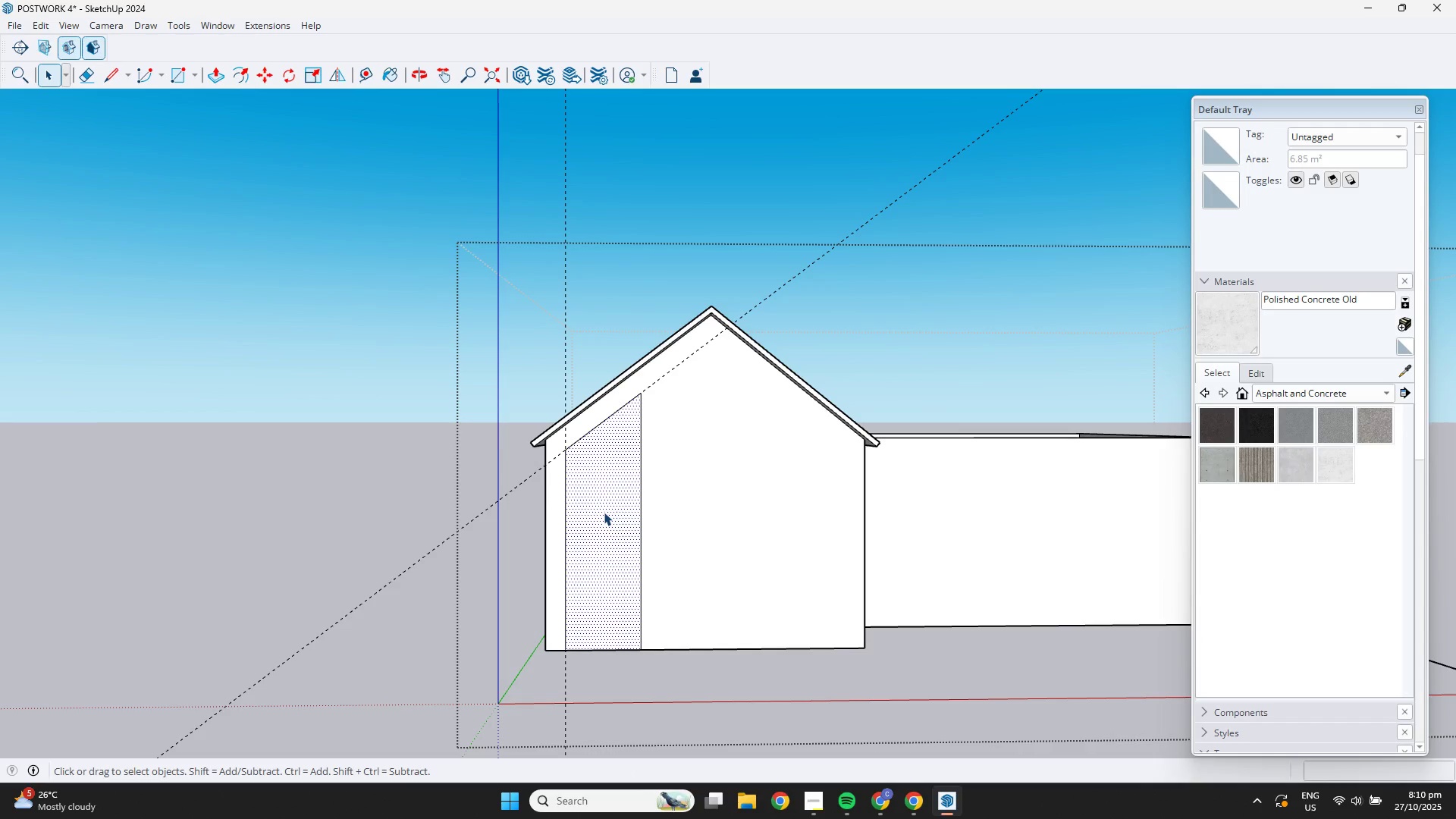 
key(P)
 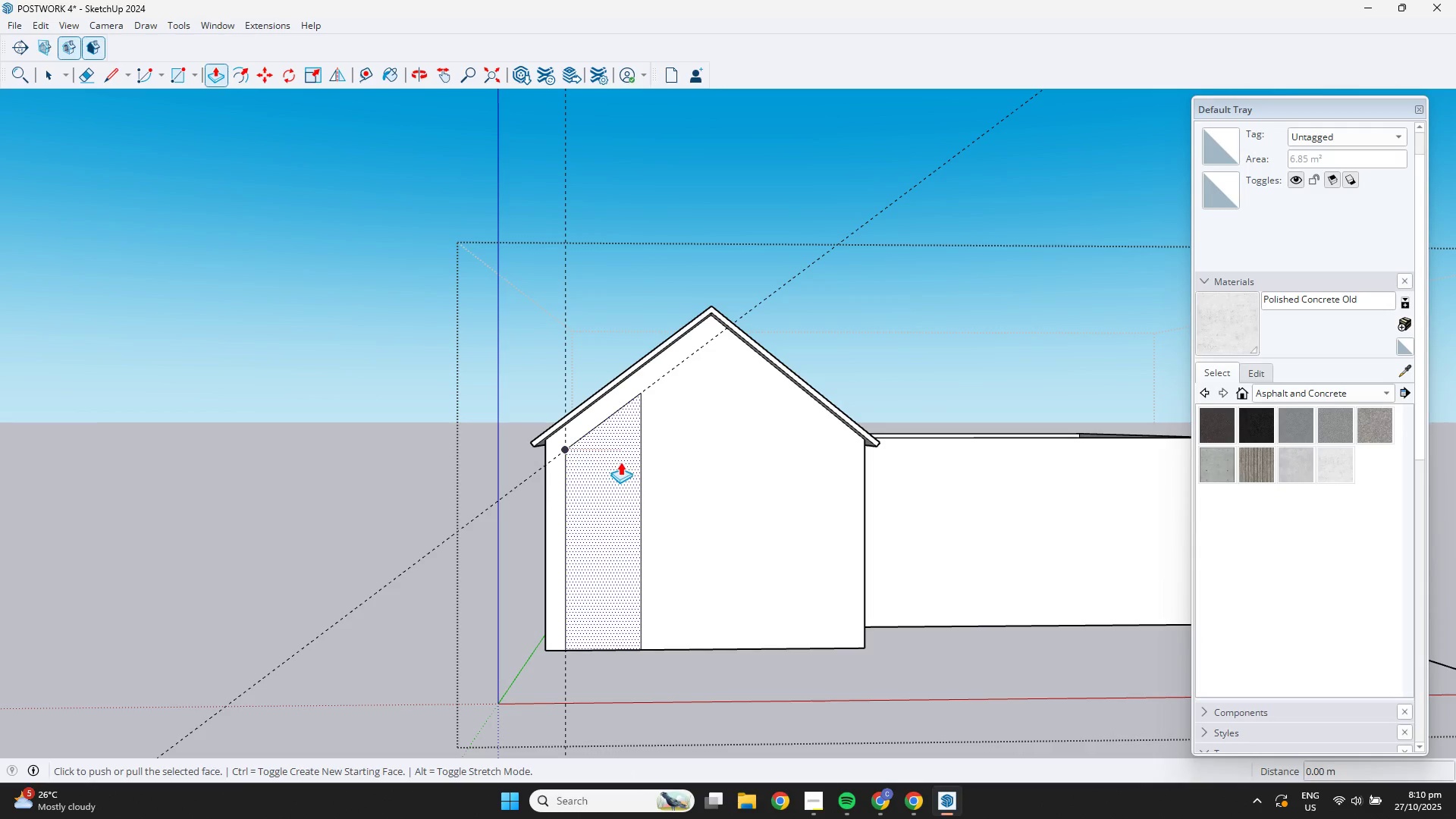 
key(Control+Z)
 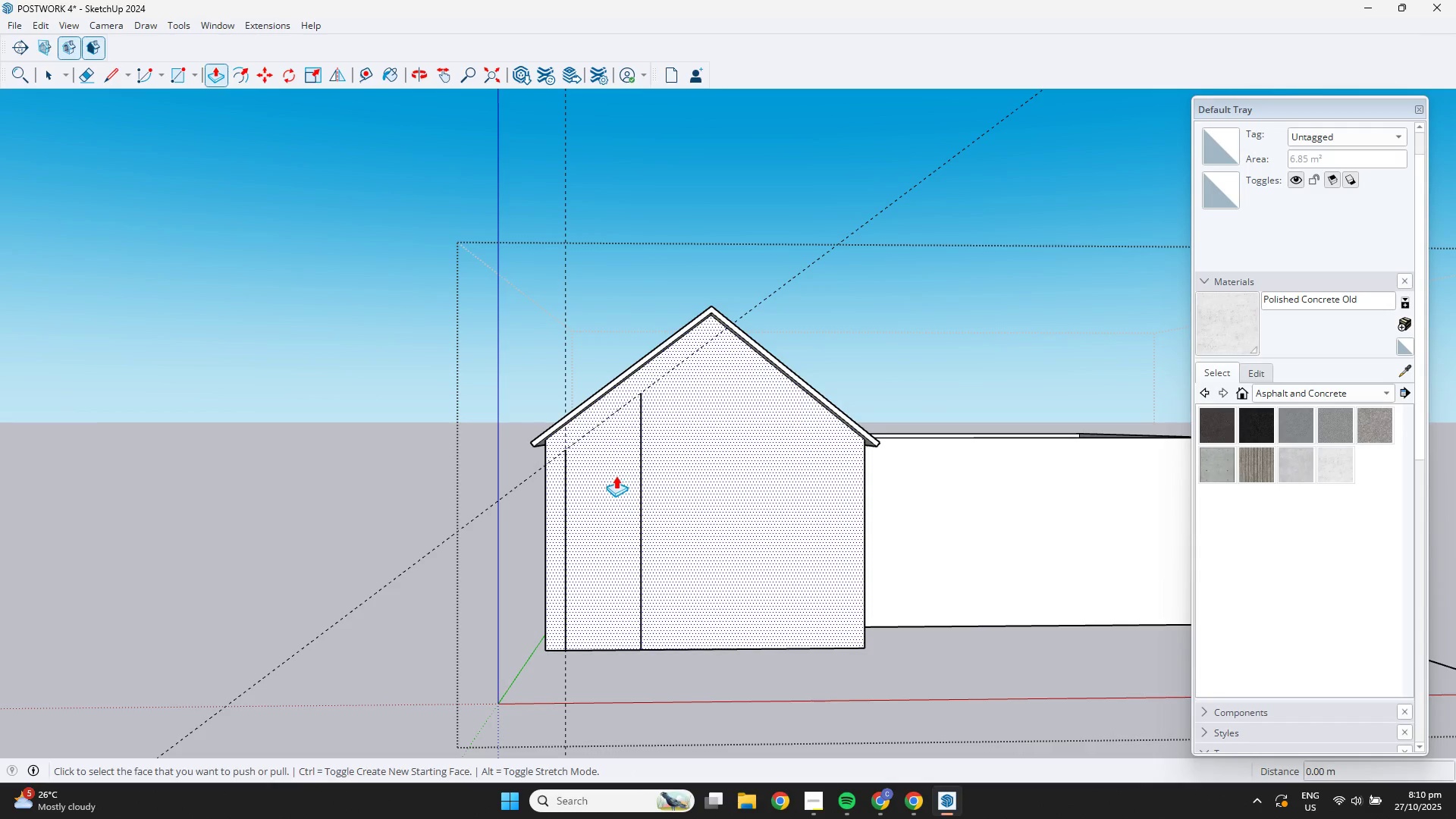 
key(Control+Z)
 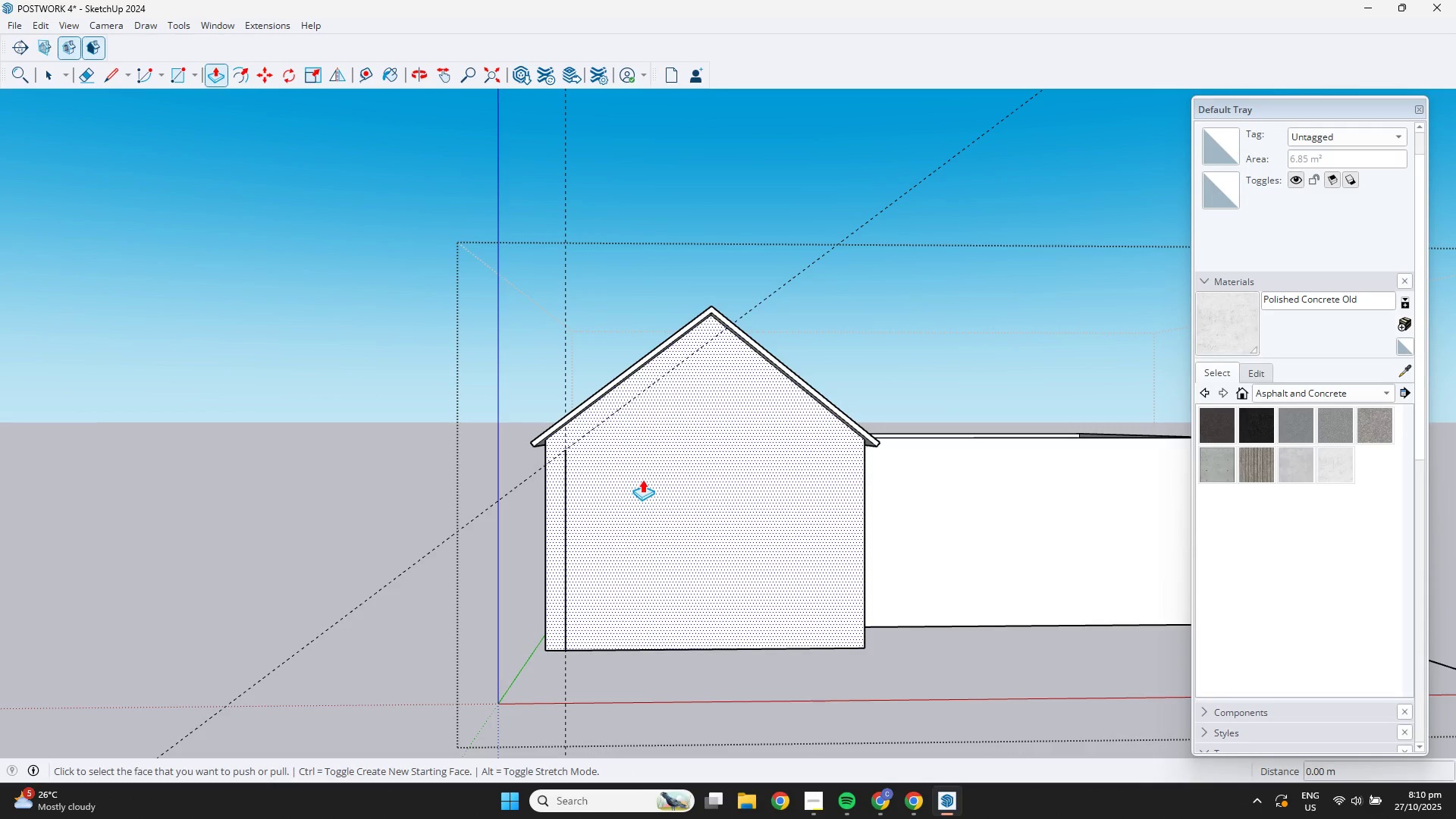 
key(Control+Z)
 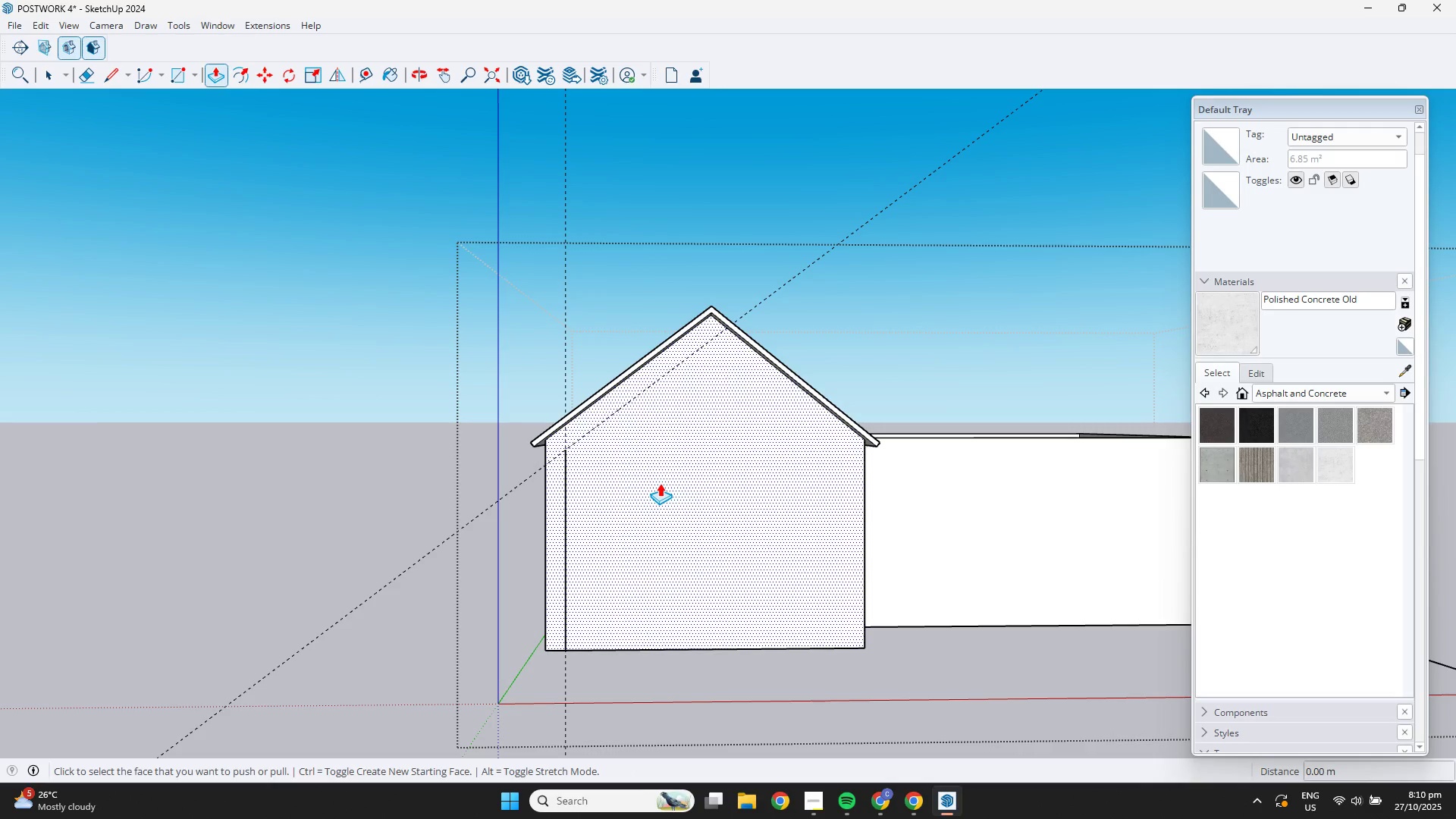 
key(Control+Z)
 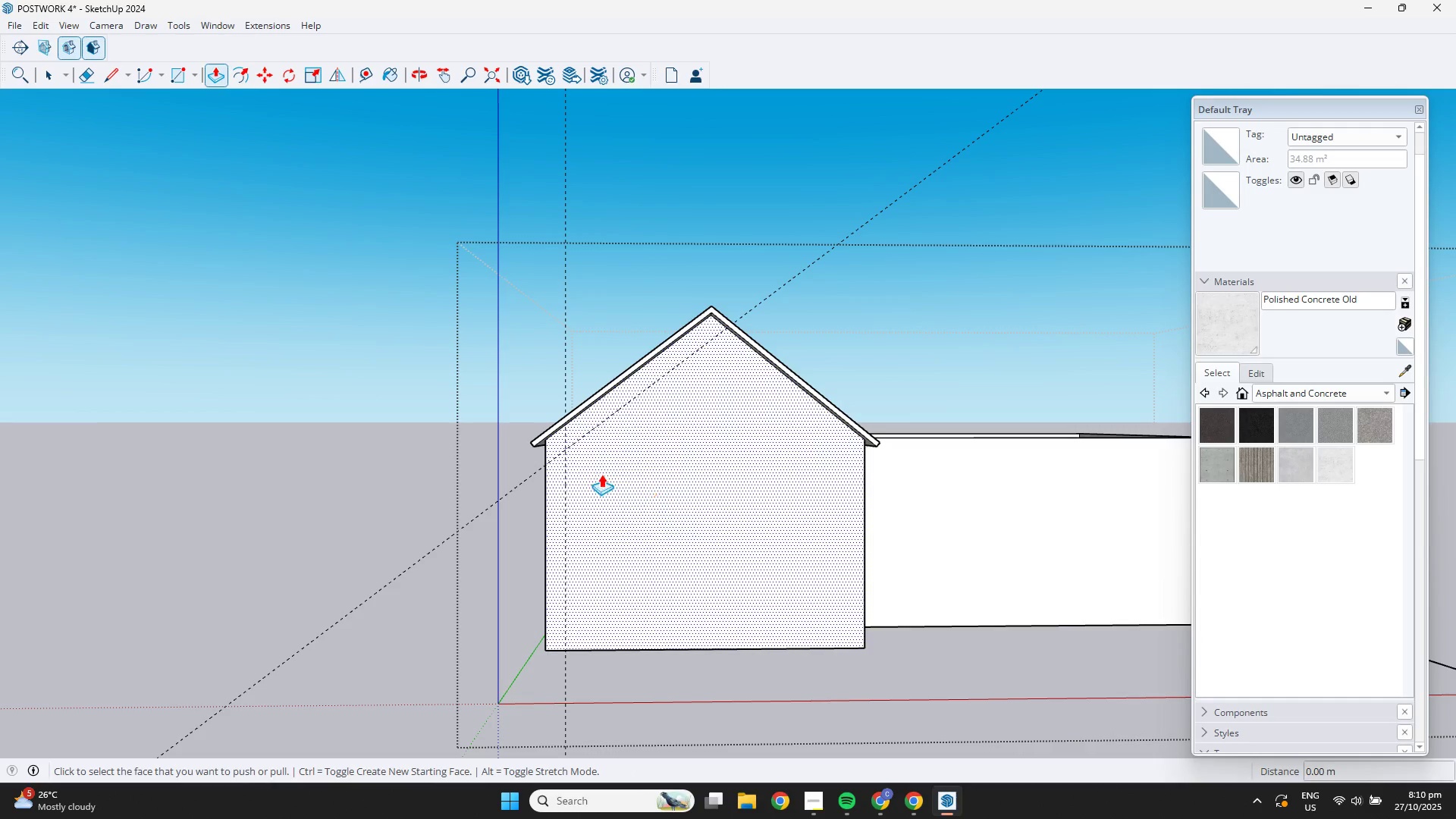 
key(Space)
 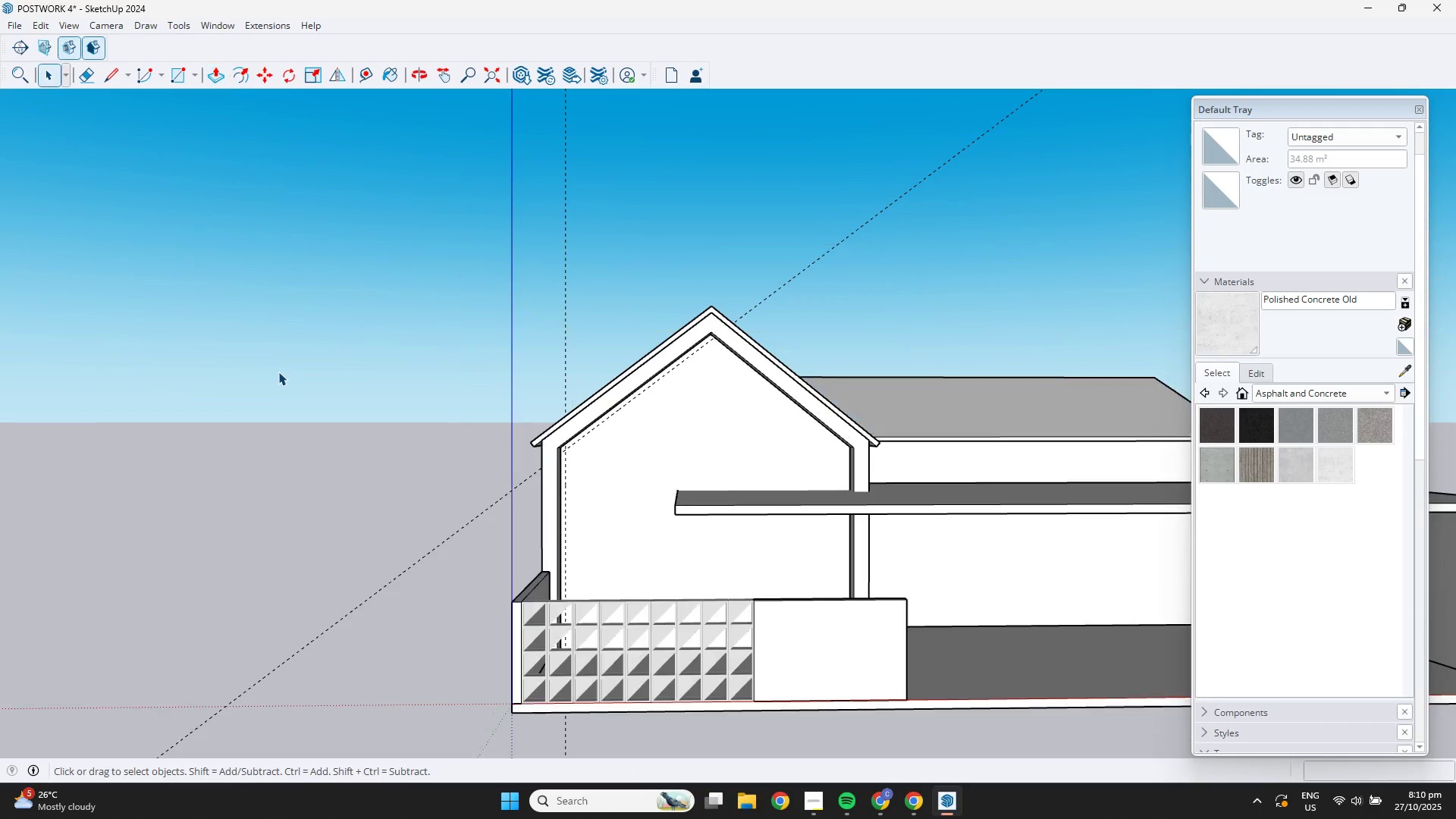 
double_click([278, 372])
 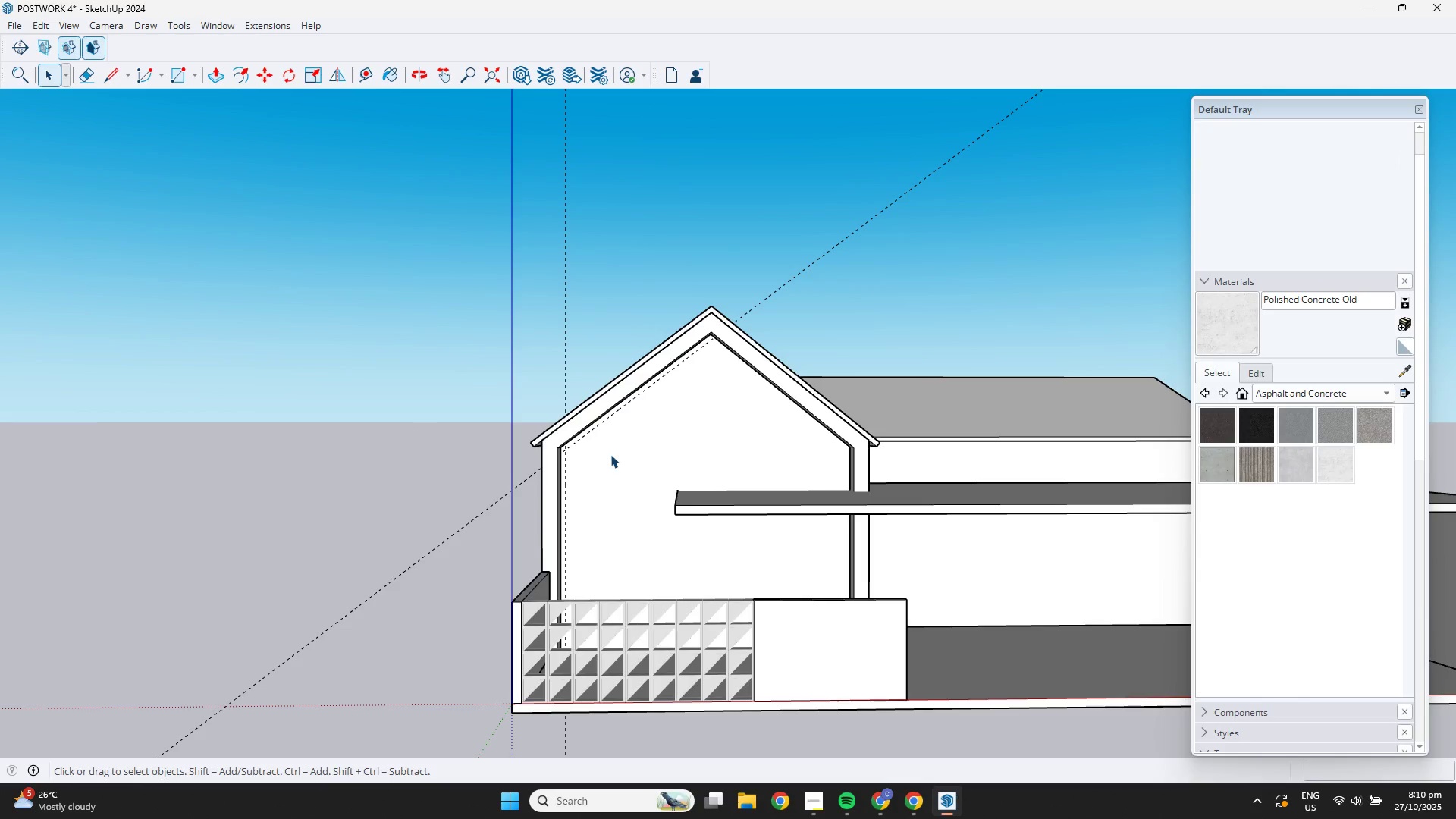 
double_click([610, 454])
 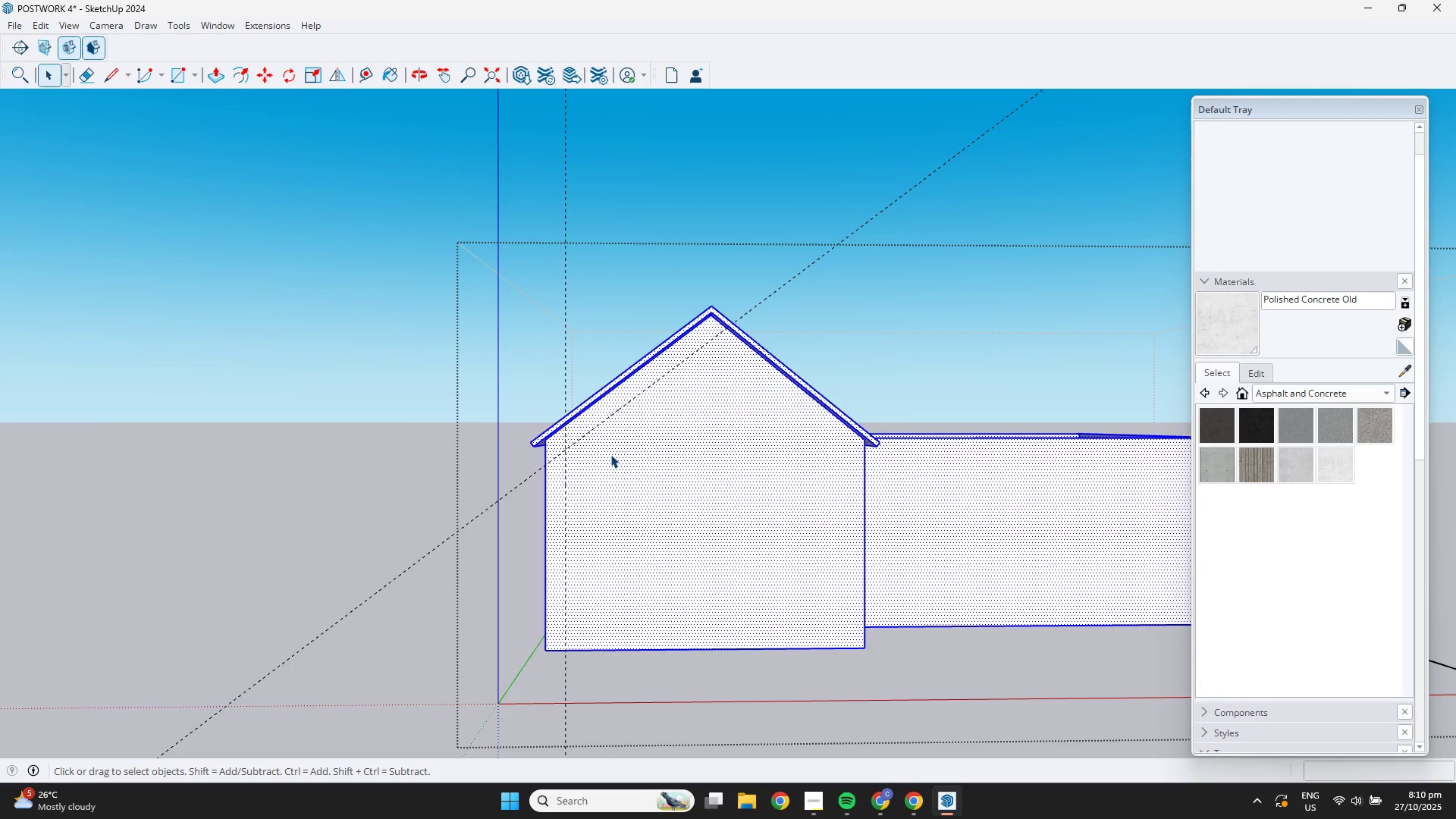 
triple_click([610, 454])
 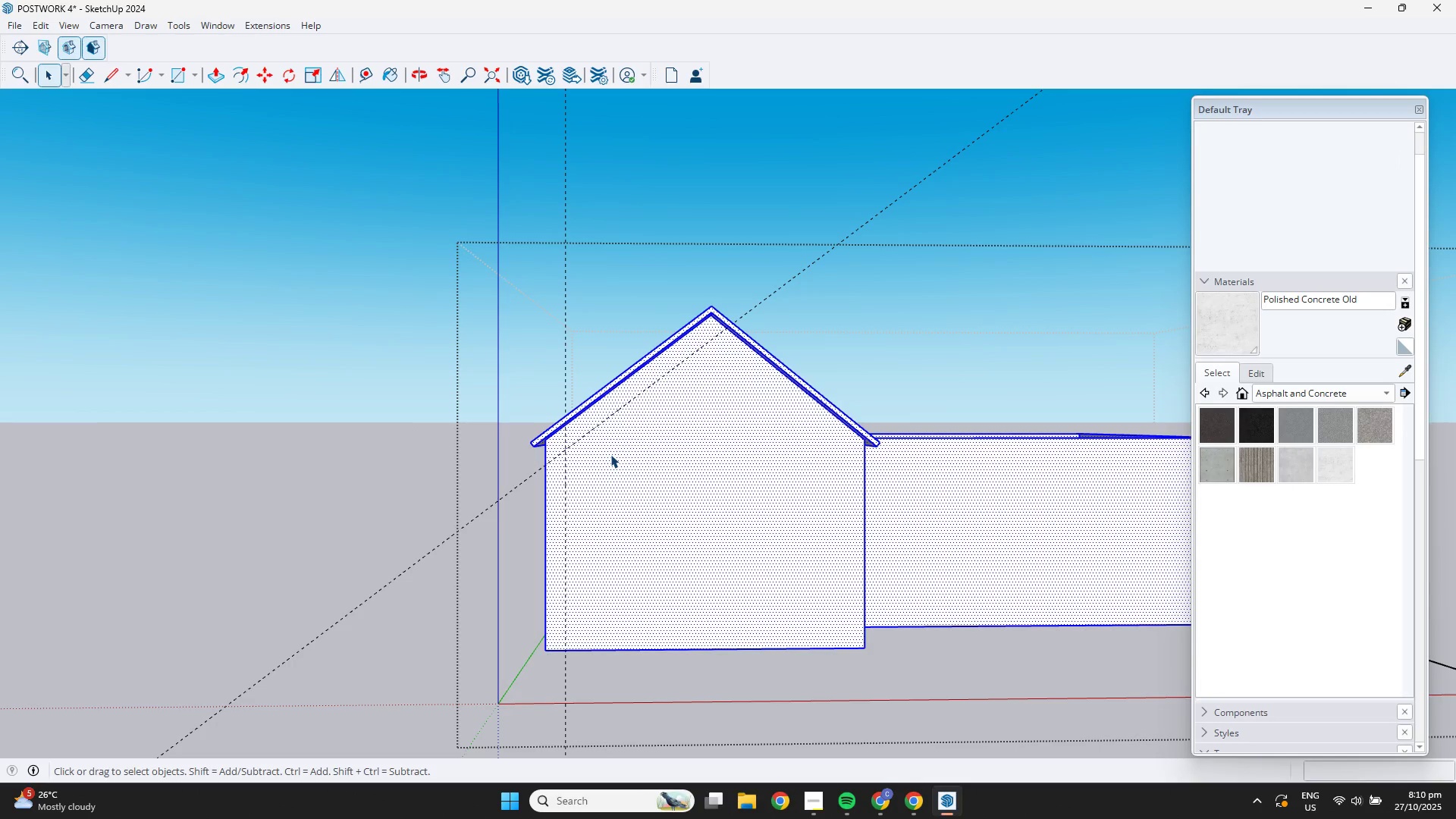 
triple_click([610, 454])
 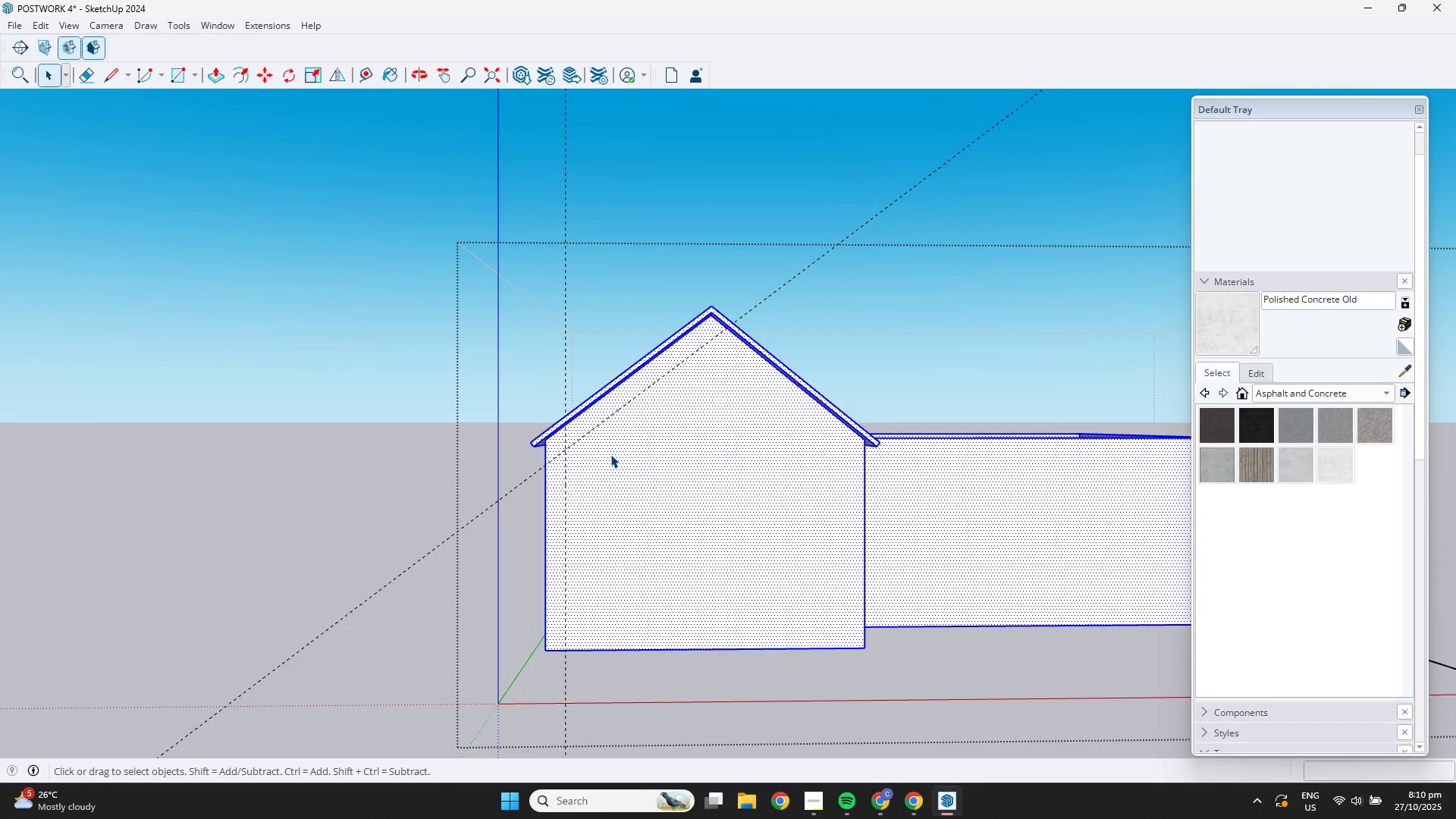 
triple_click([610, 454])
 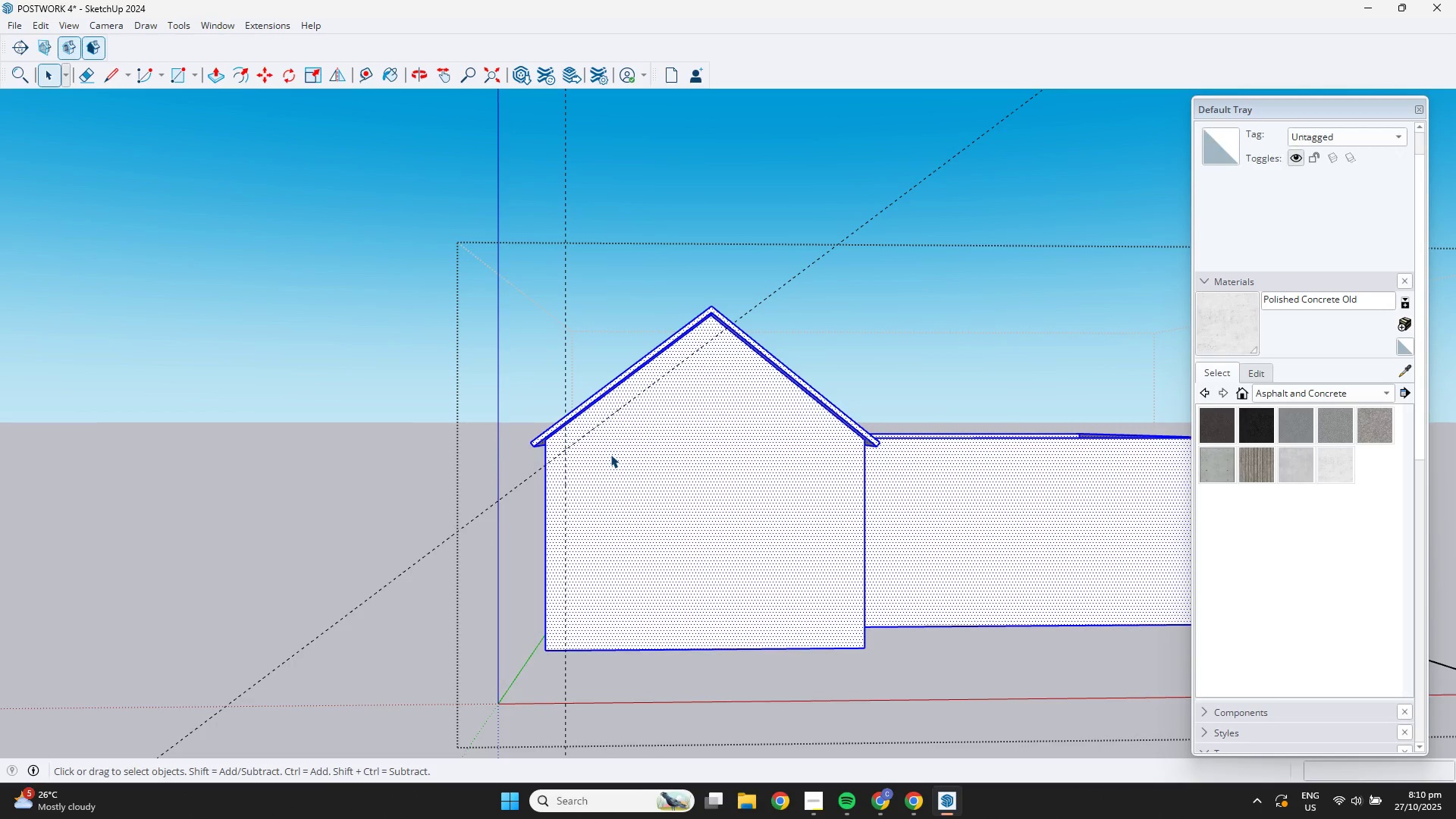 
triple_click([610, 454])
 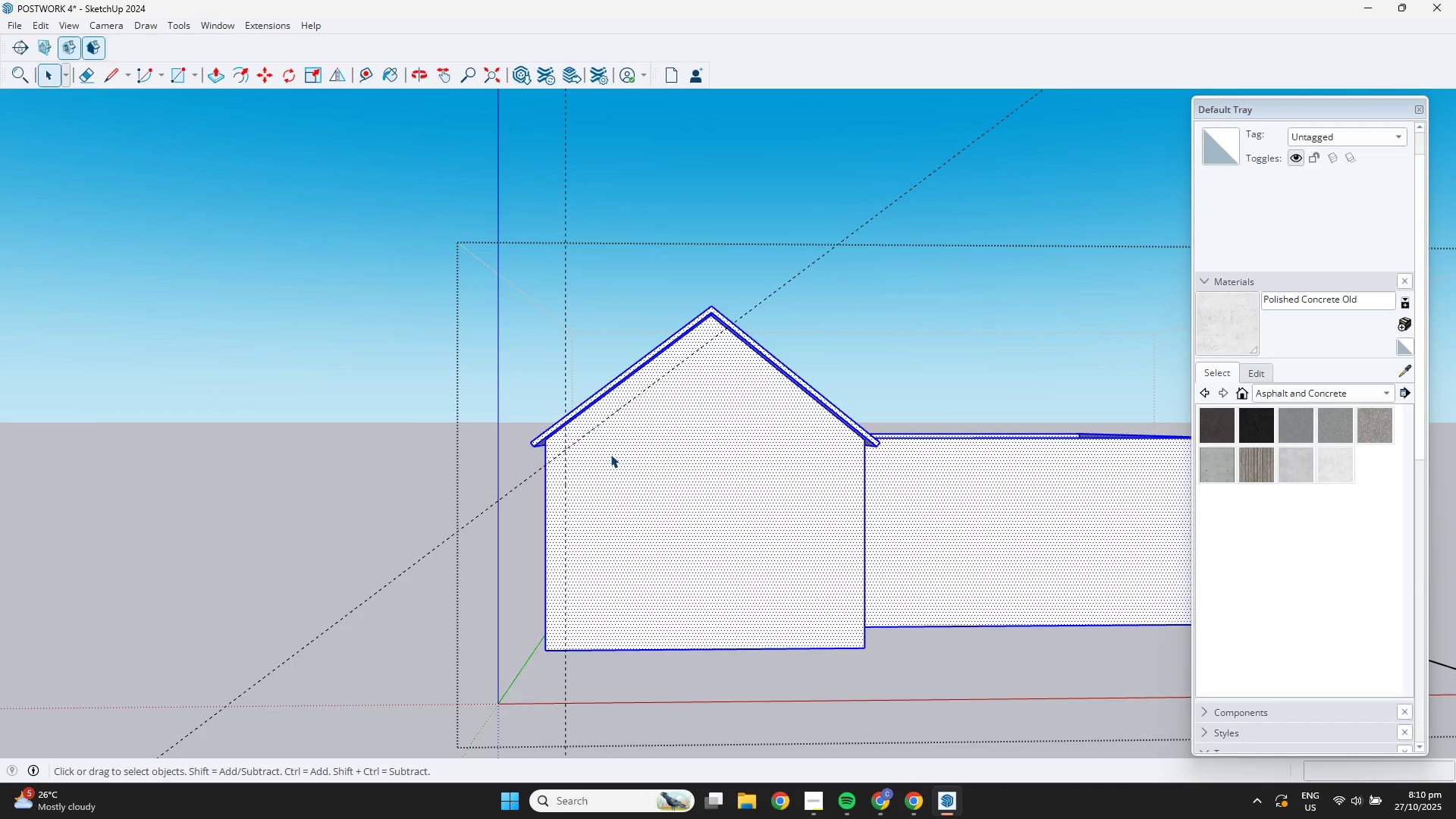 
triple_click([610, 454])
 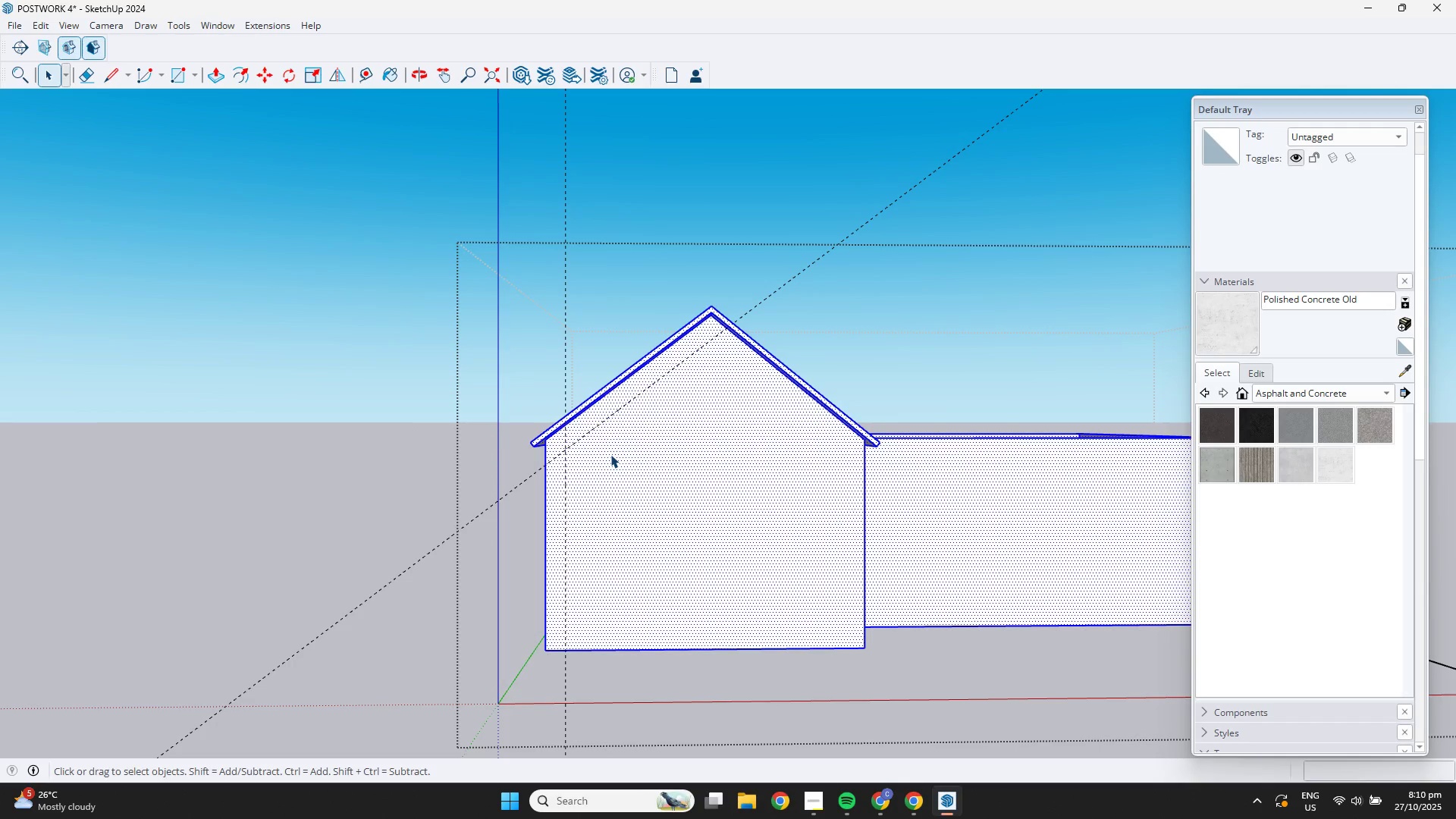 
triple_click([610, 454])
 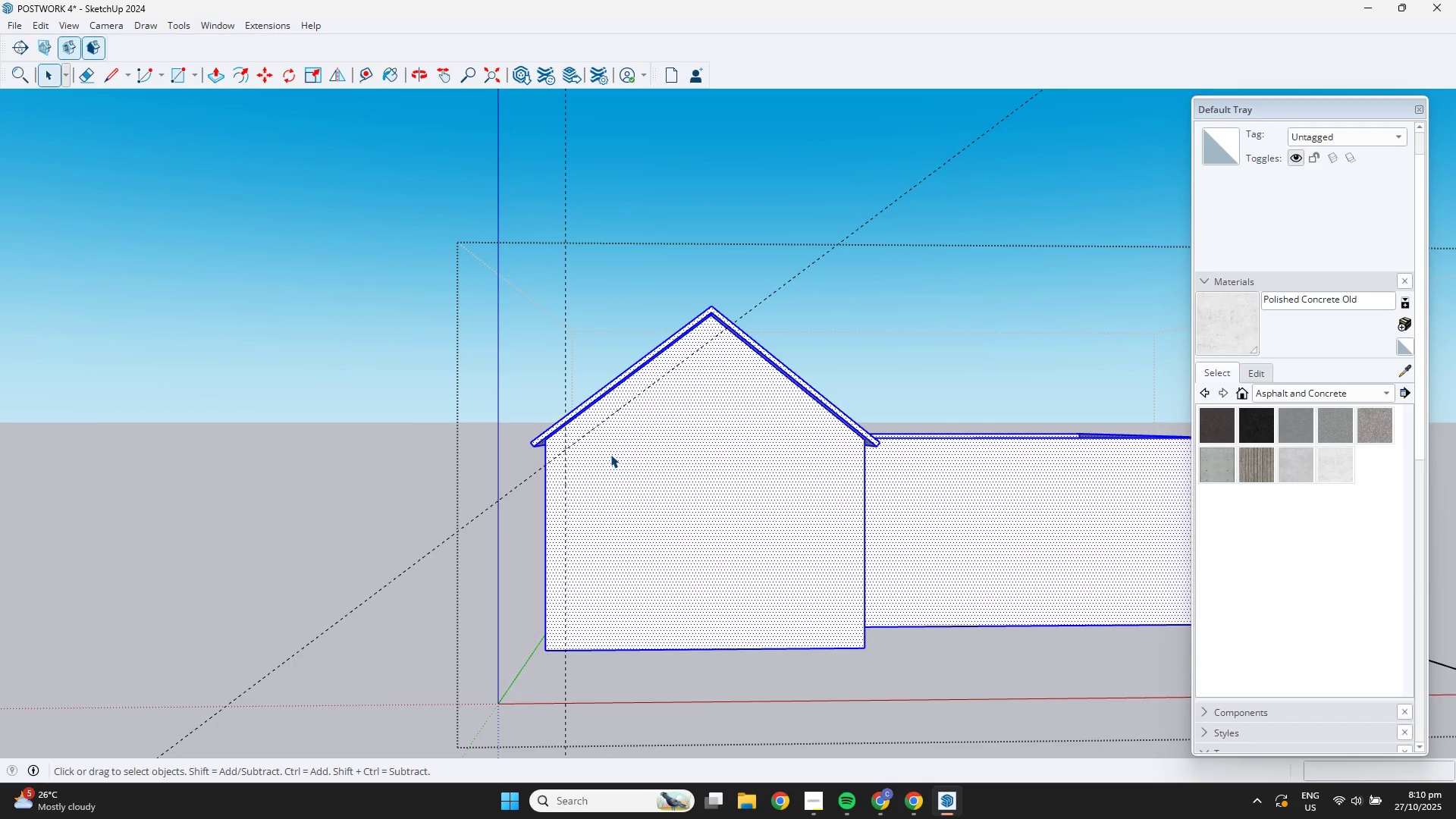 
triple_click([610, 454])
 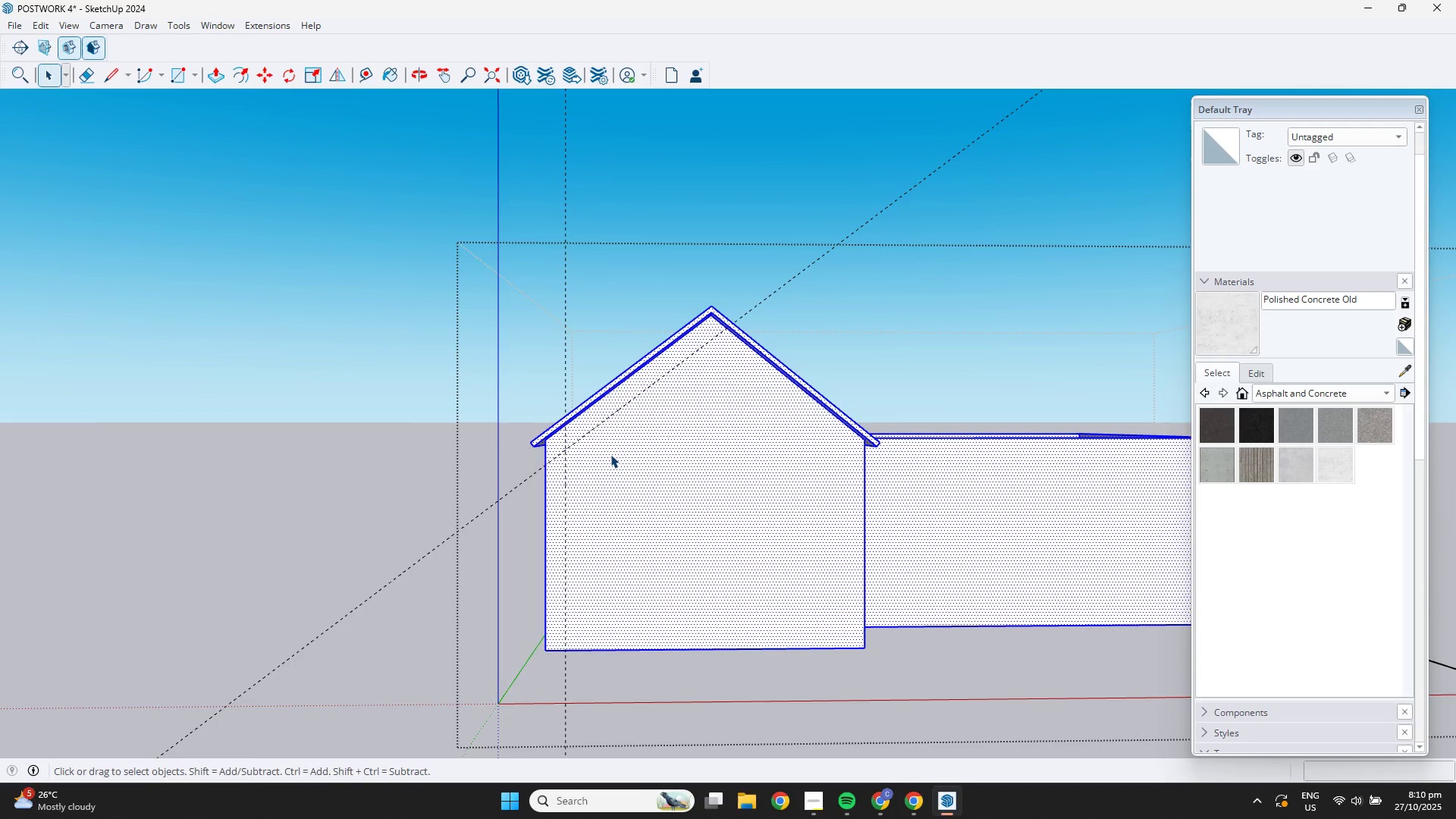 
key(L)
 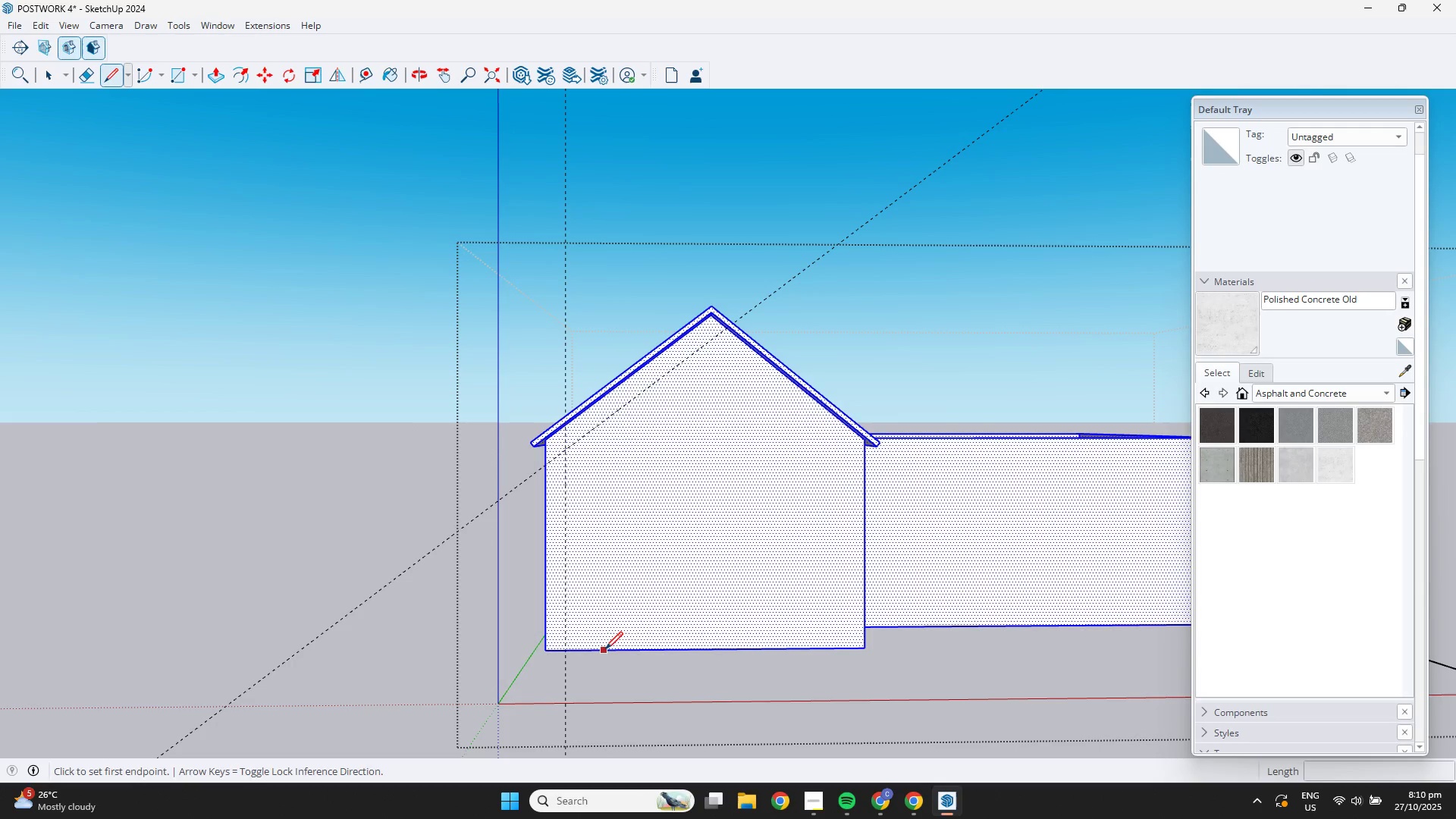 
key(Numpad1)
 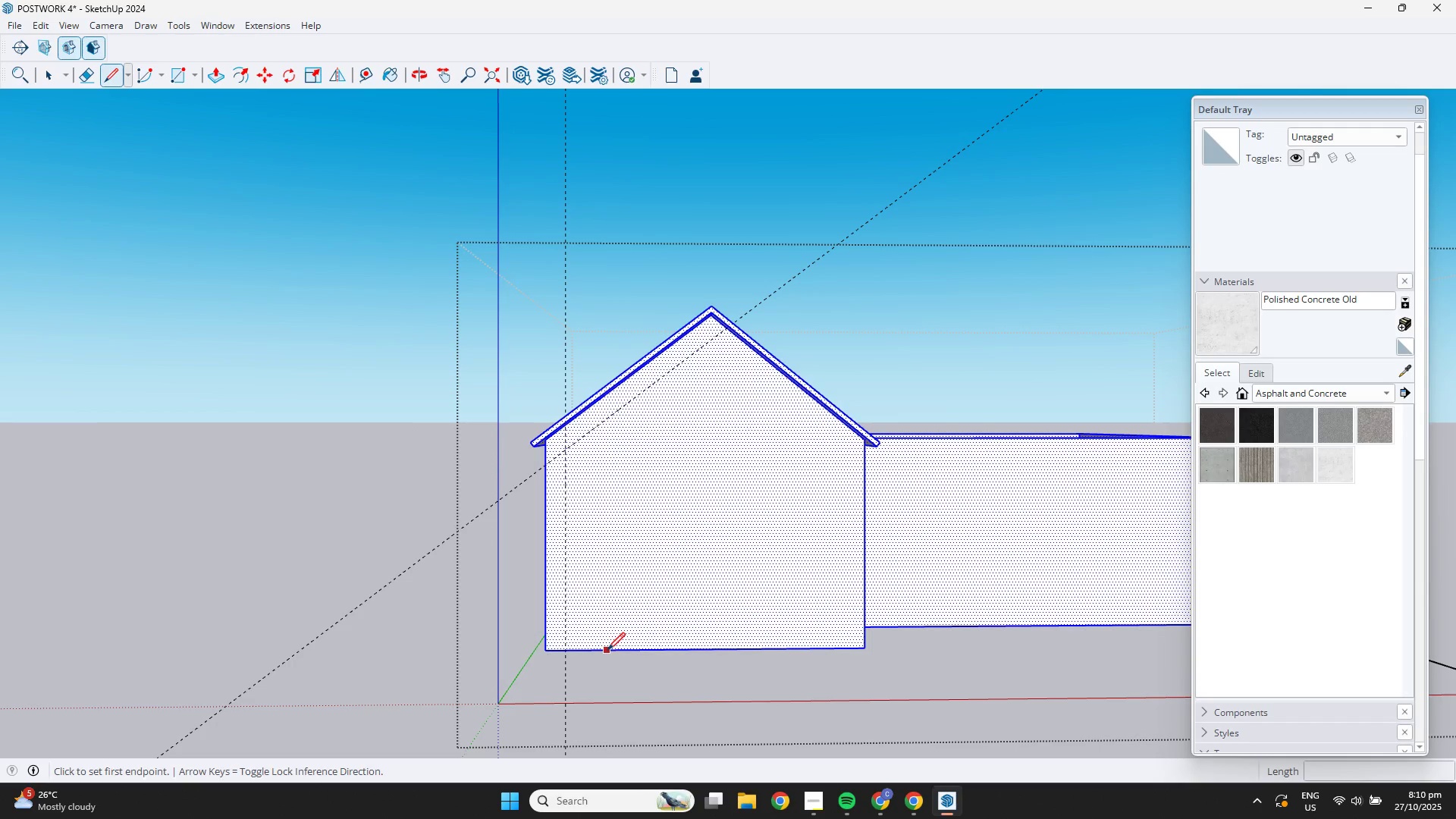 
key(NumpadDecimal)
 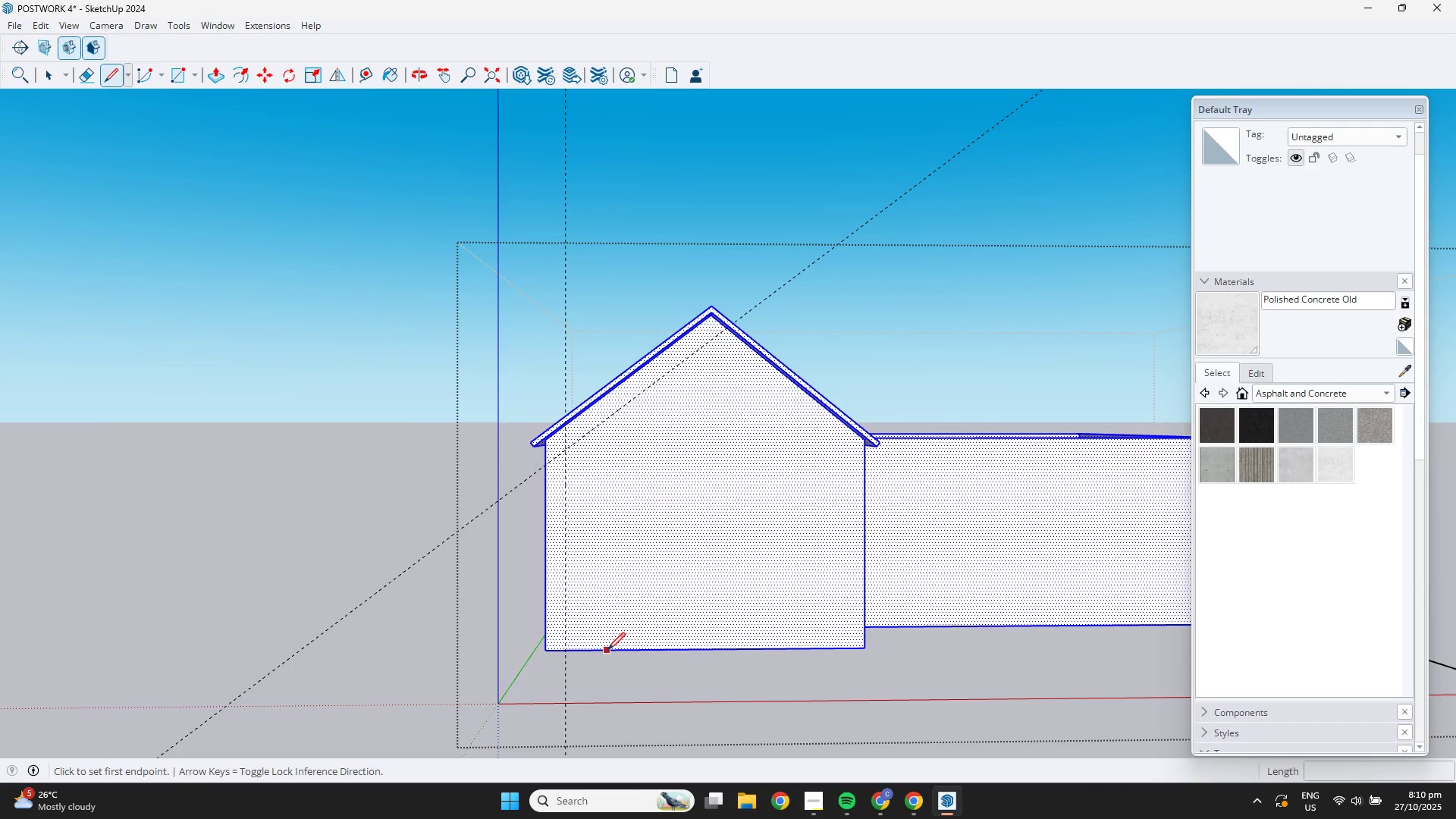 
key(Numpad8)
 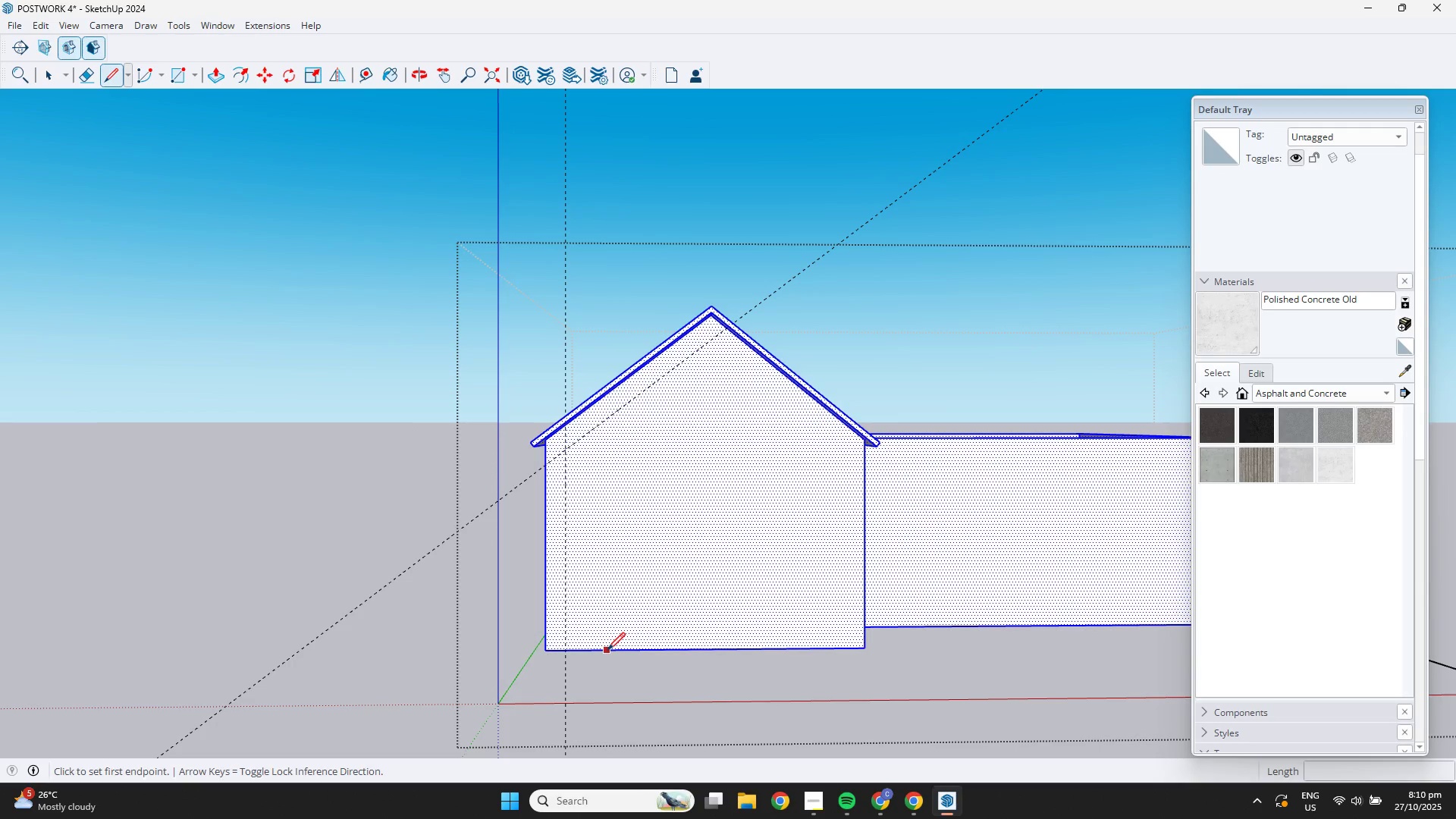 
key(NumpadEnter)
 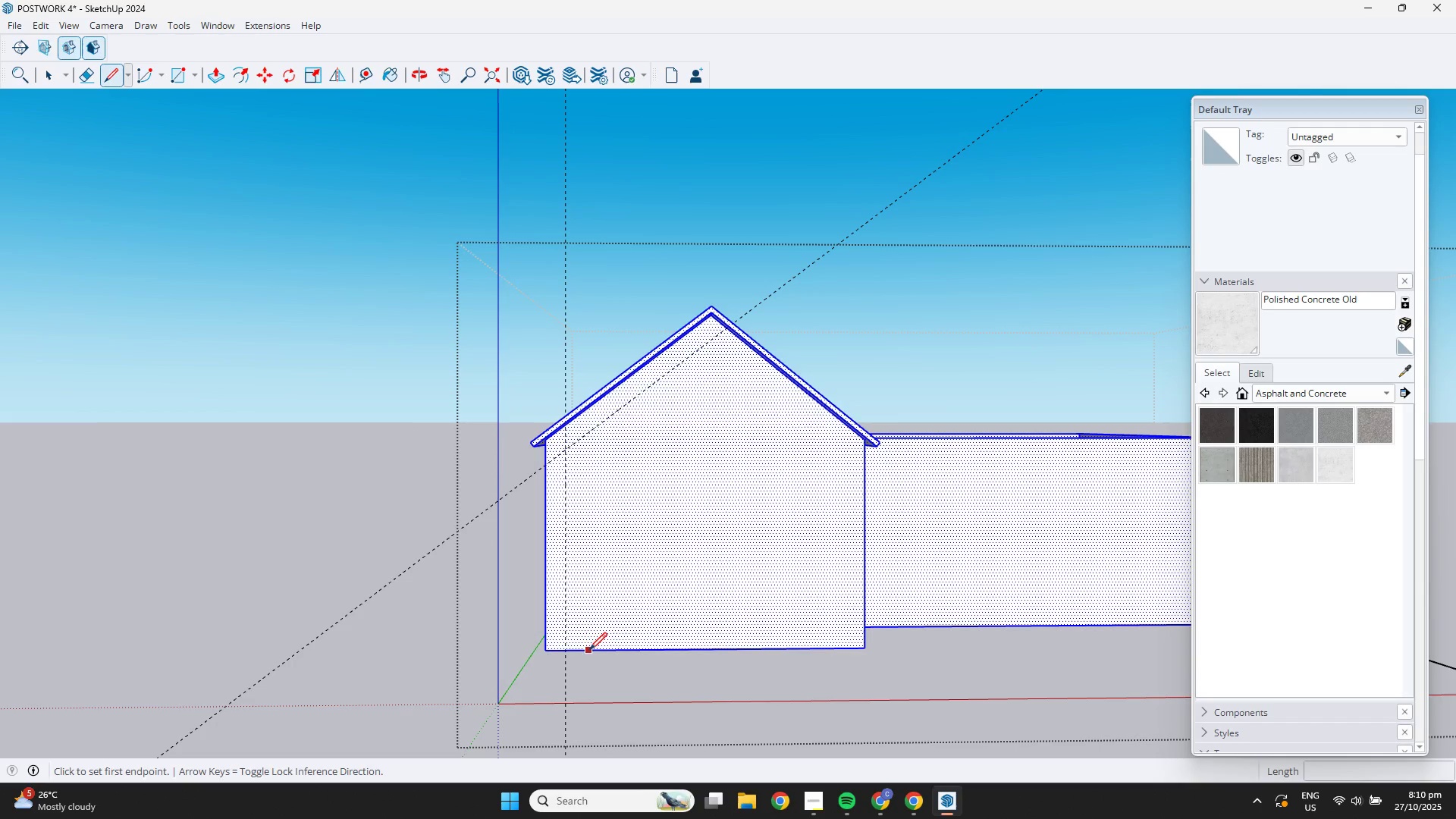 
left_click([568, 648])
 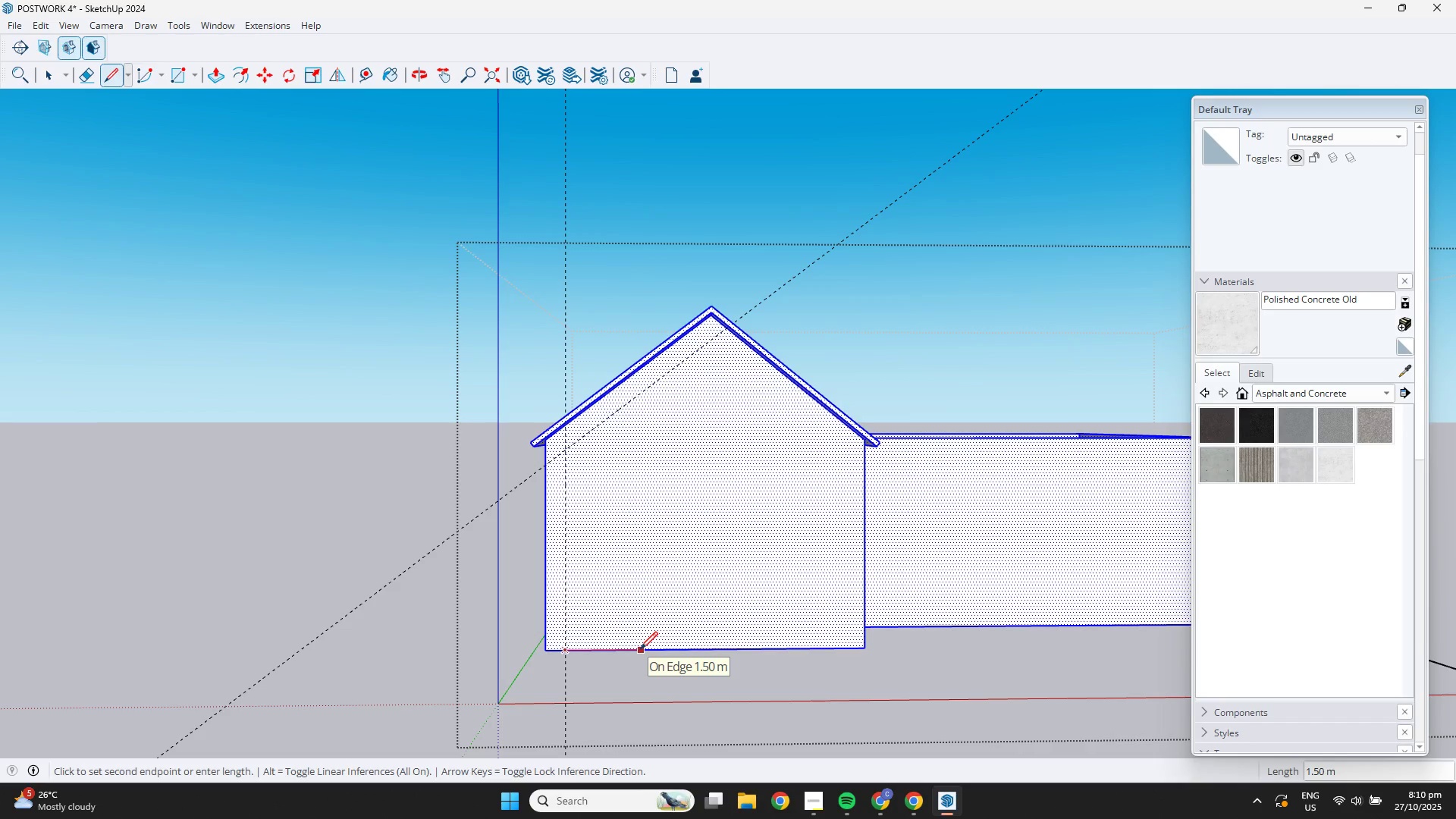 
key(Numpad1)
 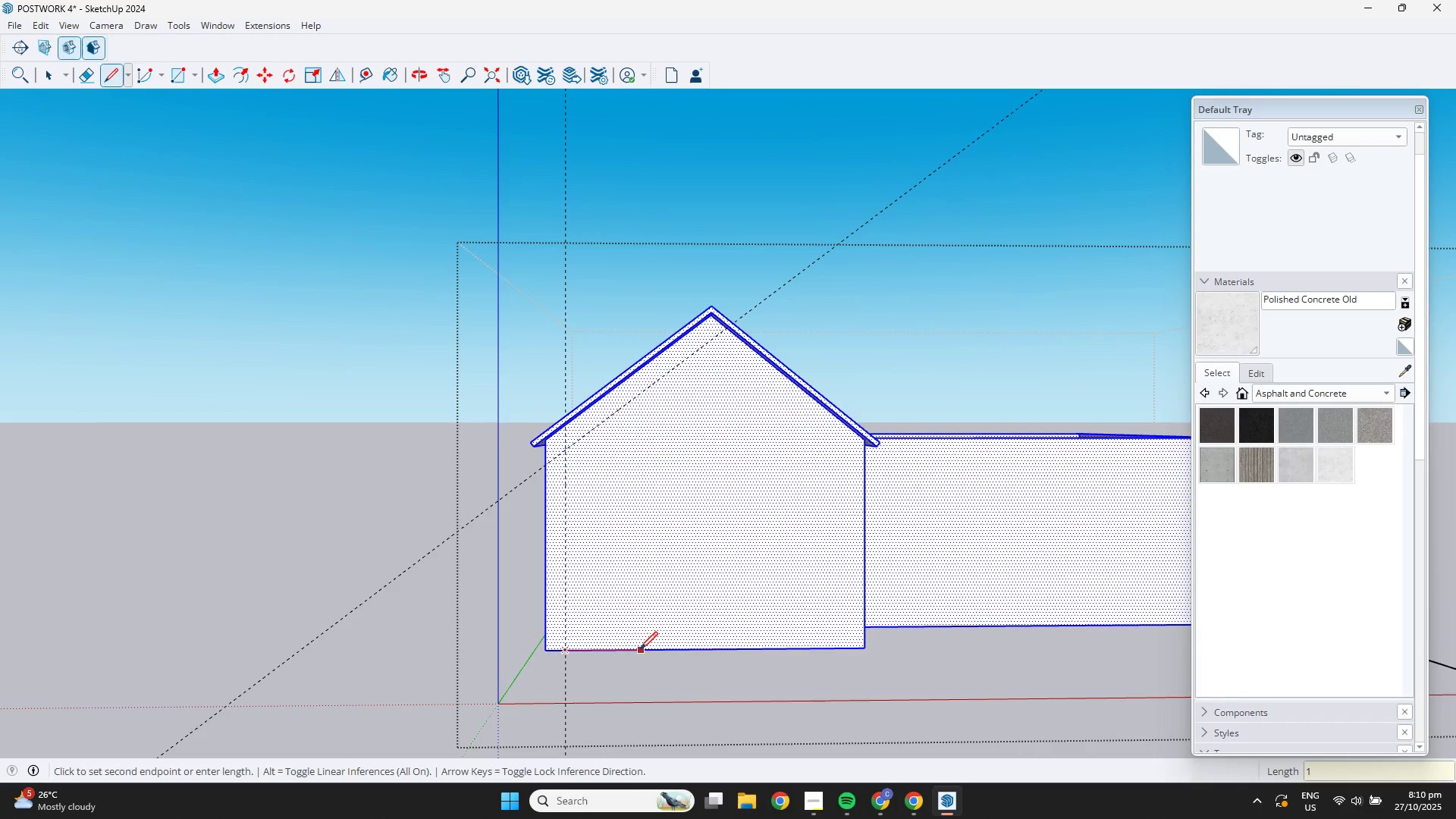 
key(NumpadDecimal)
 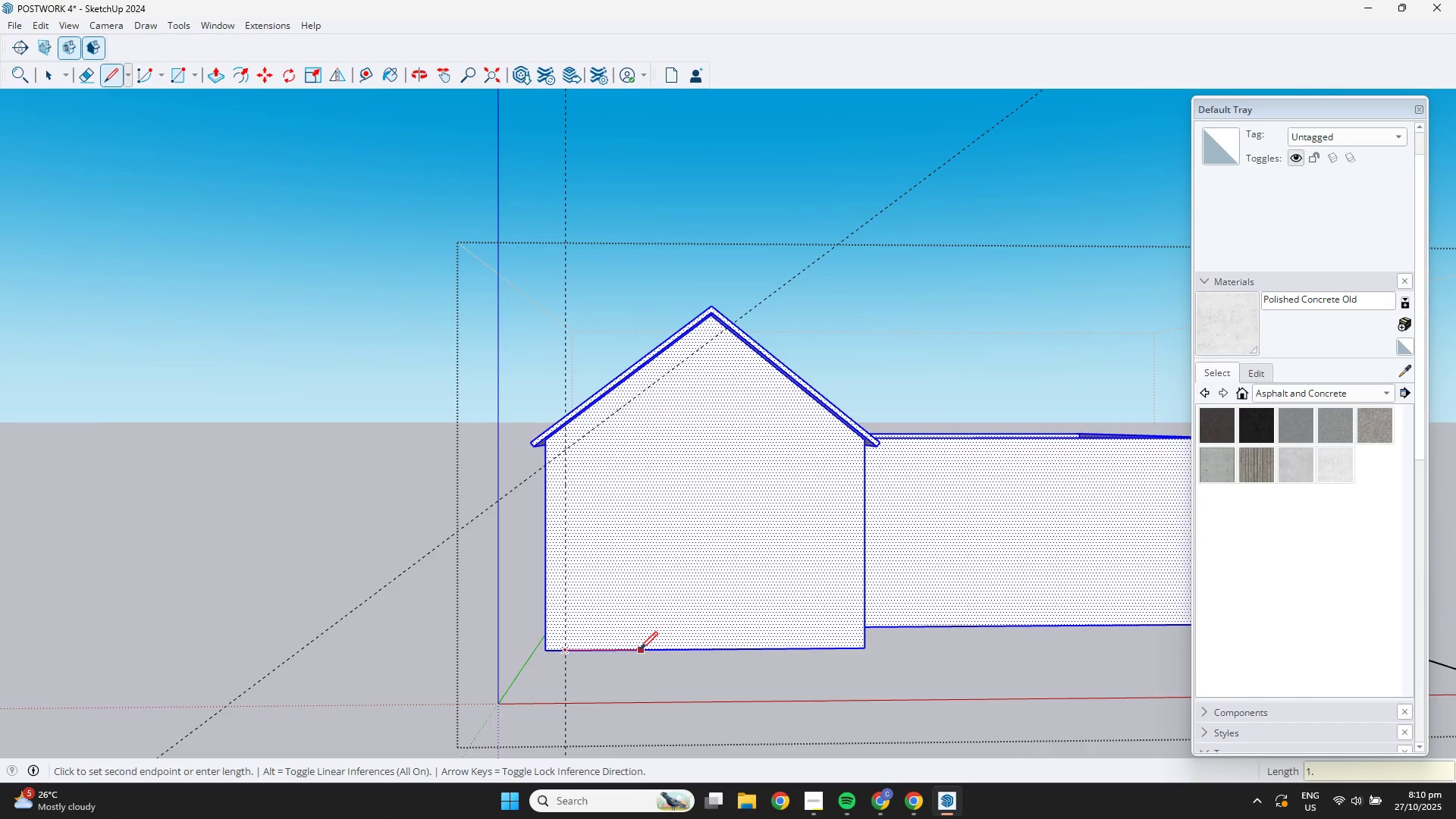 
key(Numpad8)
 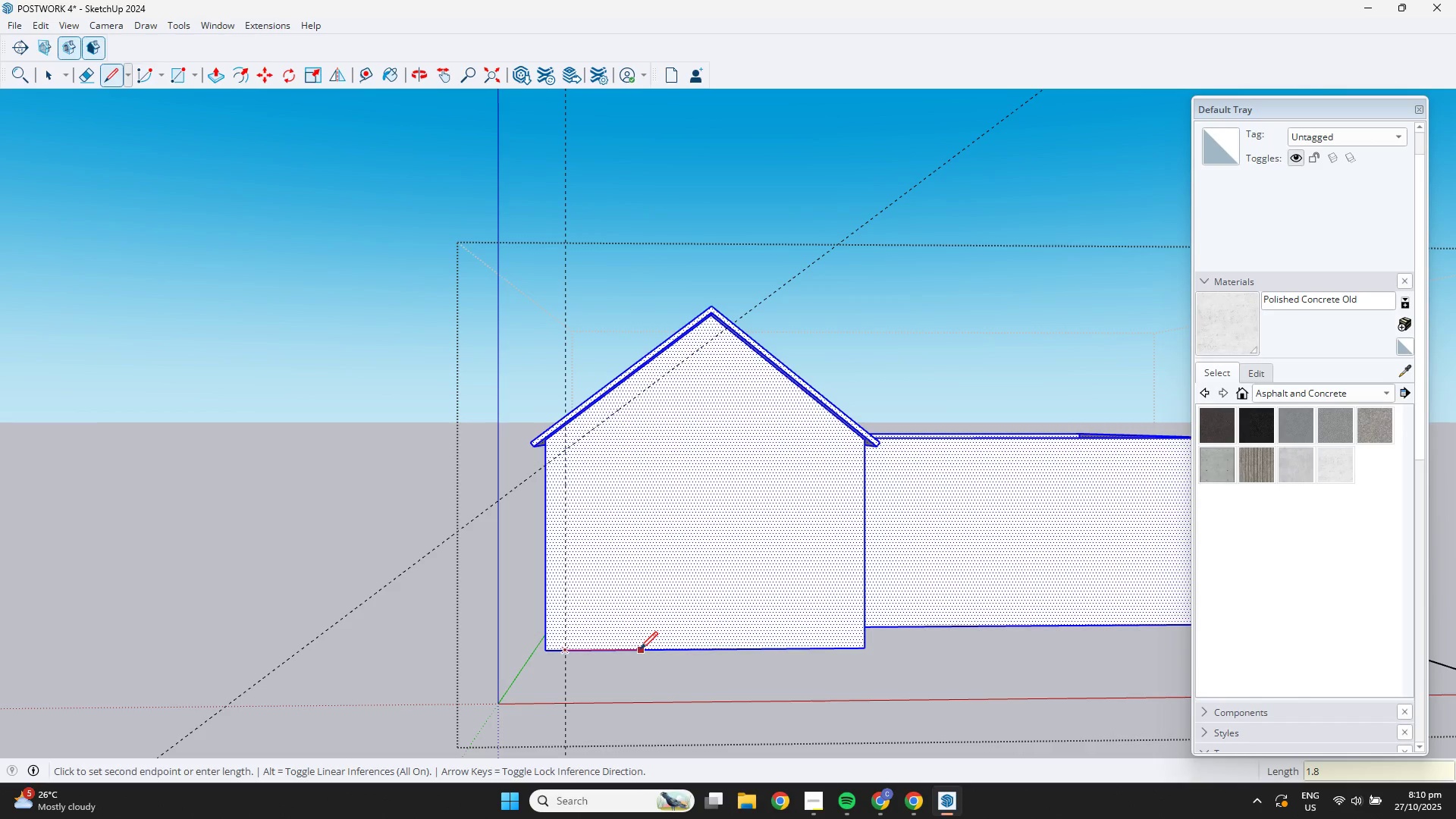 
key(NumpadEnter)
 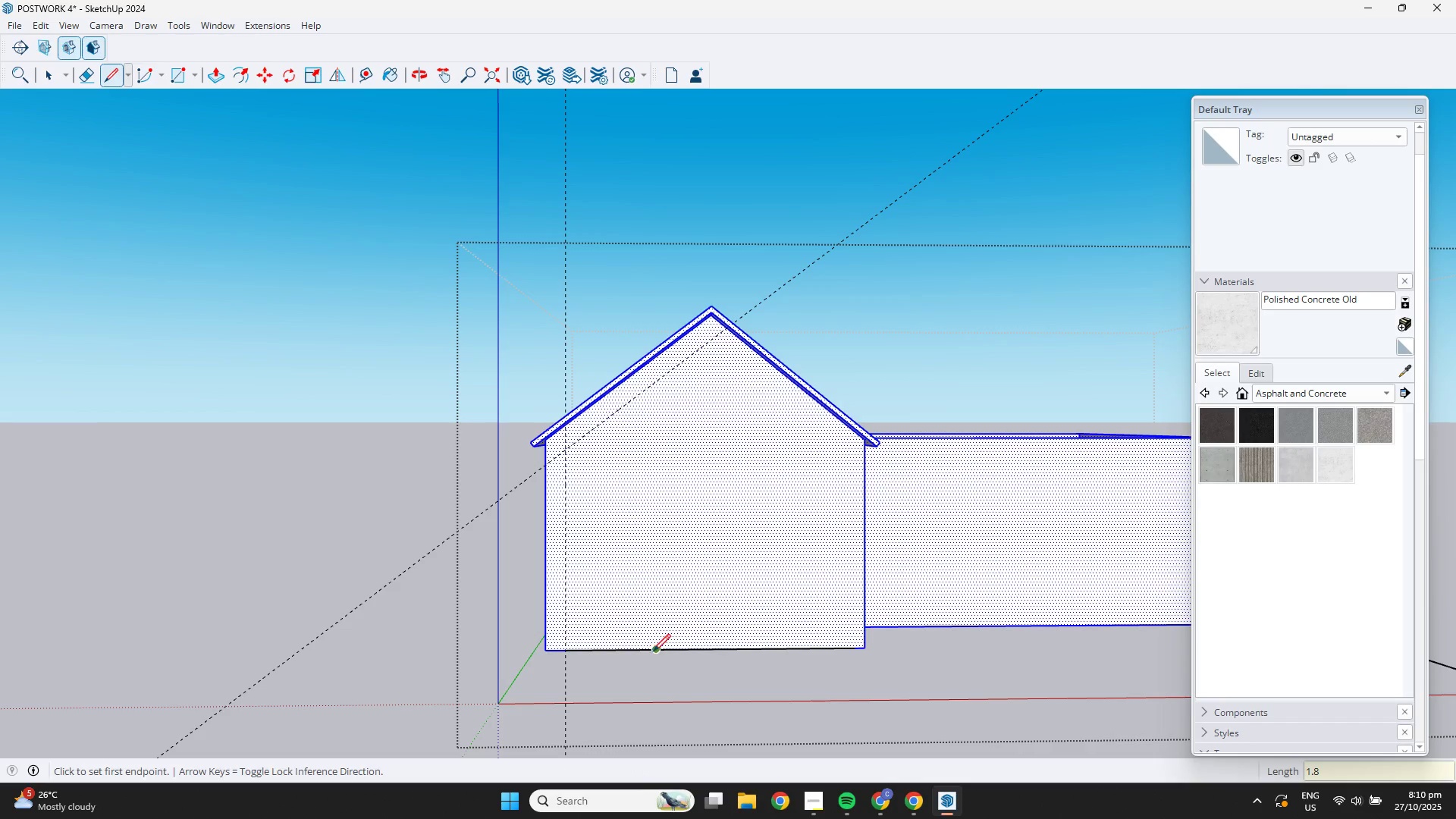 
left_click([661, 650])
 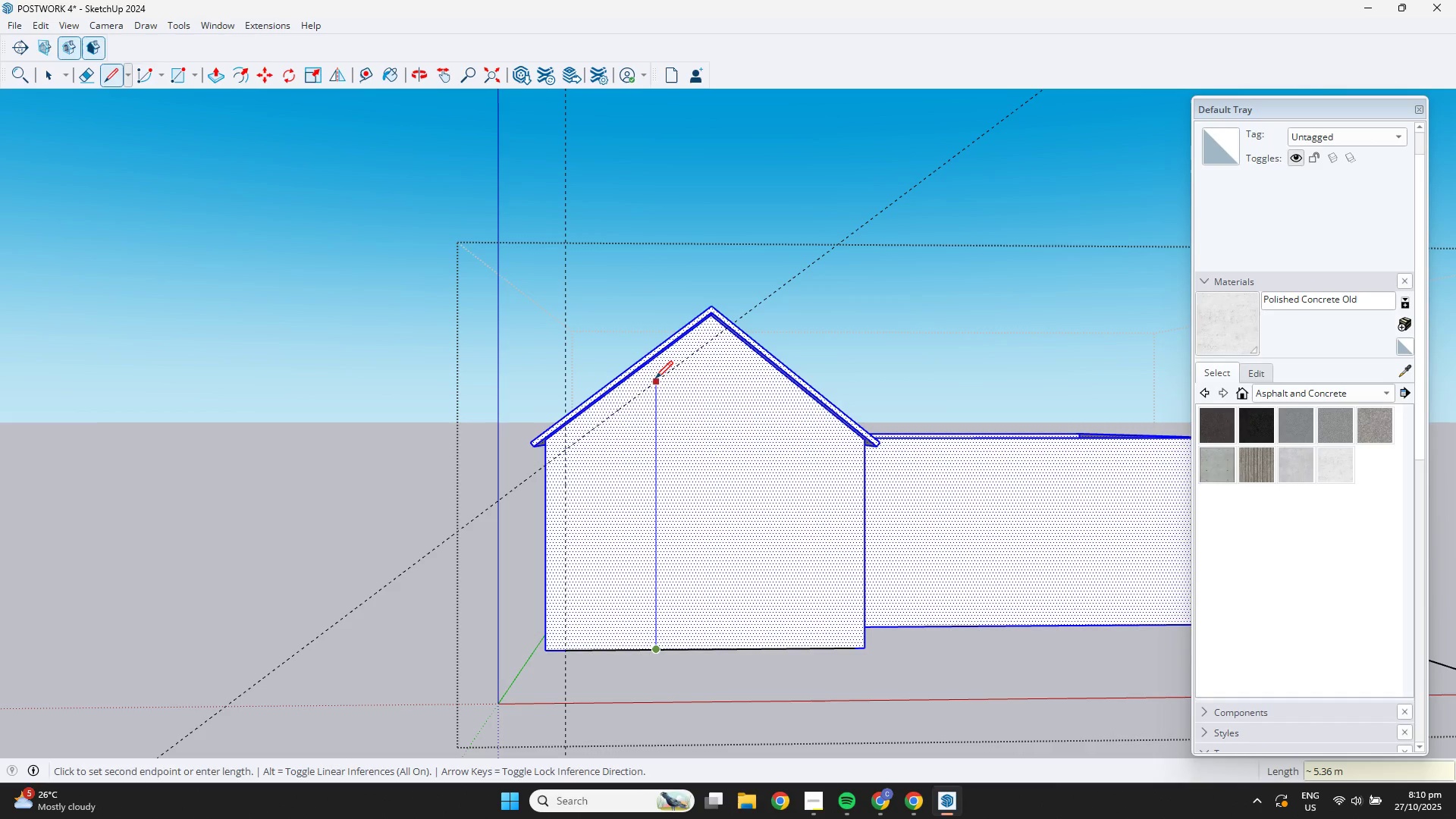 
left_click([654, 383])
 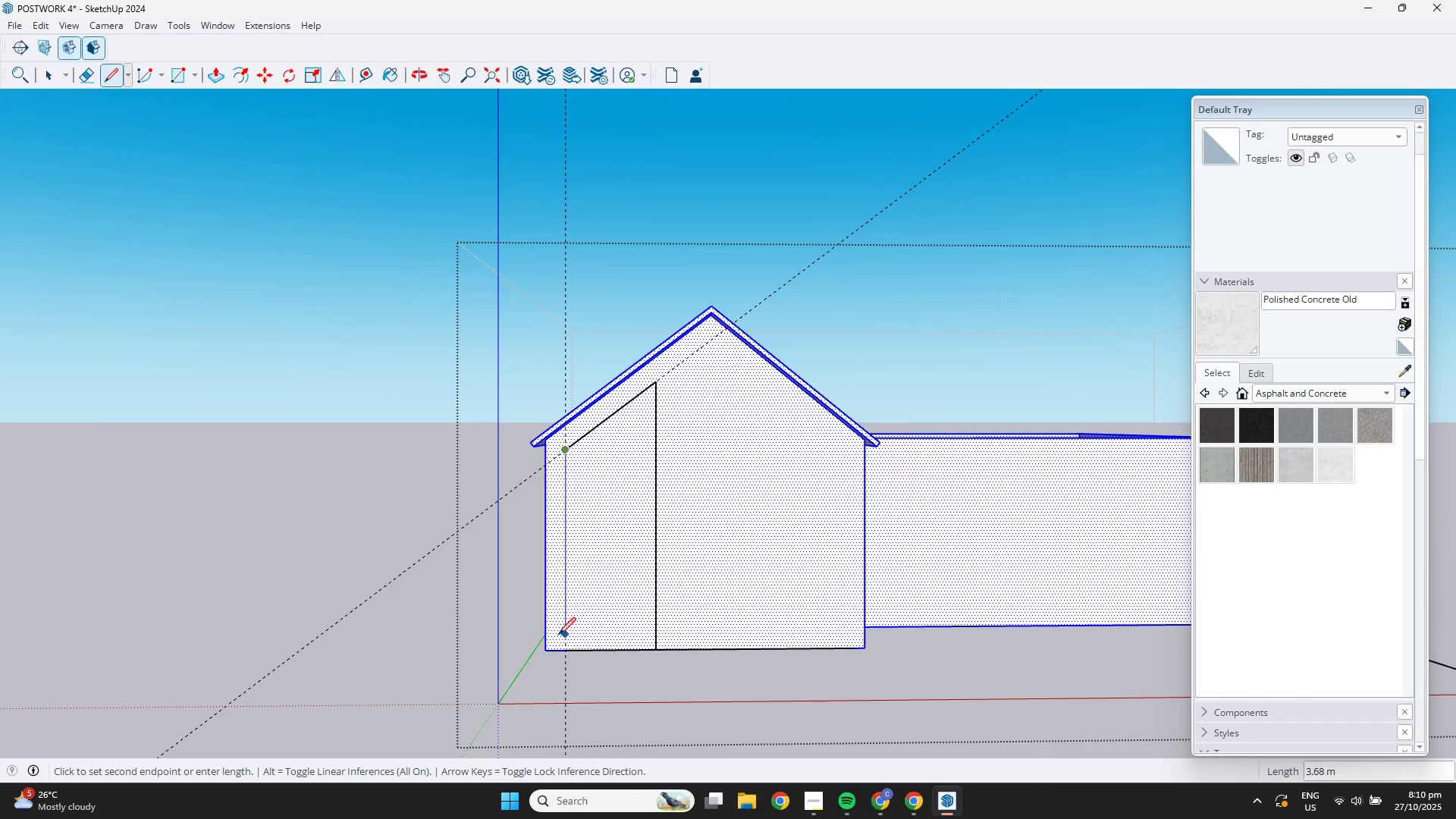 
left_click([560, 648])
 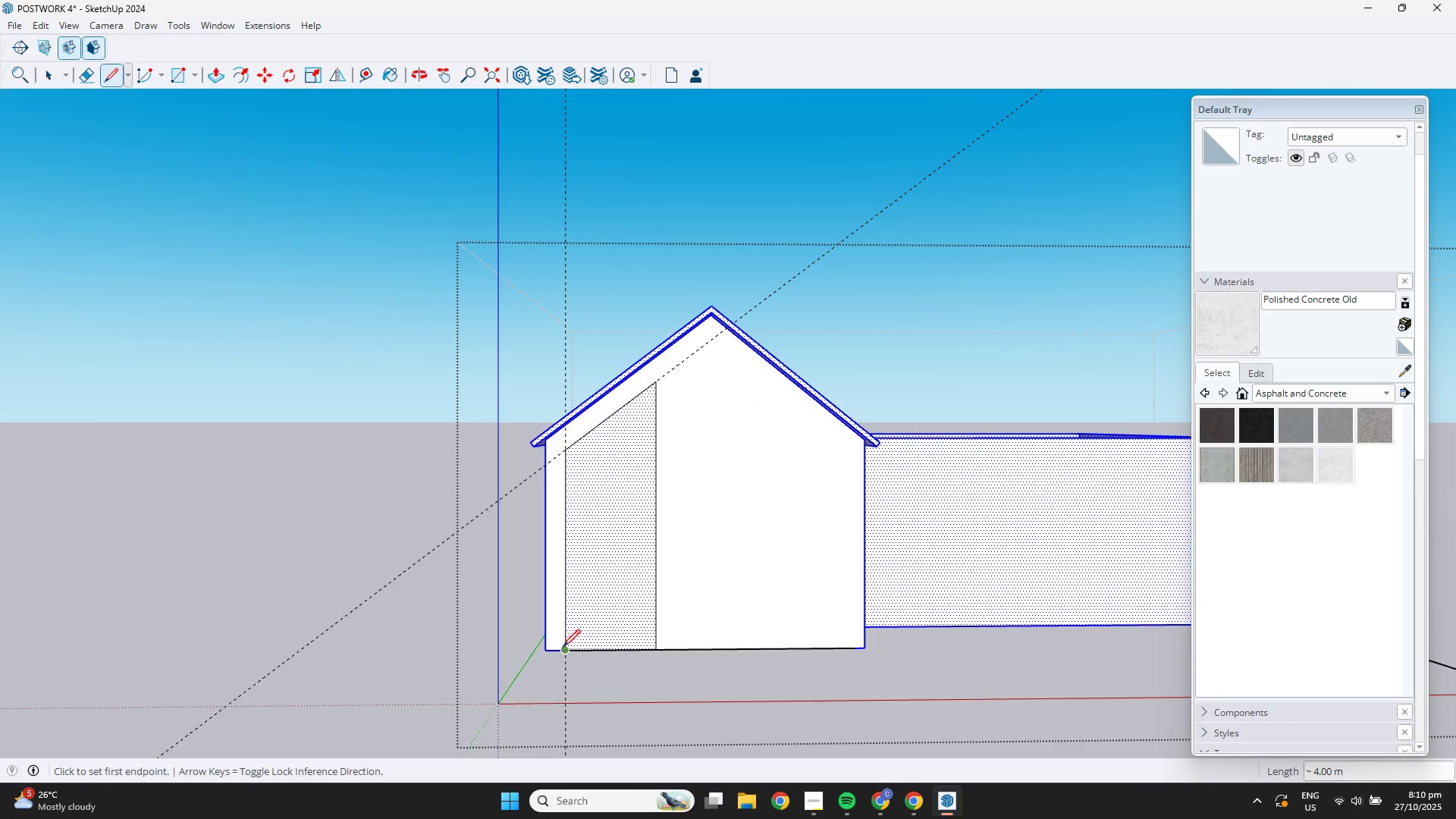 
key(Space)
 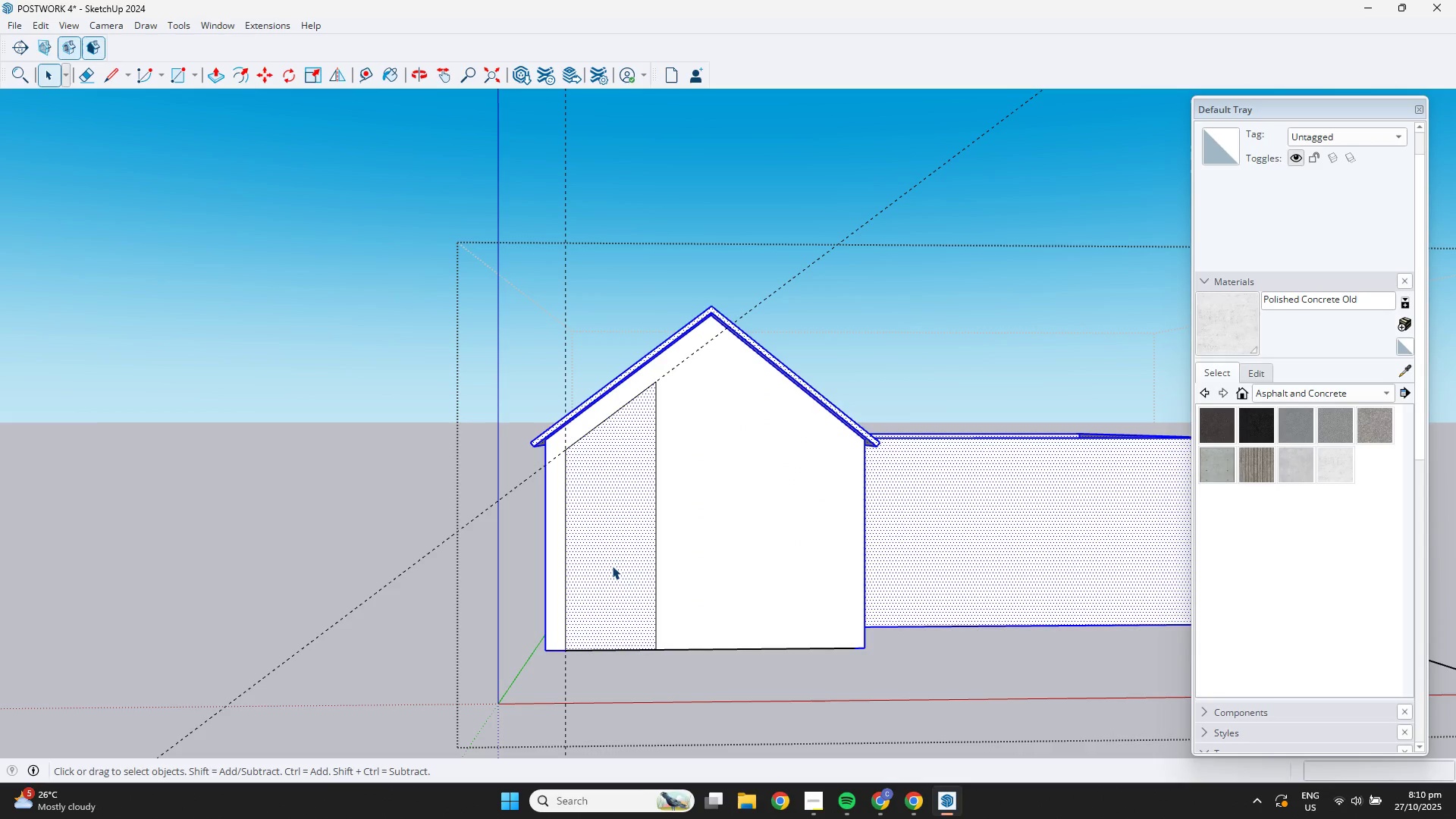 
left_click([612, 566])
 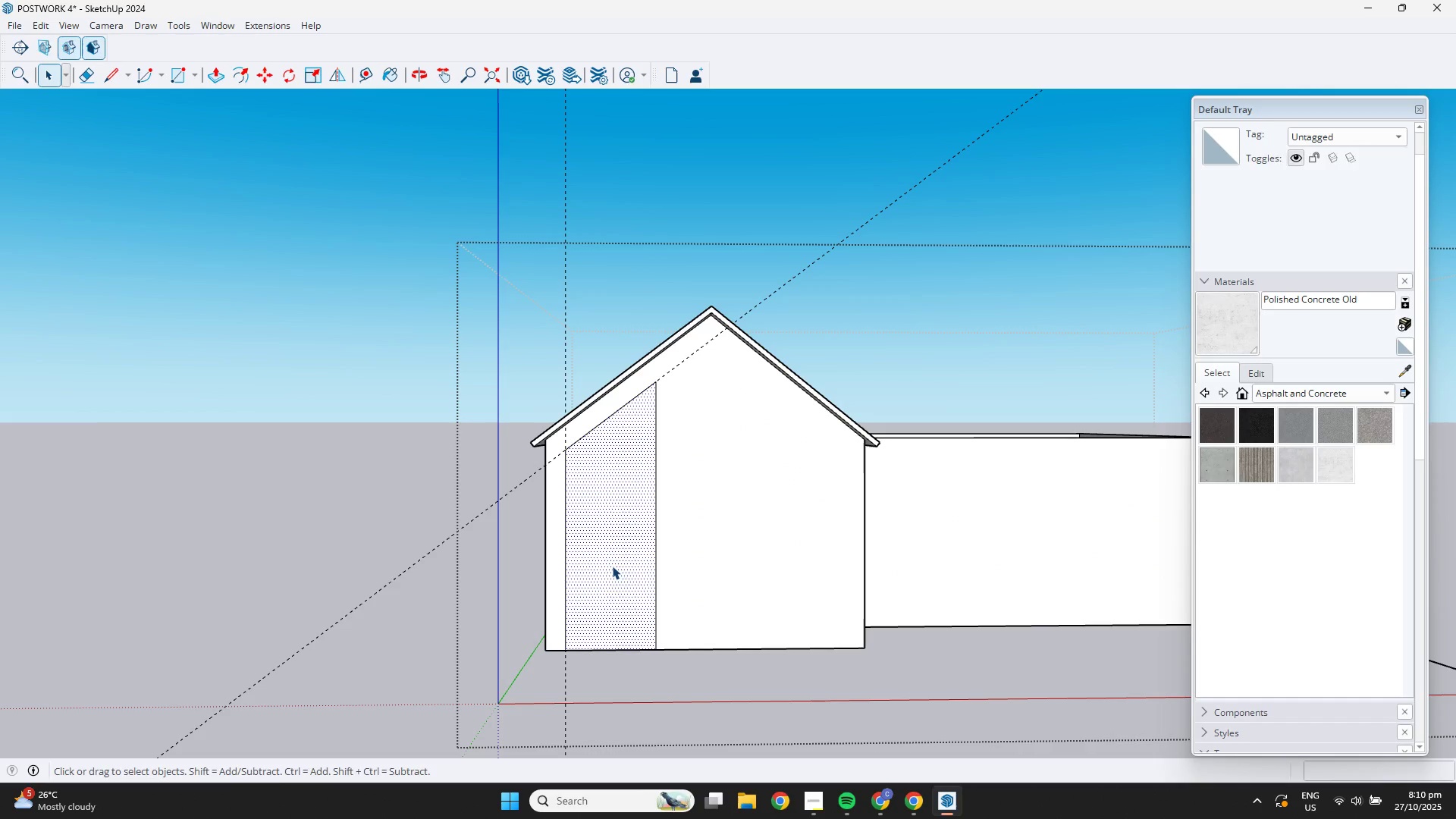 
key(P)
 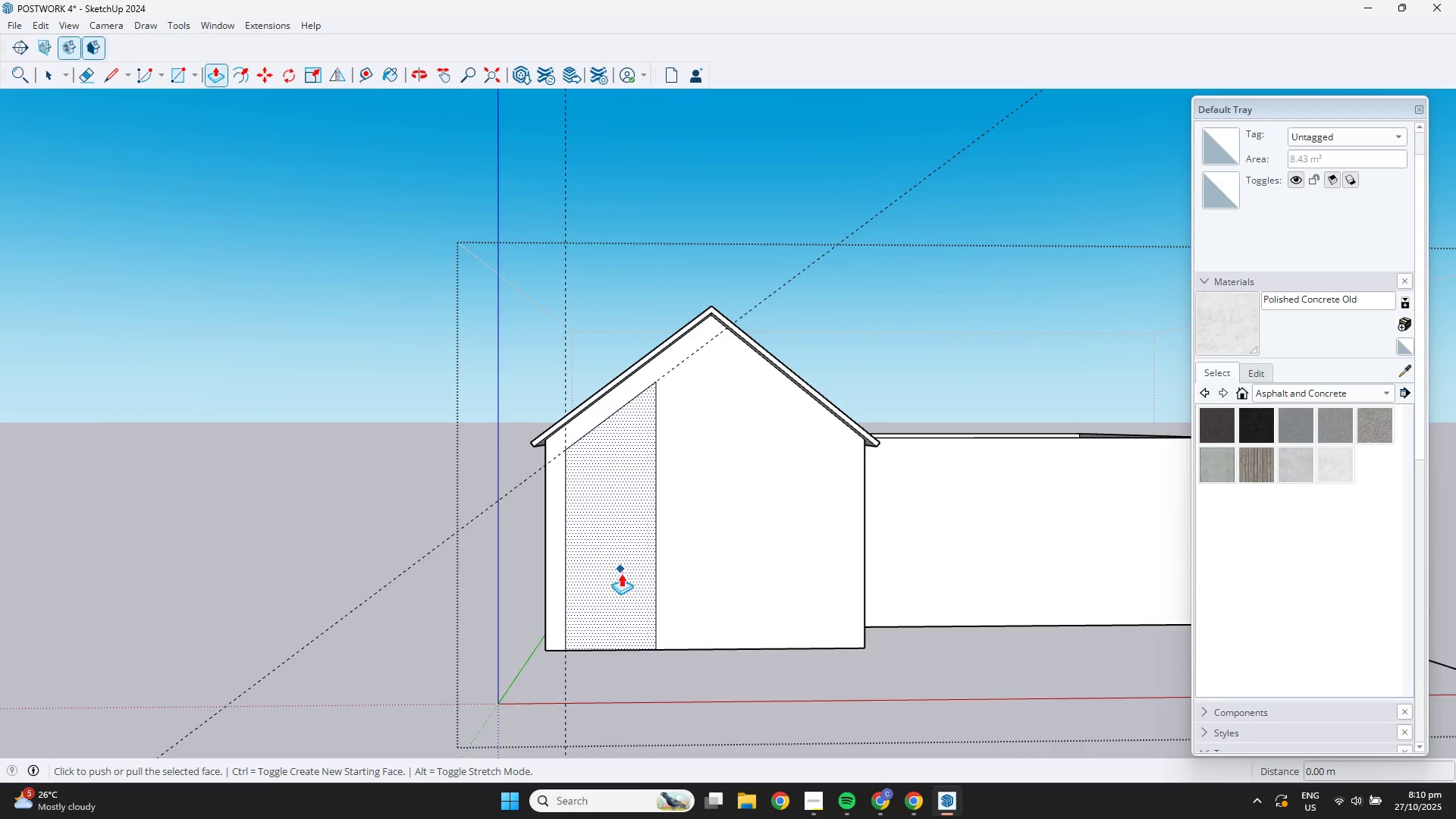 
left_click_drag(start_coordinate=[617, 604], to_coordinate=[617, 599])
 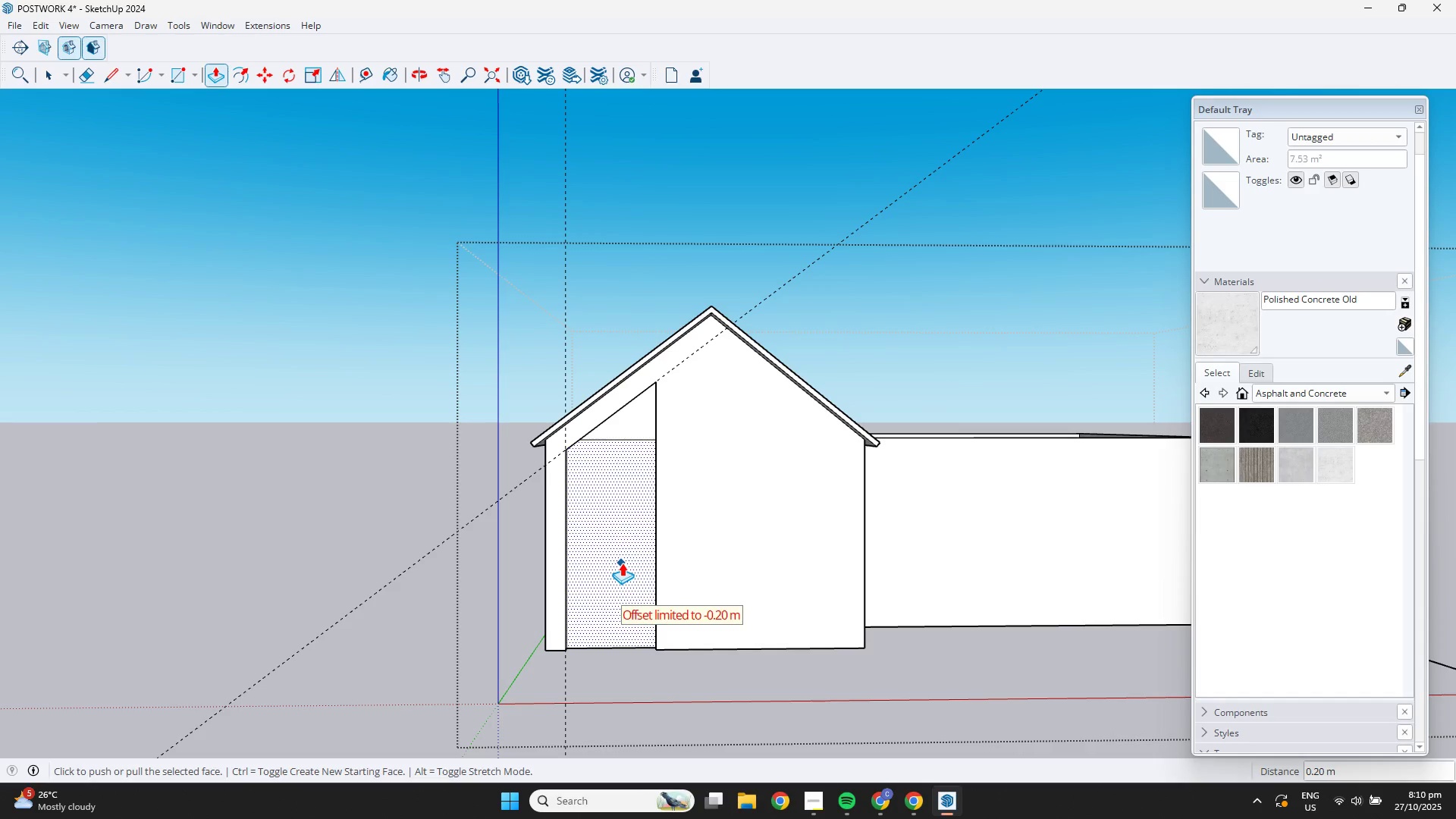 
left_click([622, 563])
 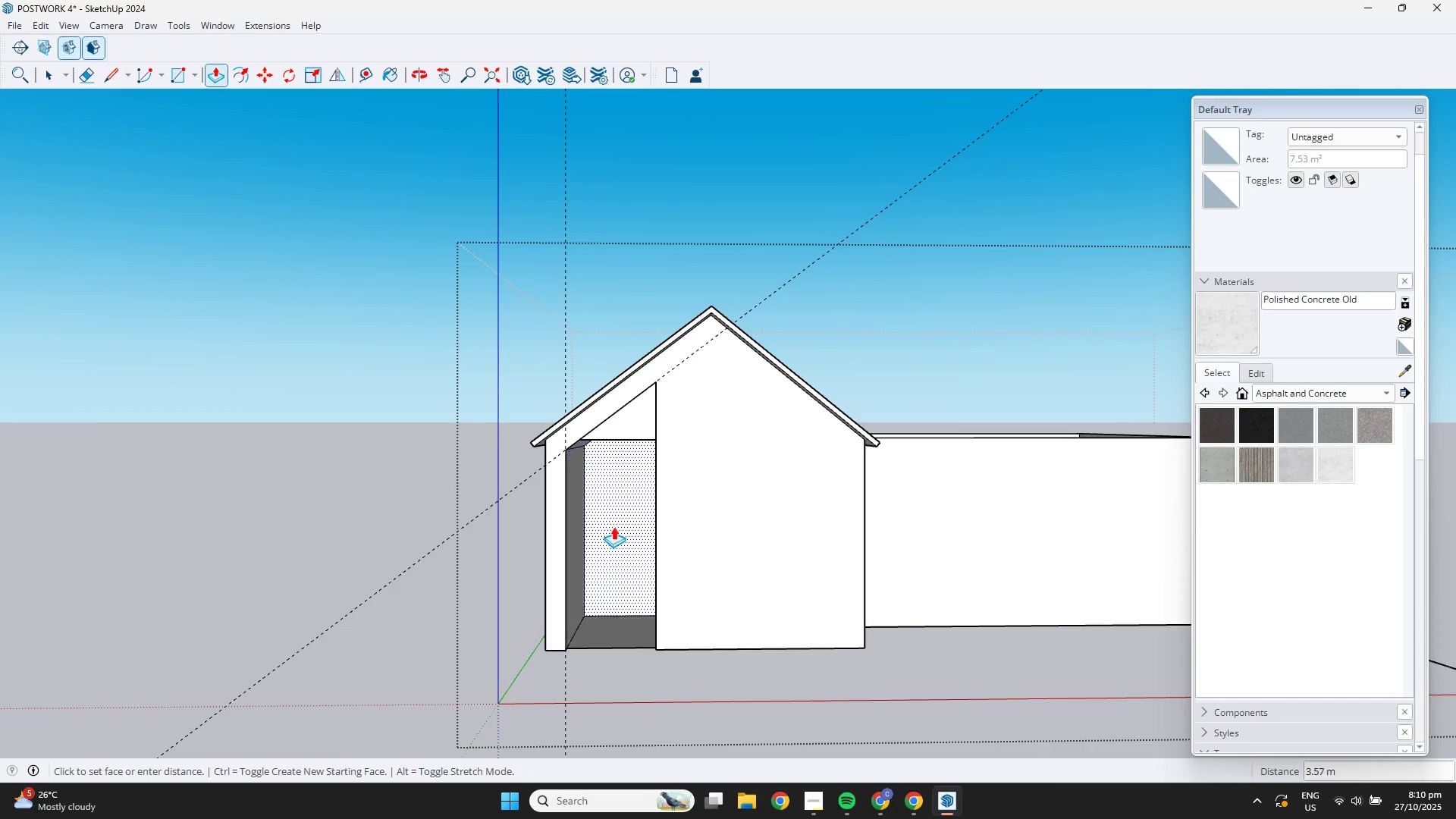 
scroll: coordinate [582, 466], scroll_direction: down, amount: 2.0
 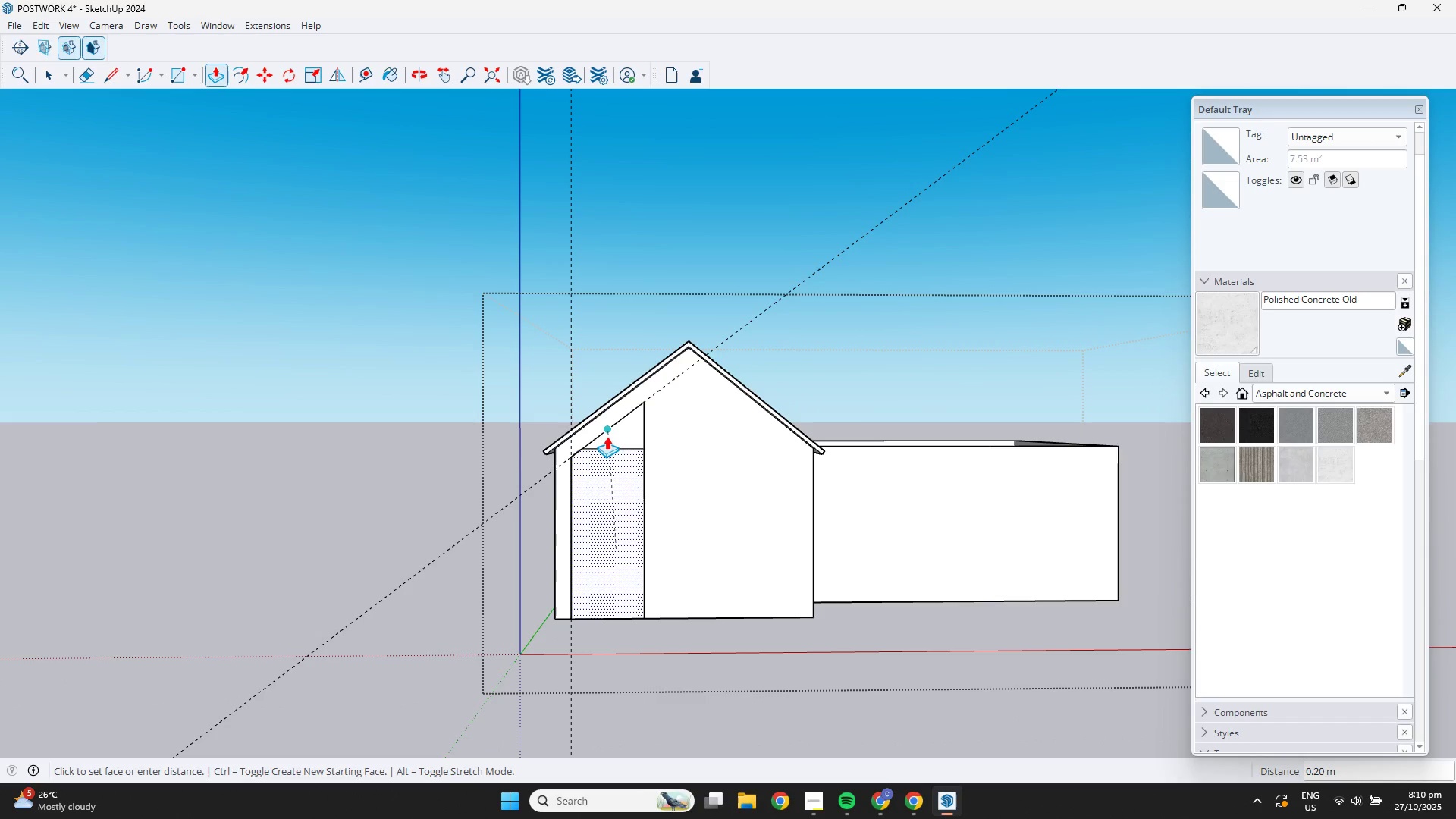 
key(NumpadDecimal)
 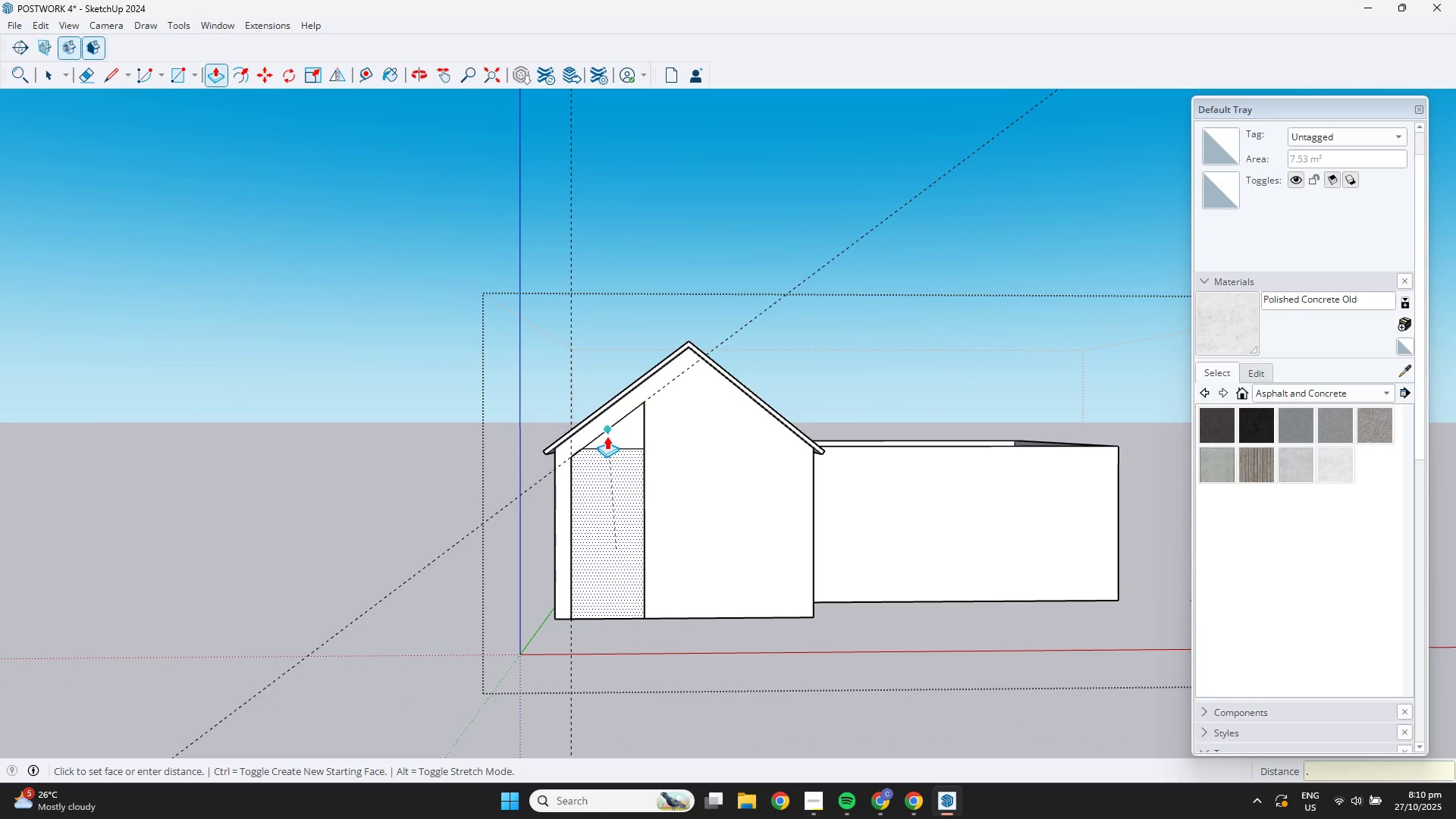 
key(Numpad2)
 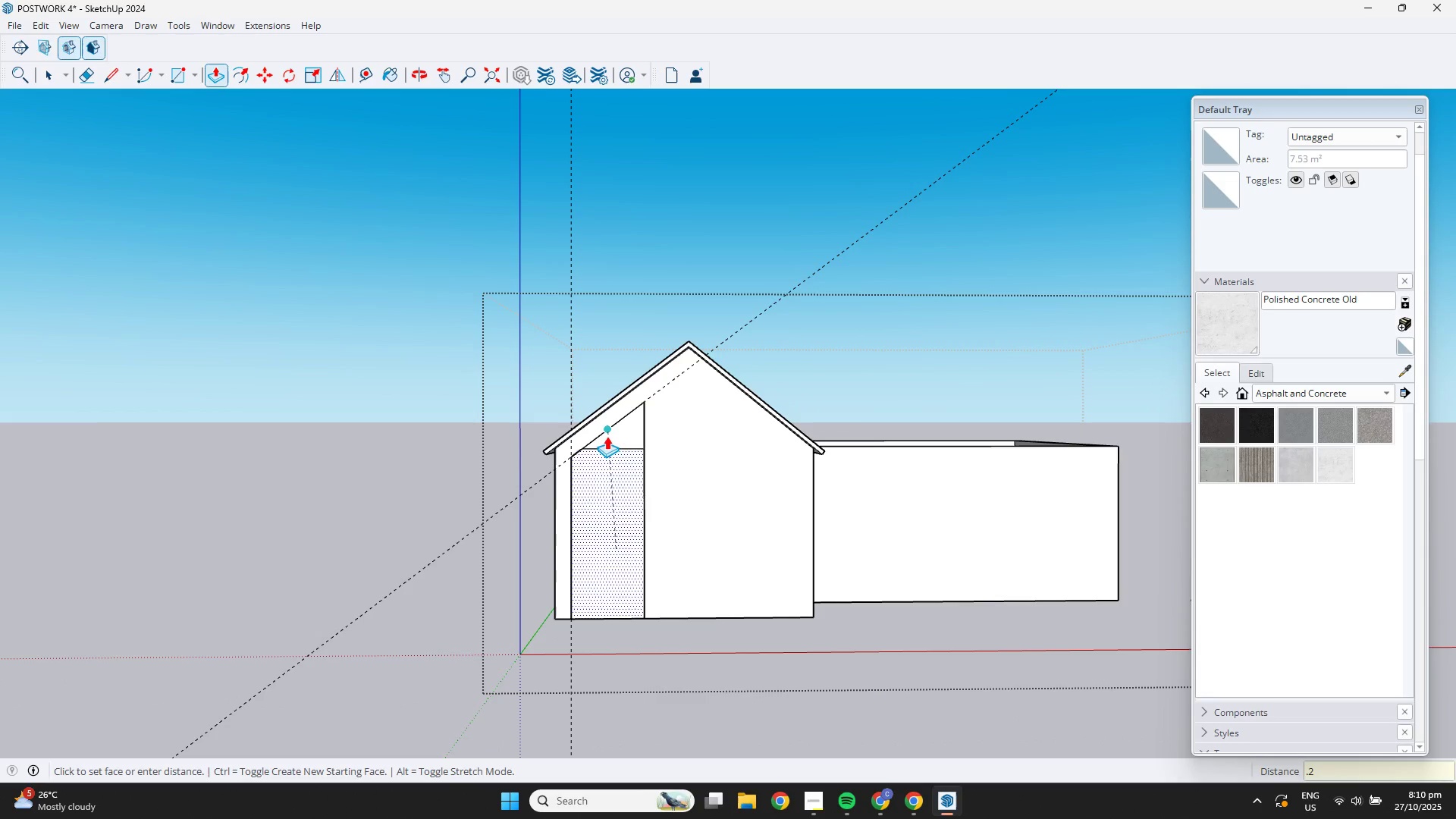 
key(NumpadEnter)
 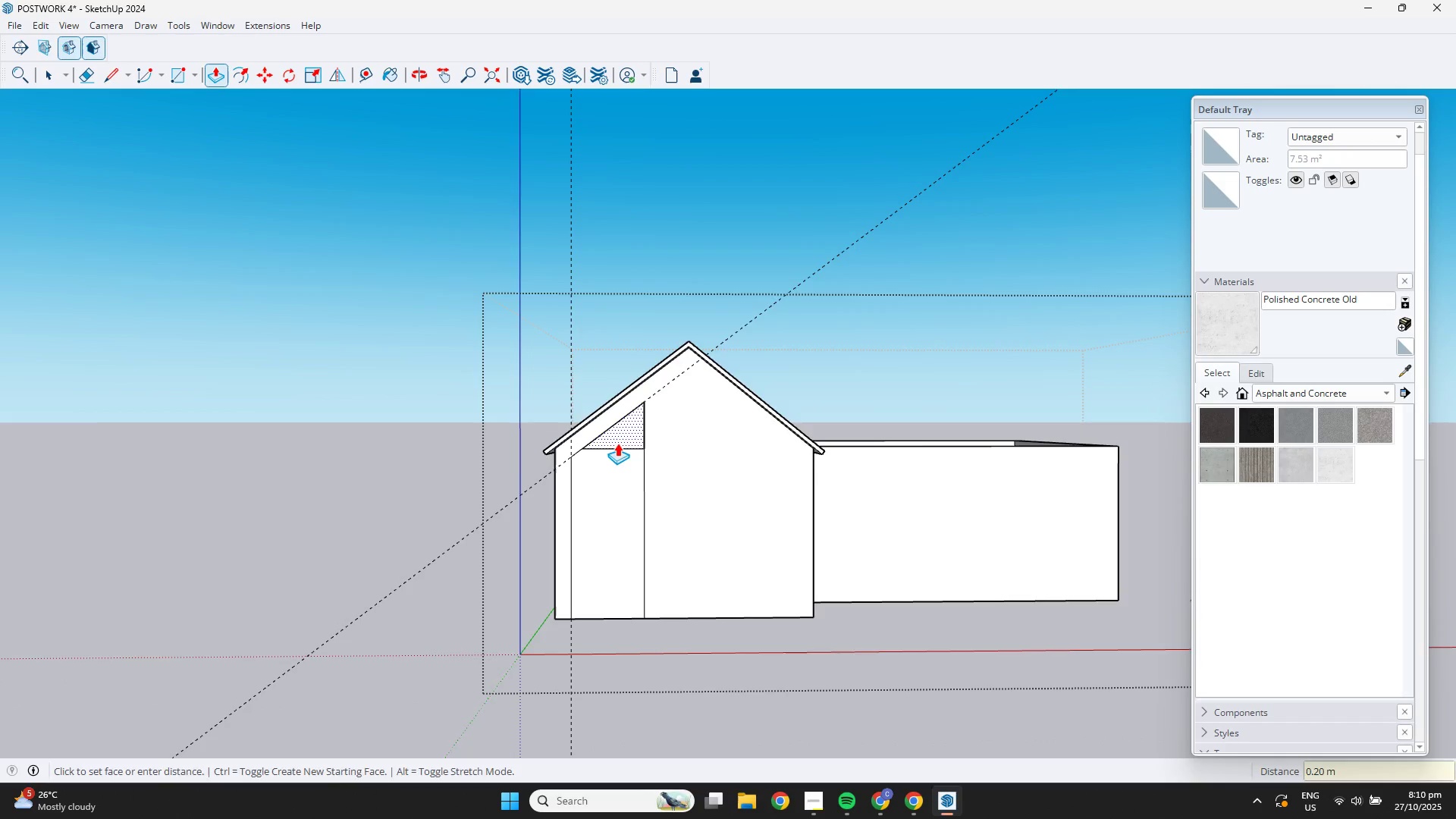 
scroll: coordinate [602, 475], scroll_direction: up, amount: 11.0
 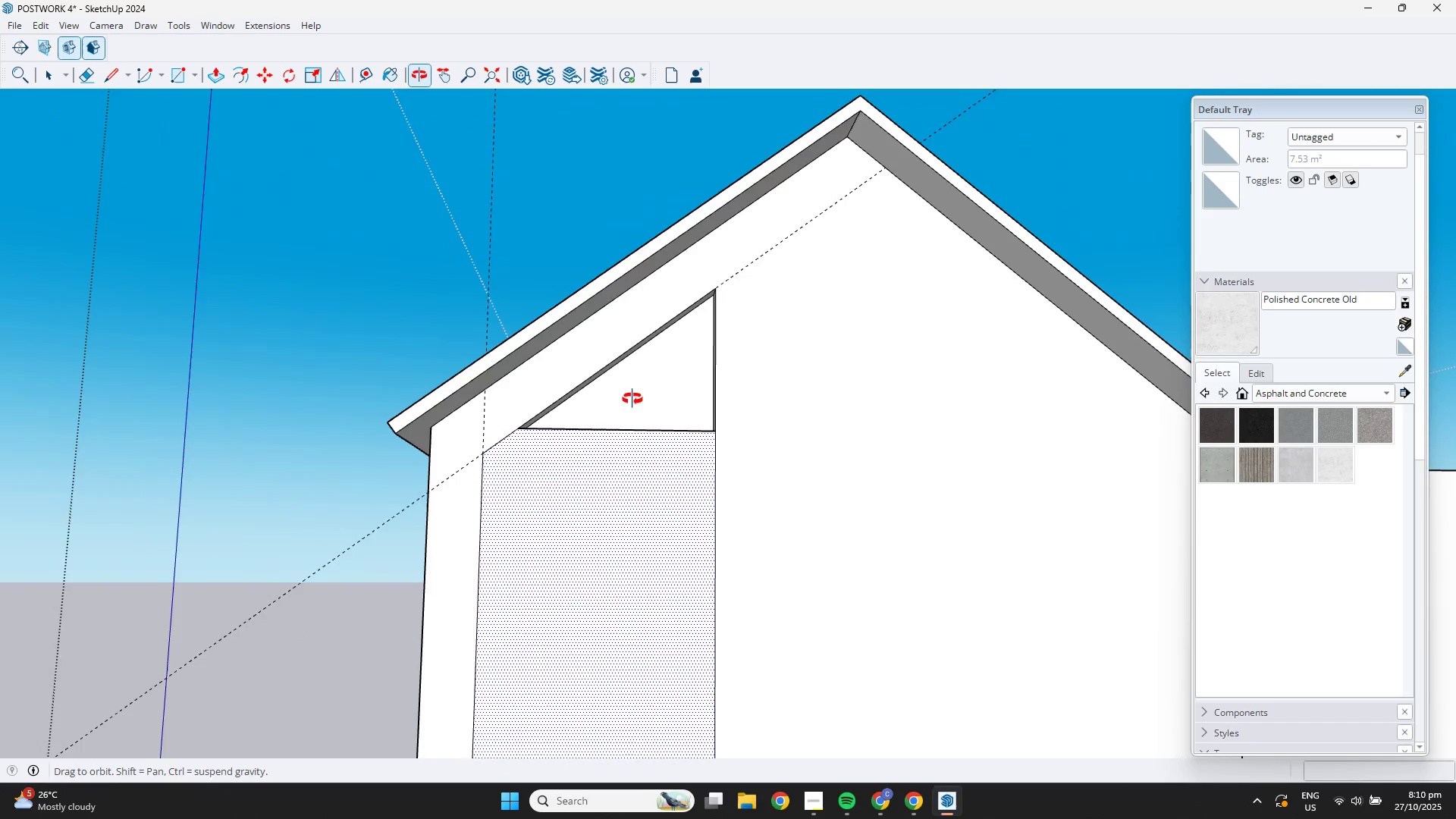 
key(Space)
 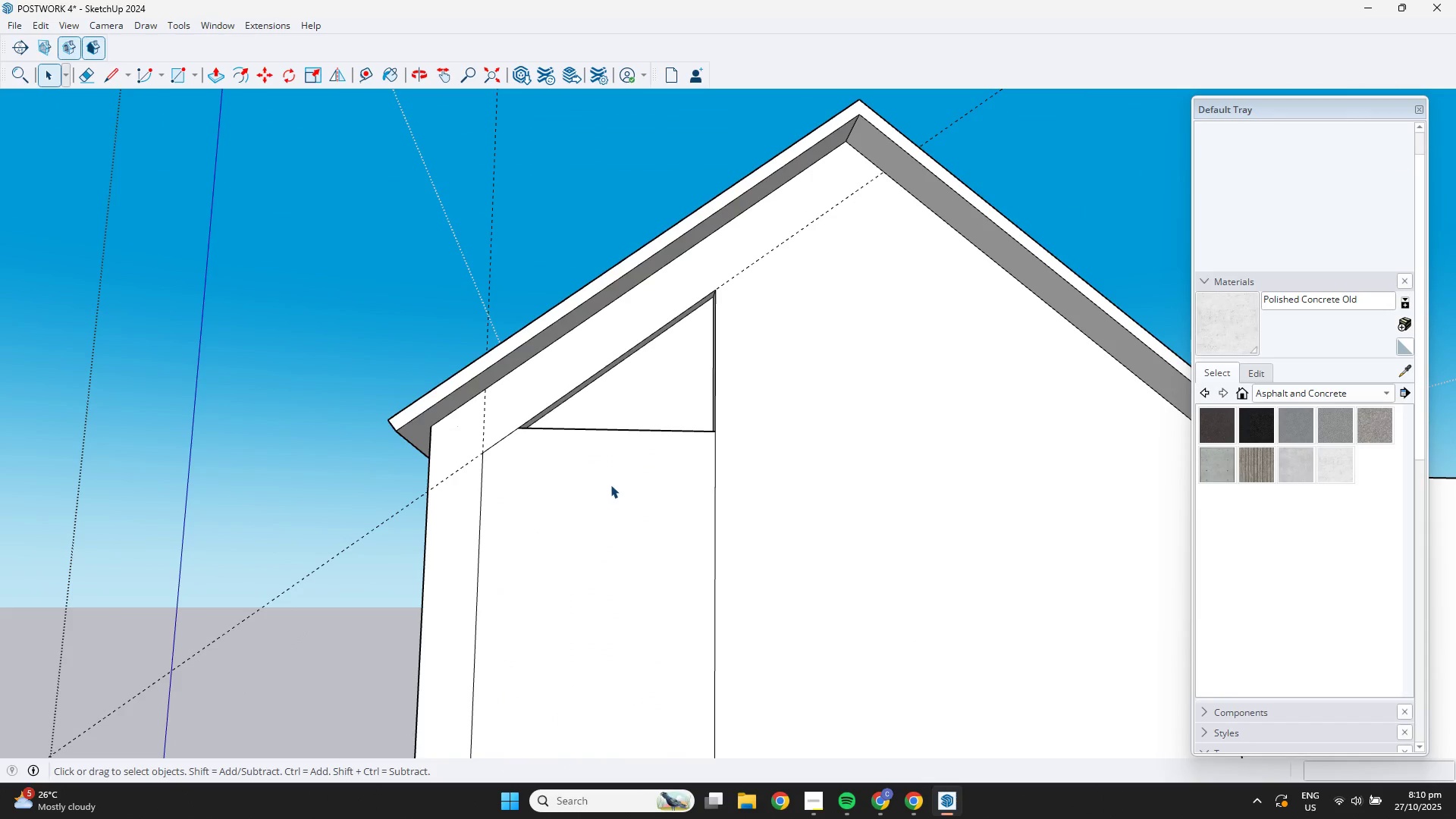 
left_click([610, 485])
 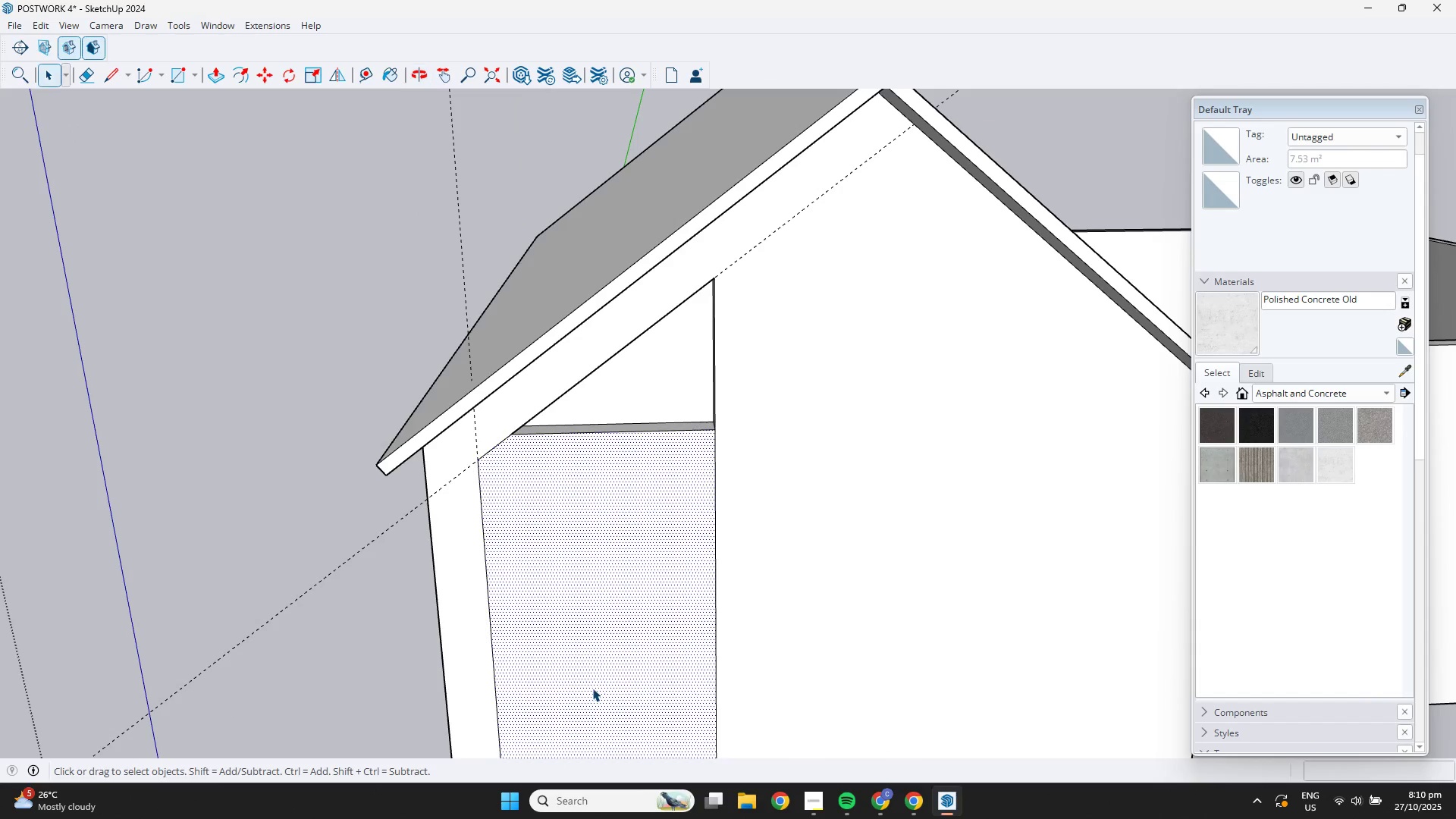 
key(P)
 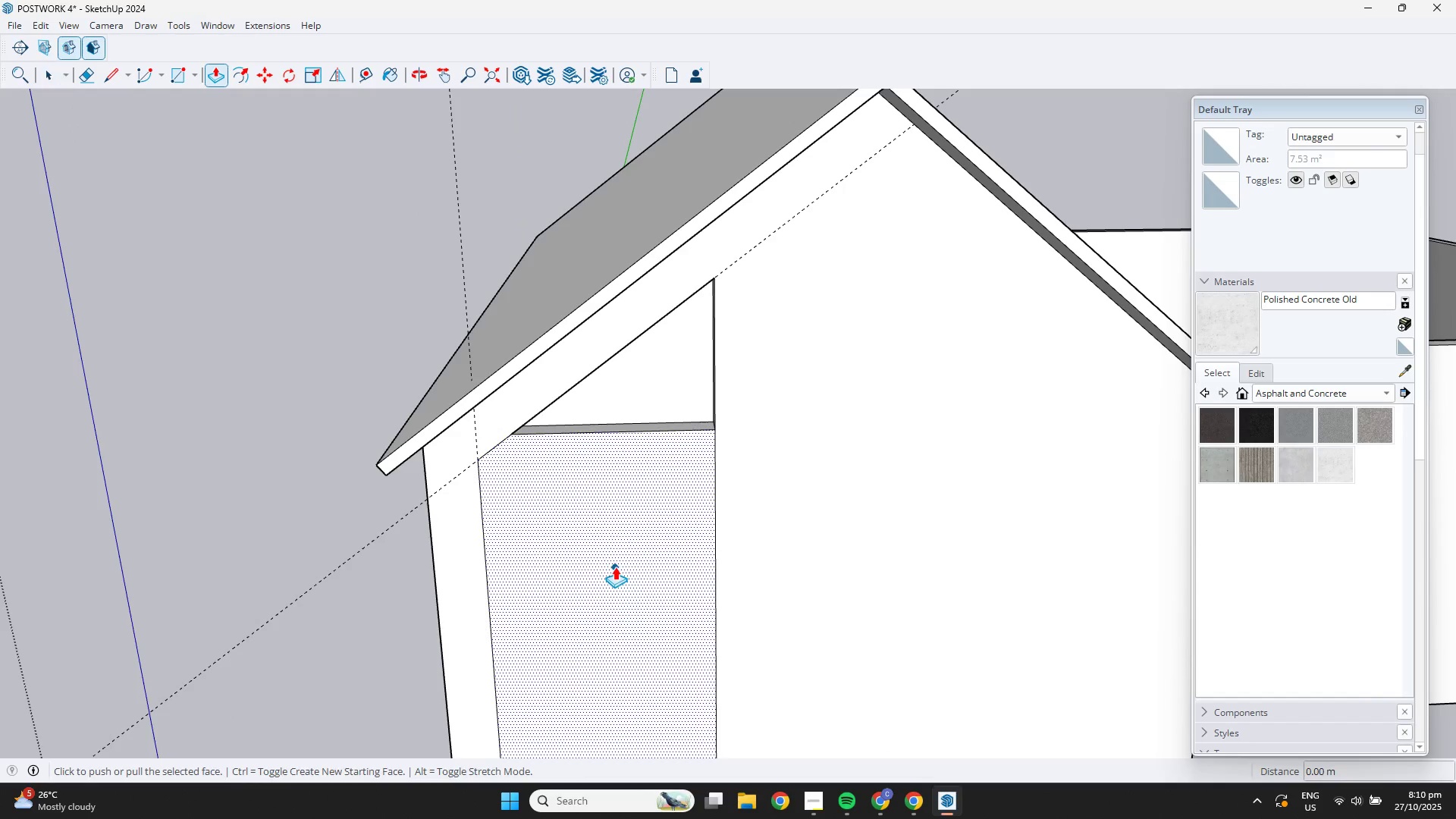 
left_click_drag(start_coordinate=[615, 566], to_coordinate=[613, 557])
 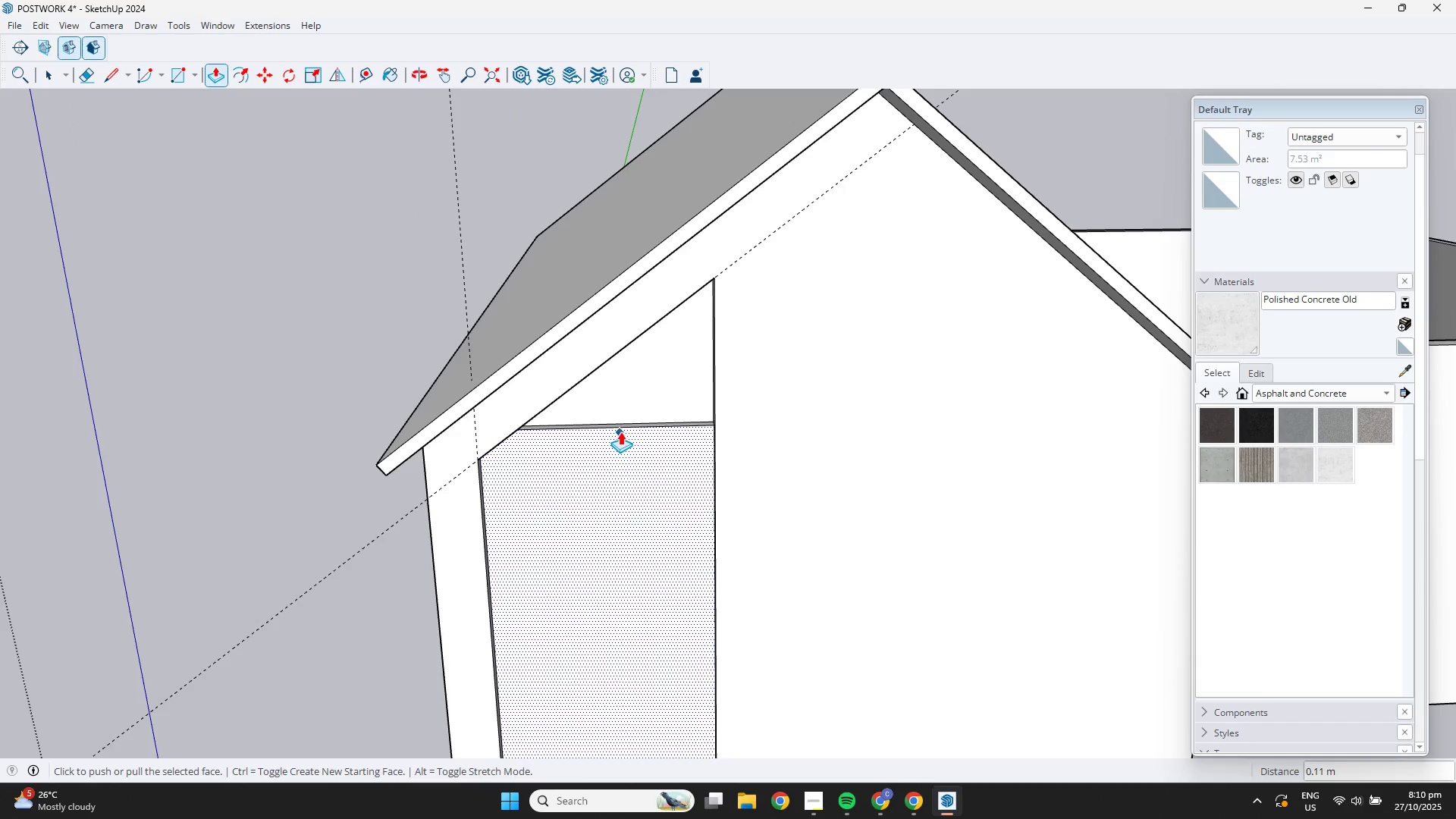 
left_click([617, 429])
 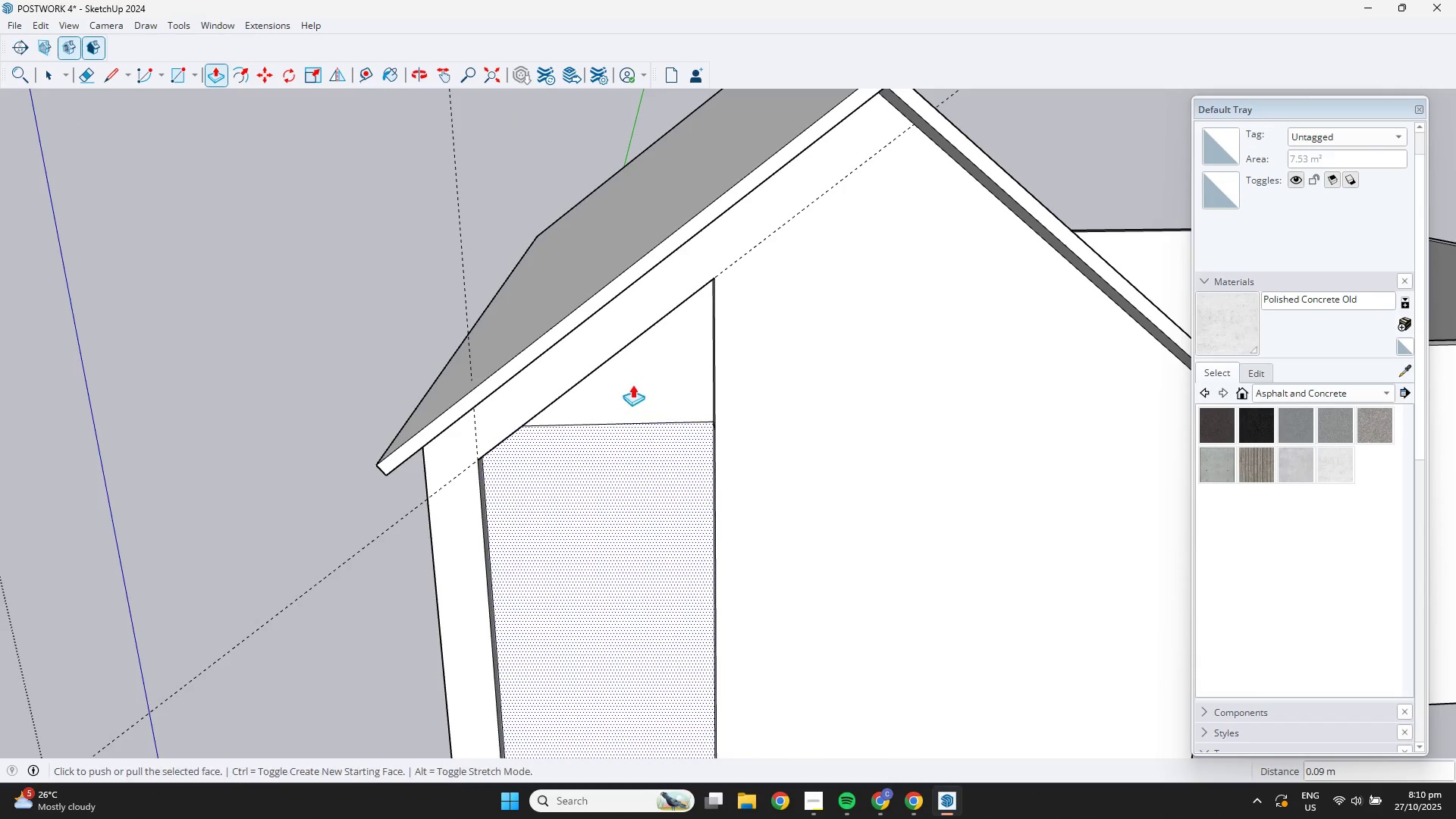 
scroll: coordinate [611, 476], scroll_direction: down, amount: 7.0
 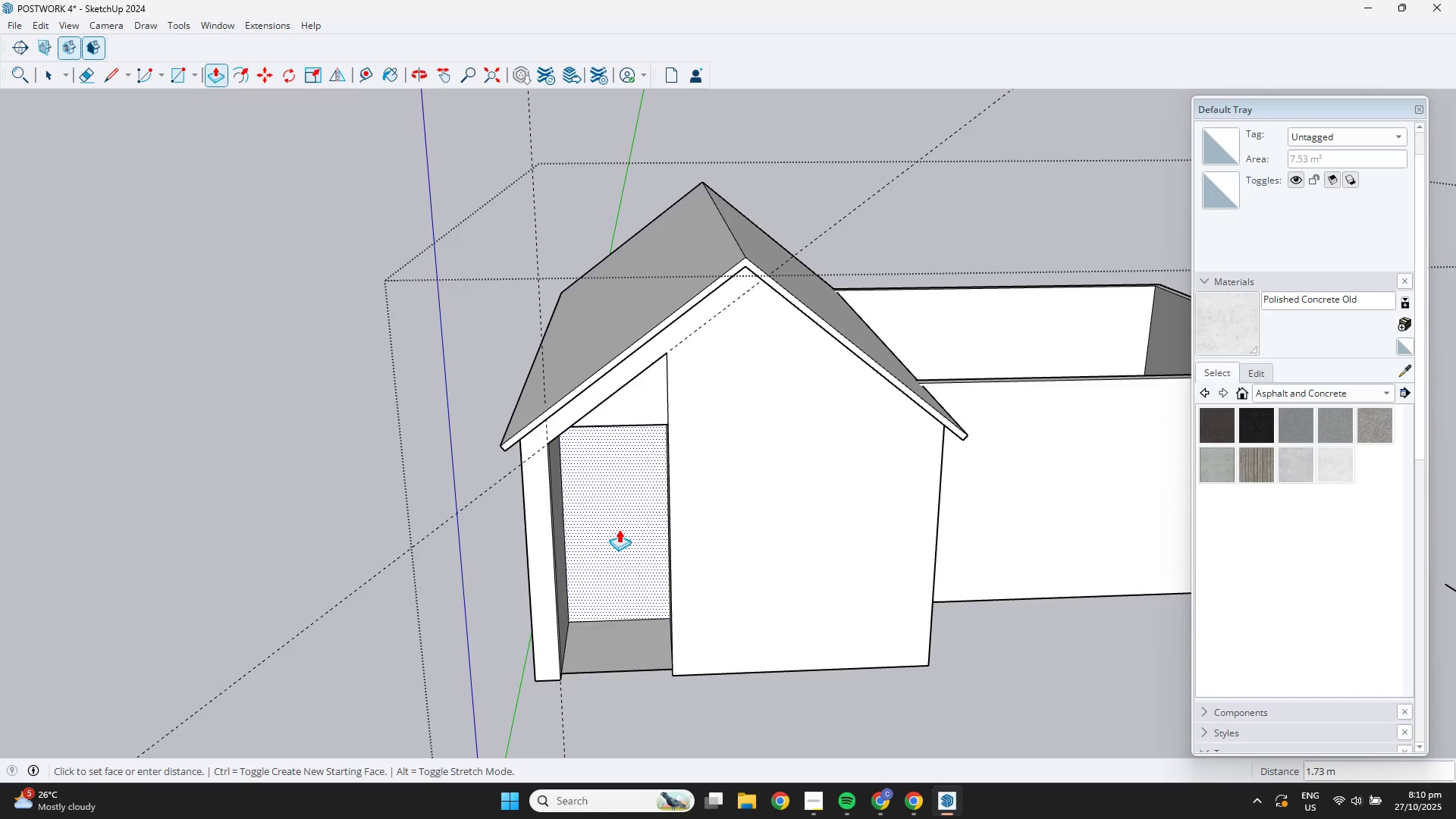 
key(Control+ControlLeft)
 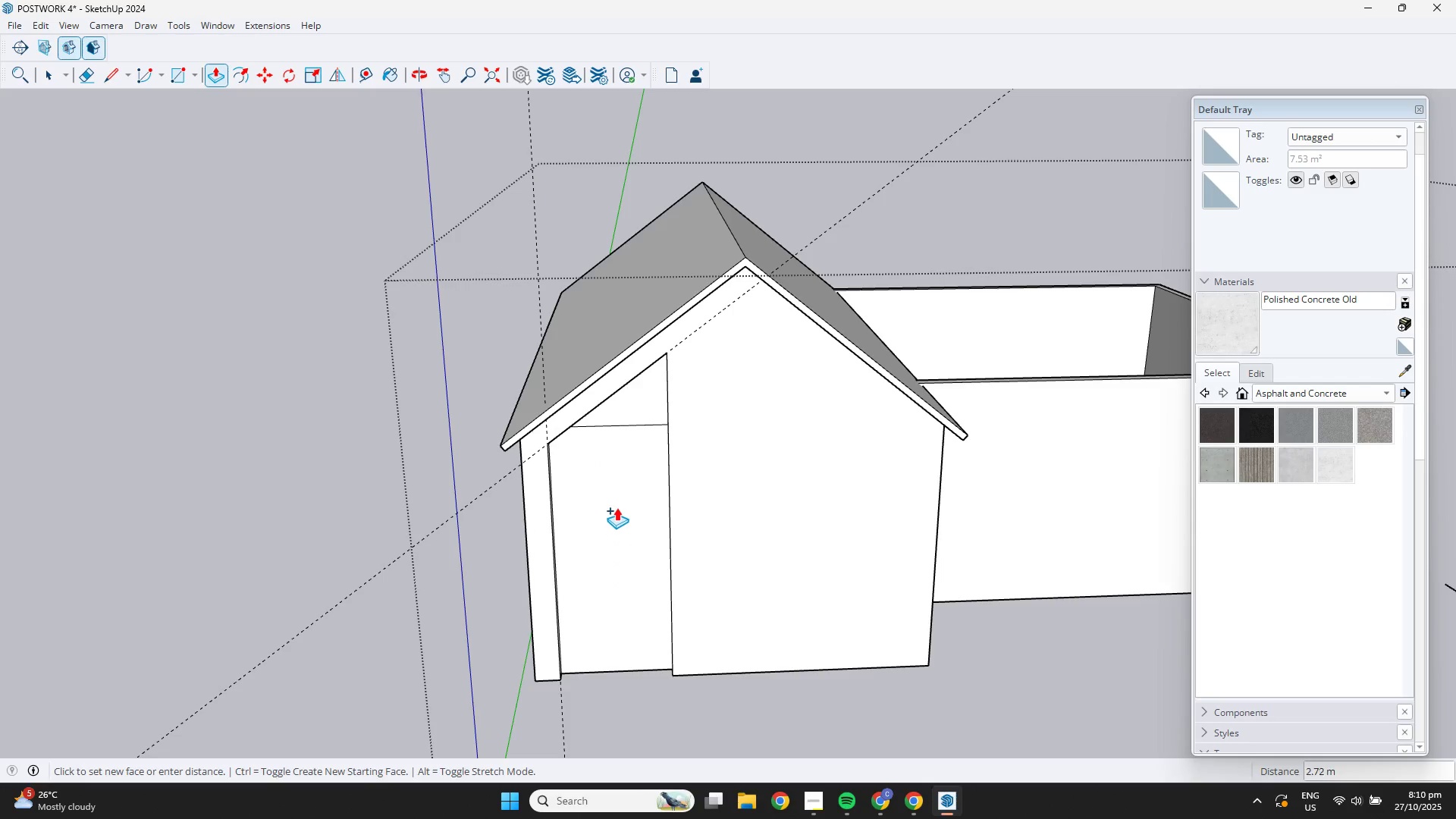 
key(Control+Z)
 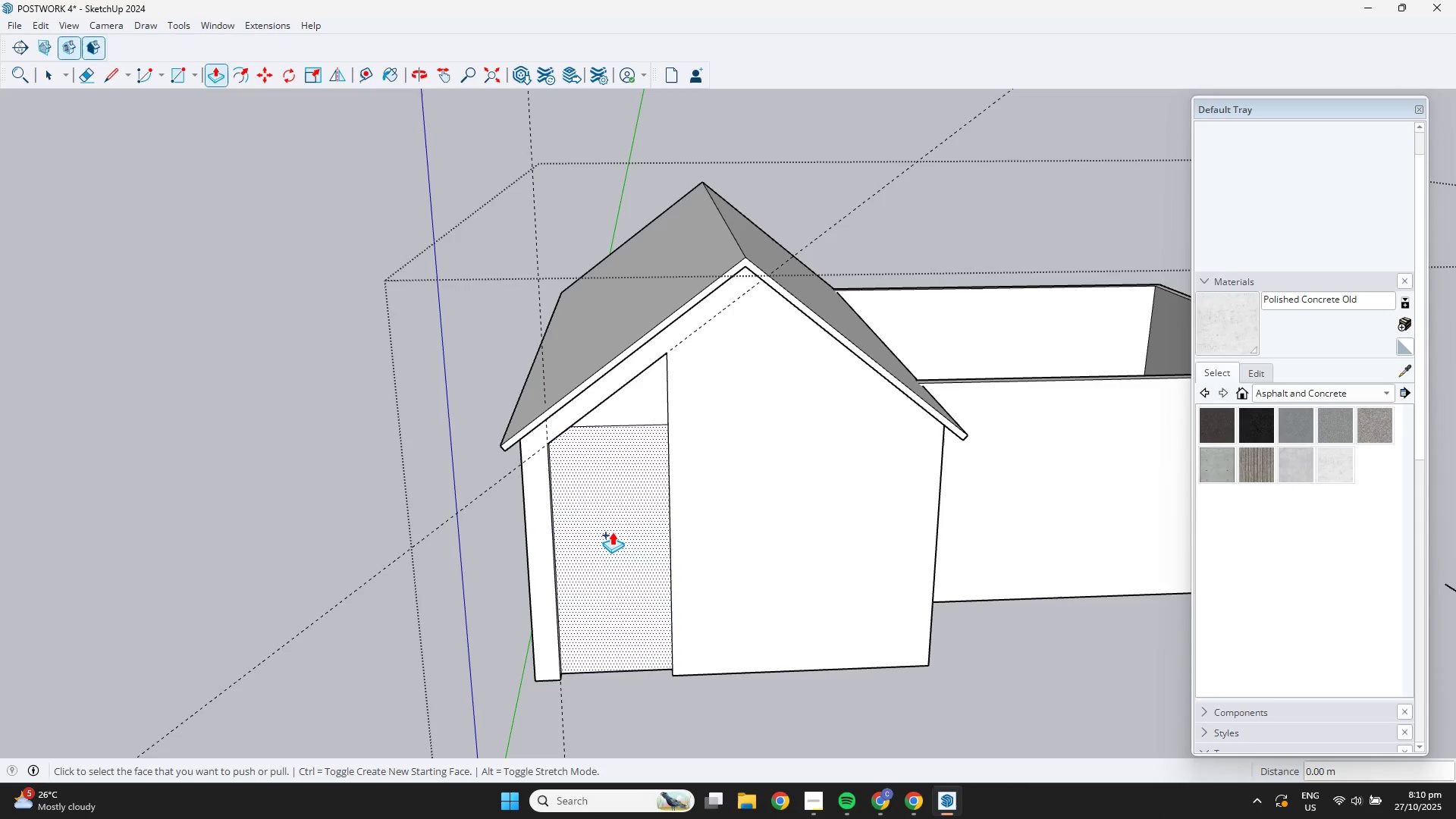 
key(Control+Z)
 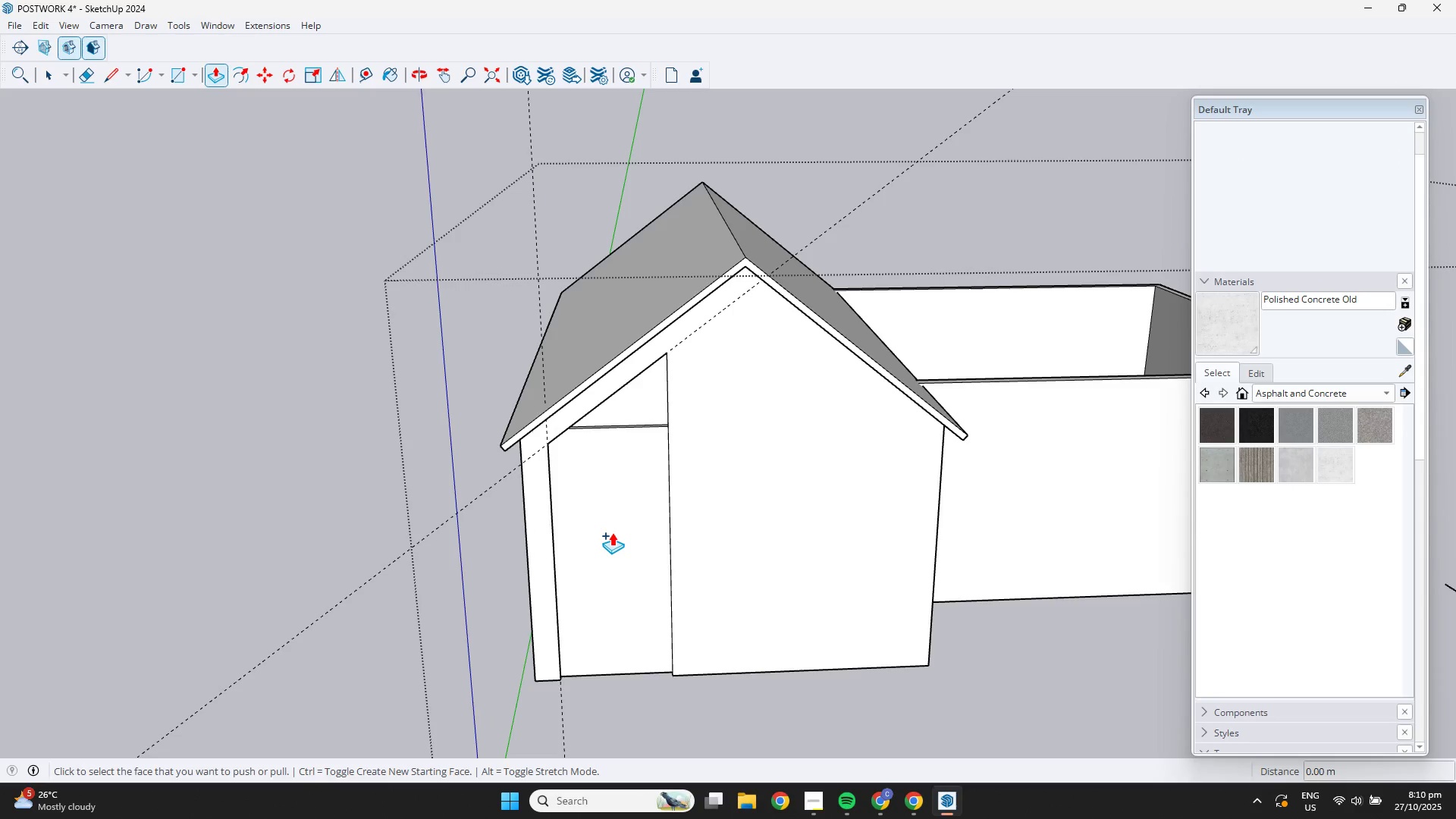 
key(Control+Z)
 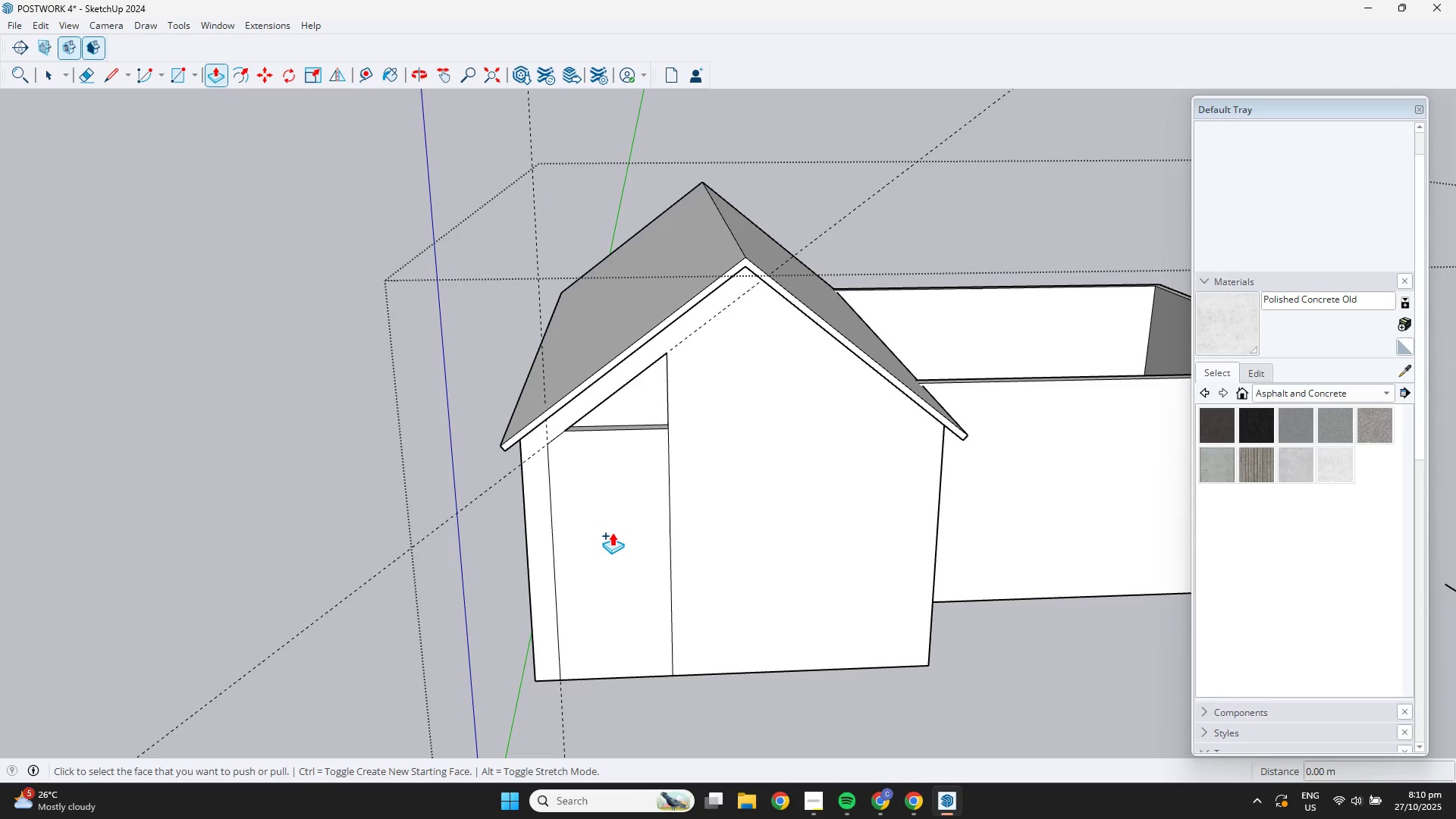 
key(Control+Z)
 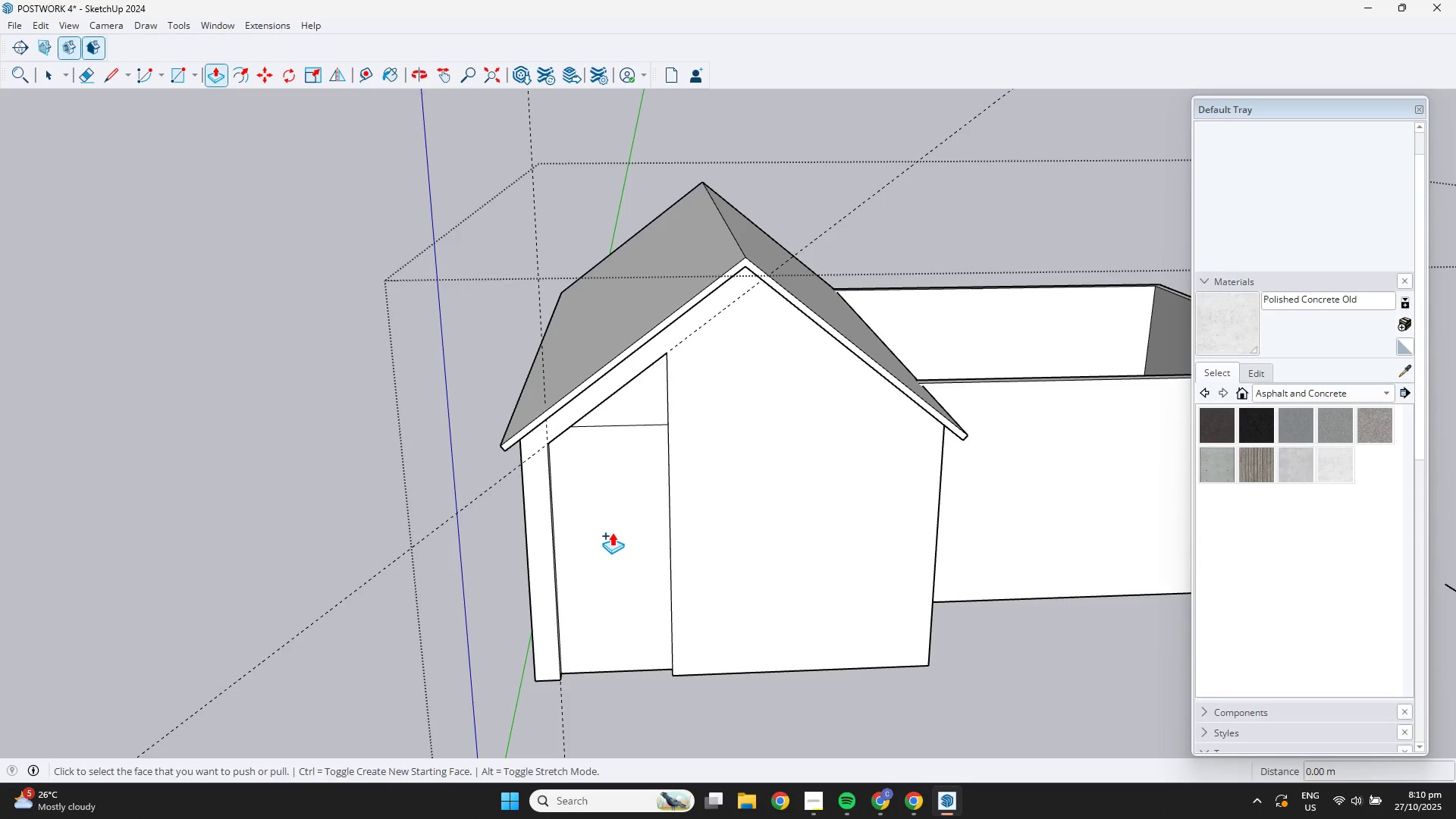 
key(Control+Z)
 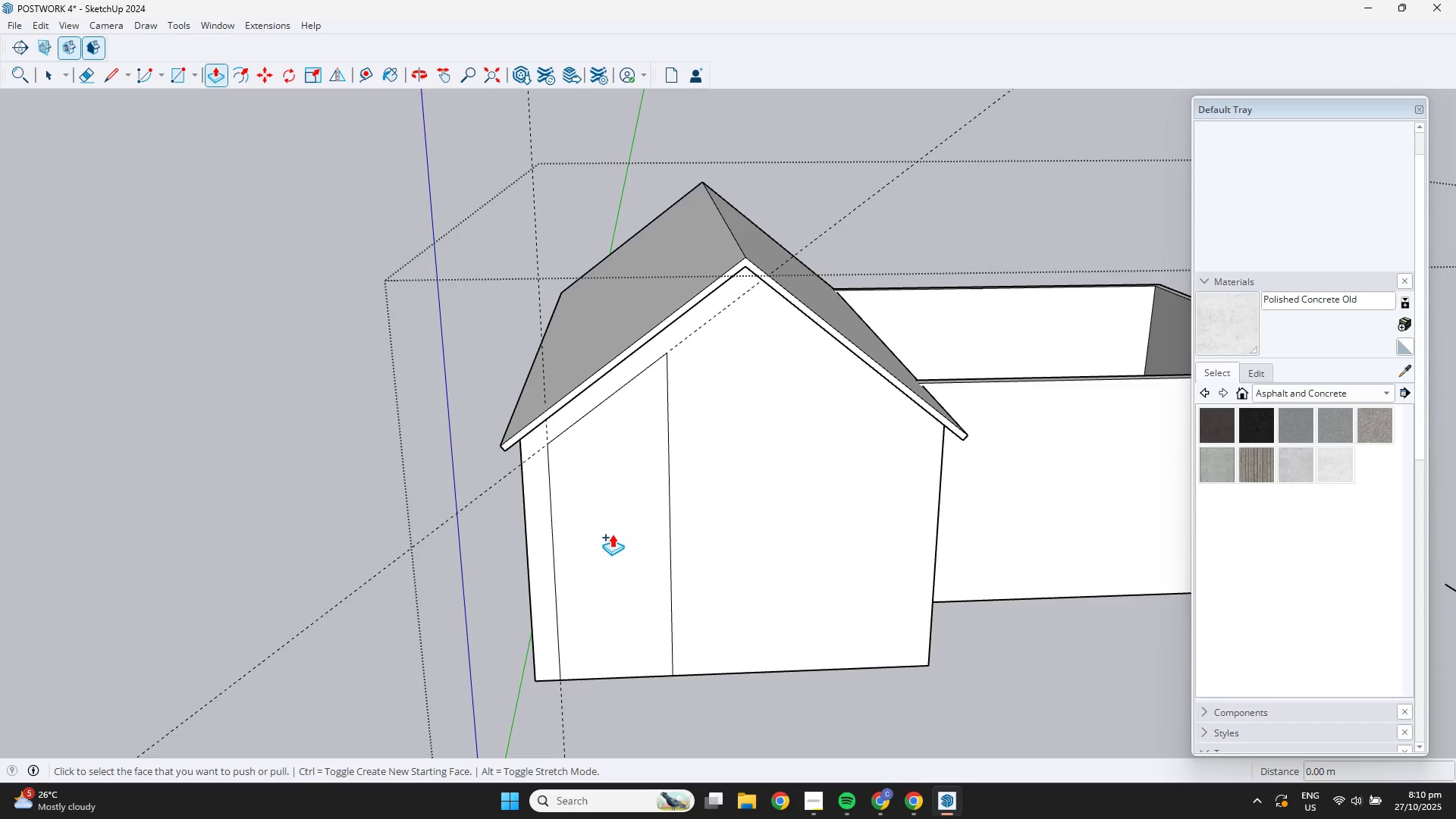 
key(Space)
 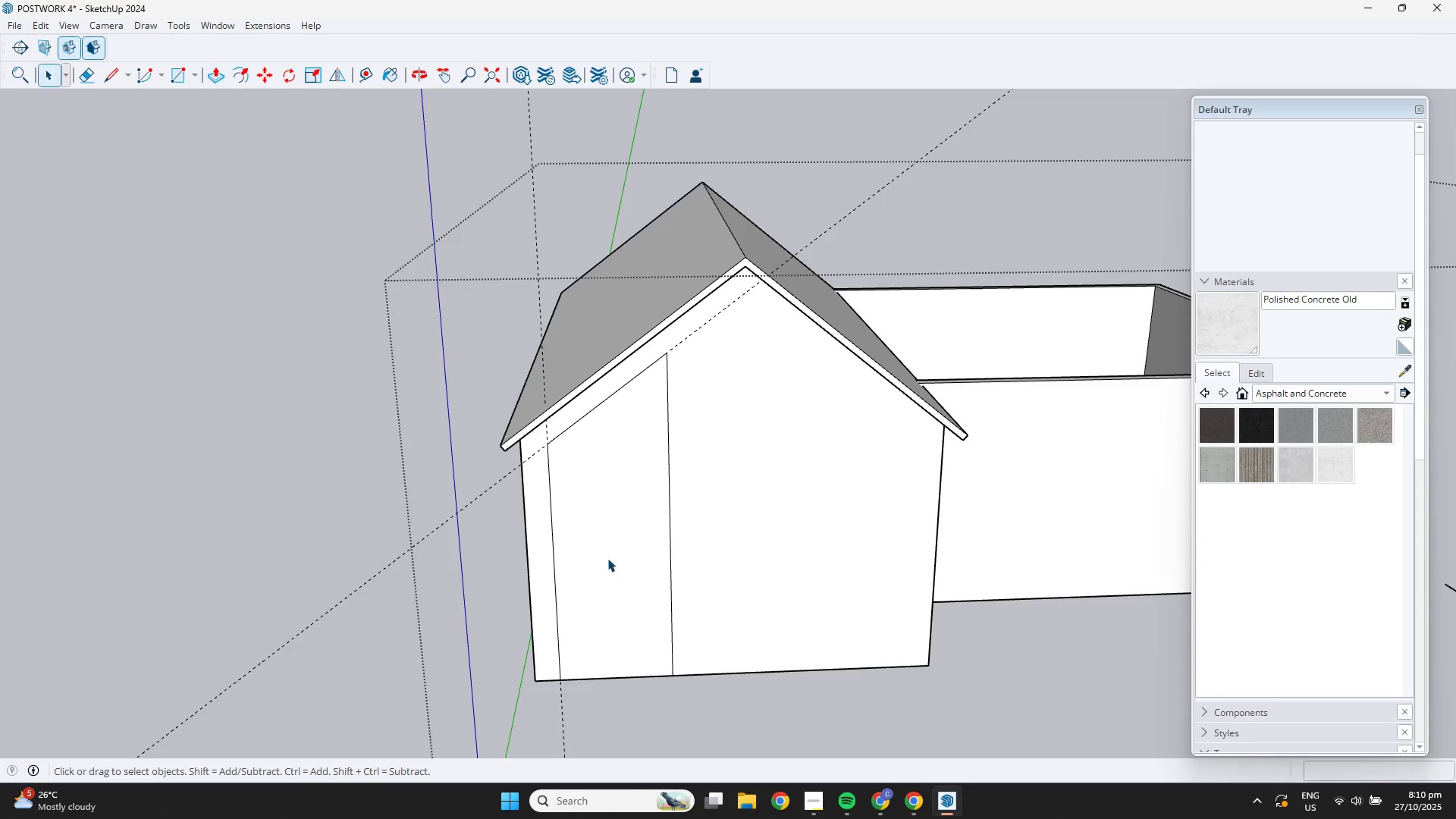 
left_click([607, 558])
 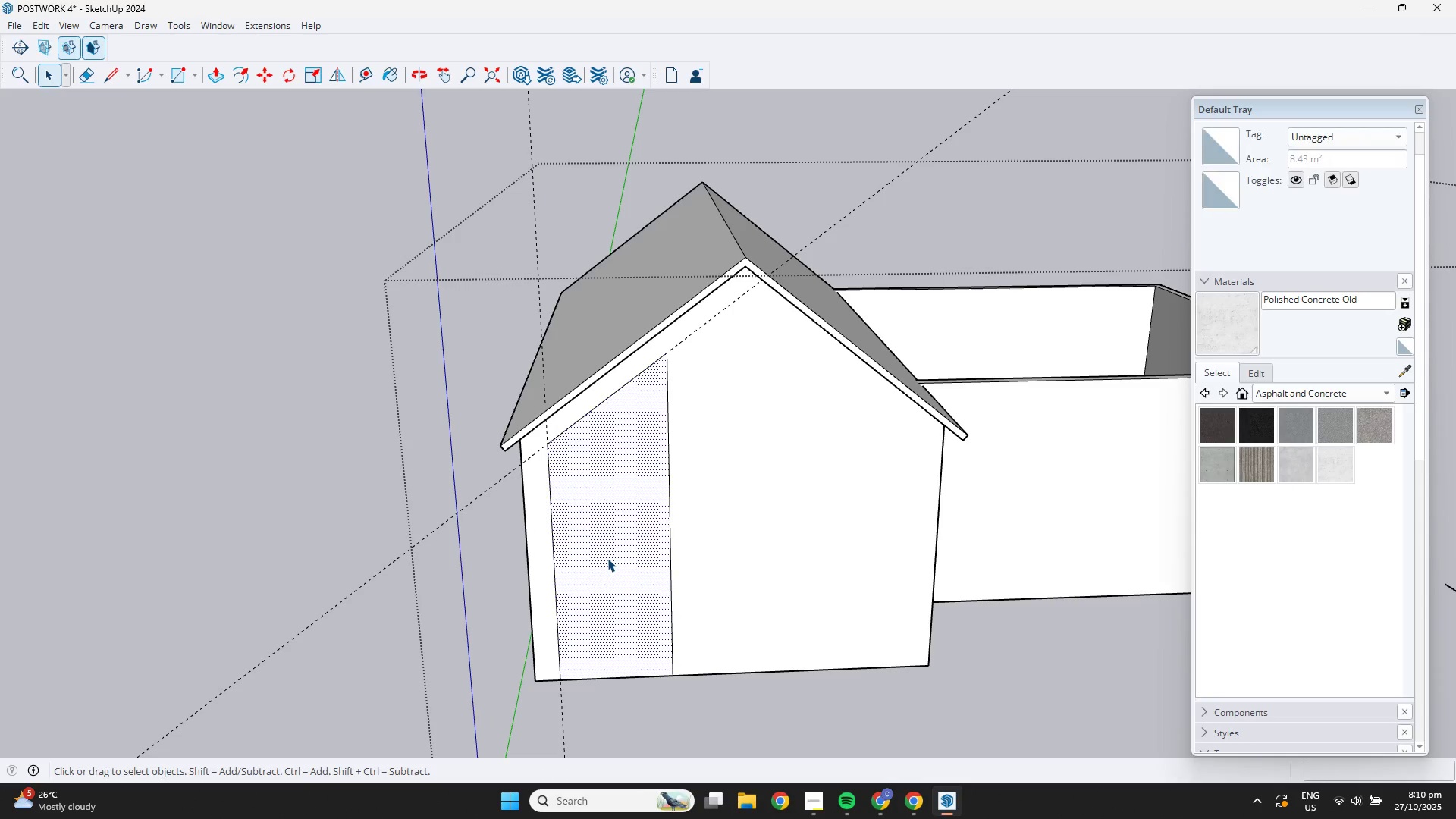 
key(P)
 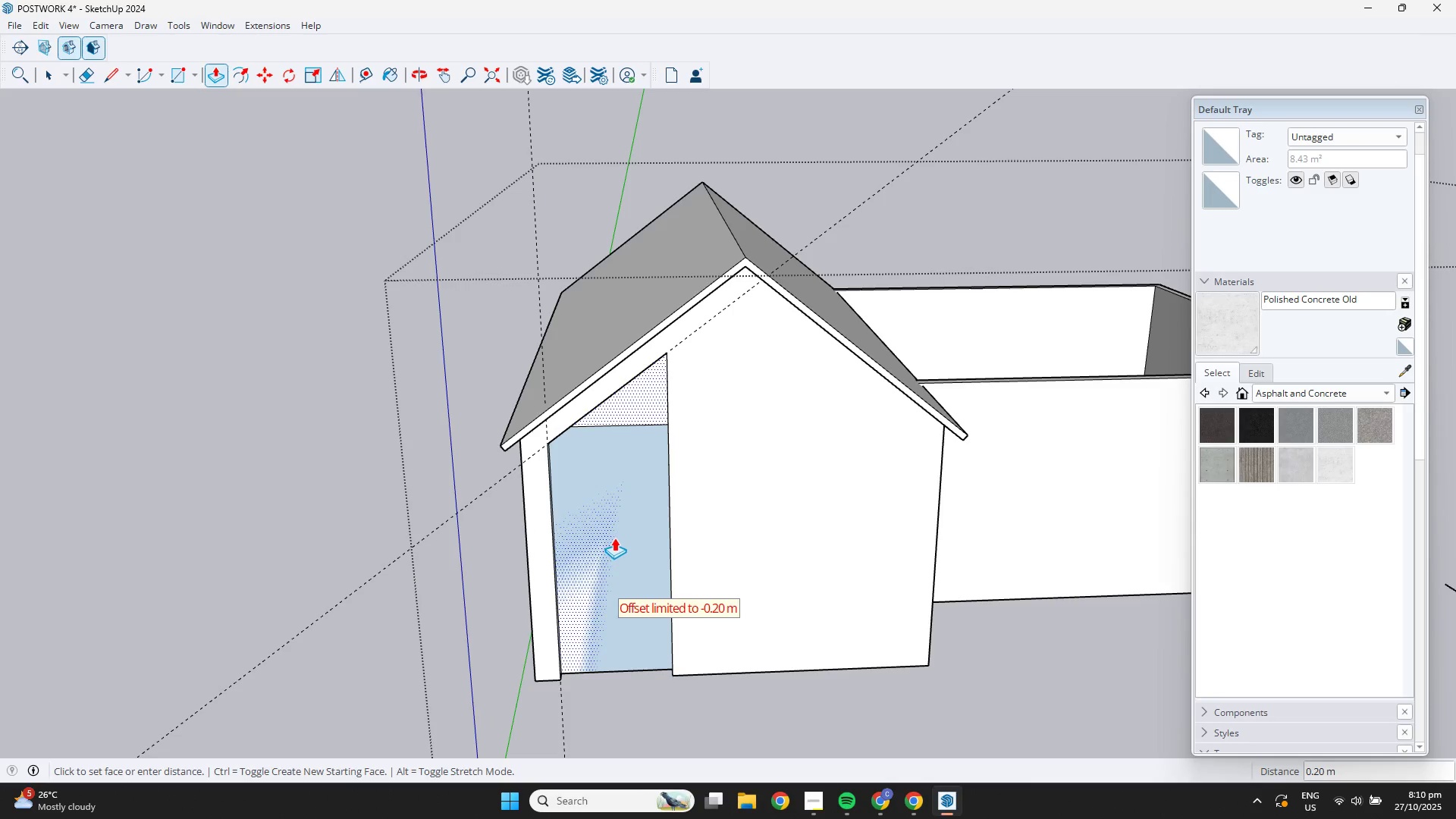 
left_click([614, 538])
 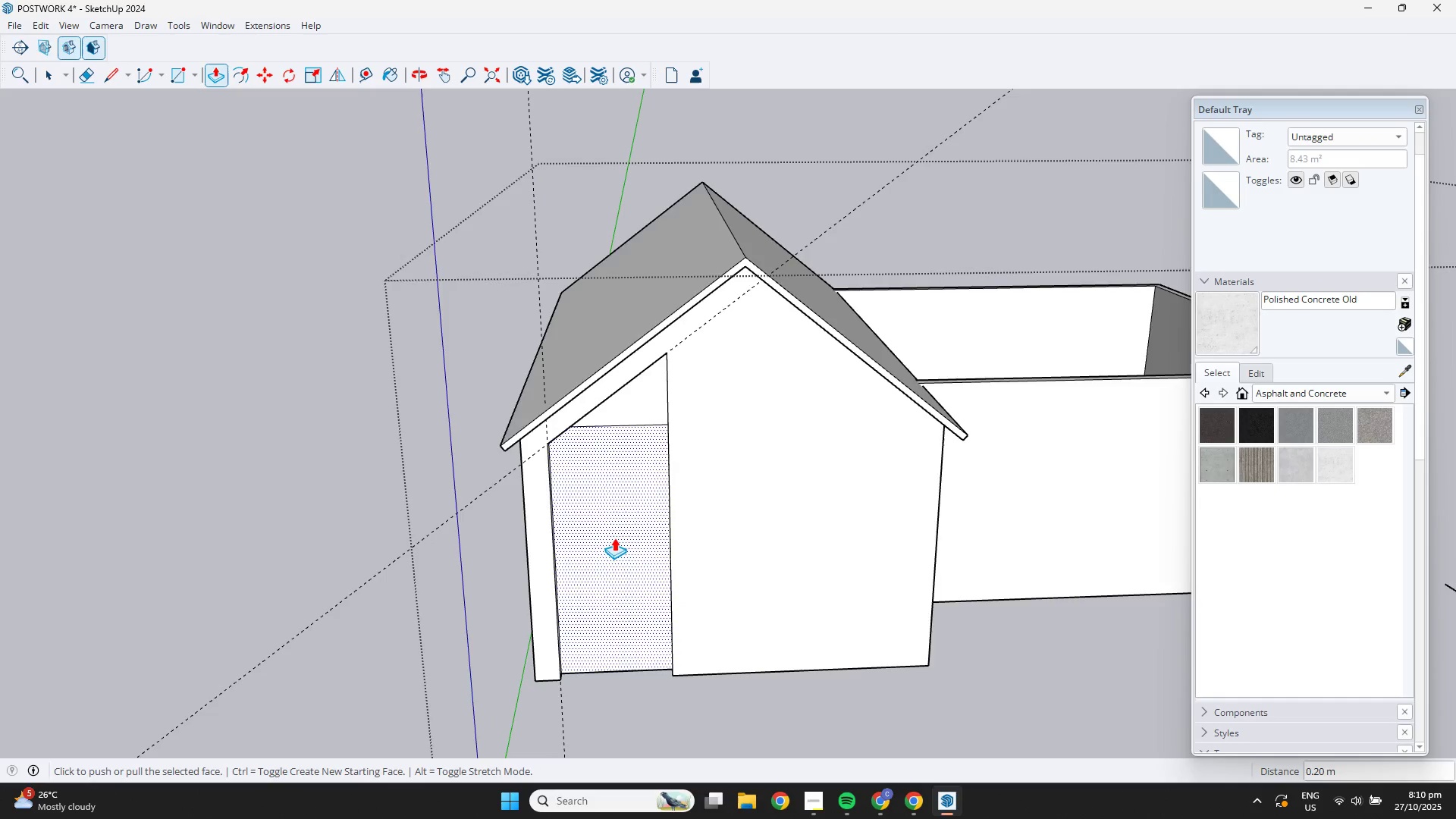 
scroll: coordinate [607, 664], scroll_direction: up, amount: 5.0
 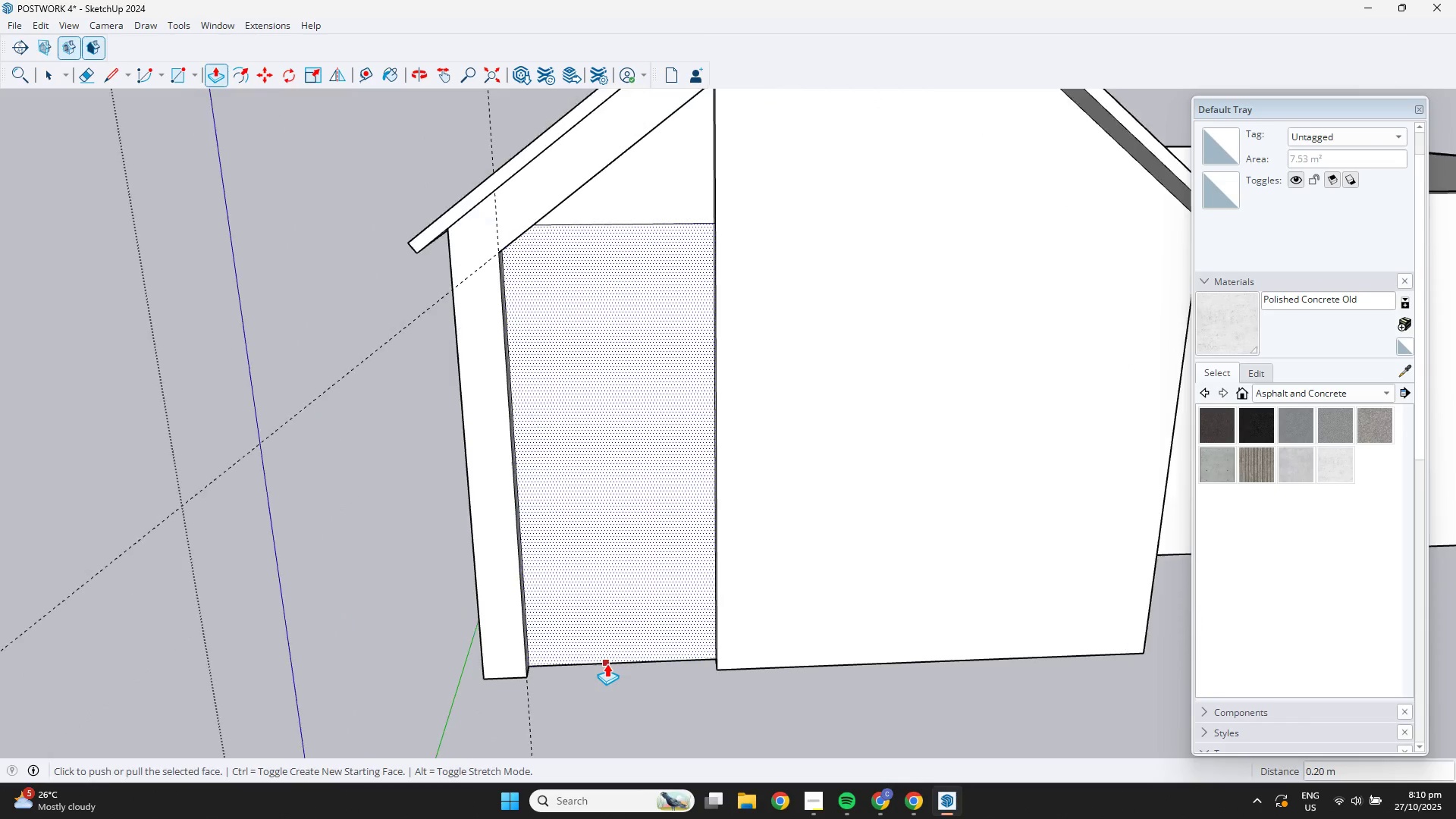 
key(Space)
 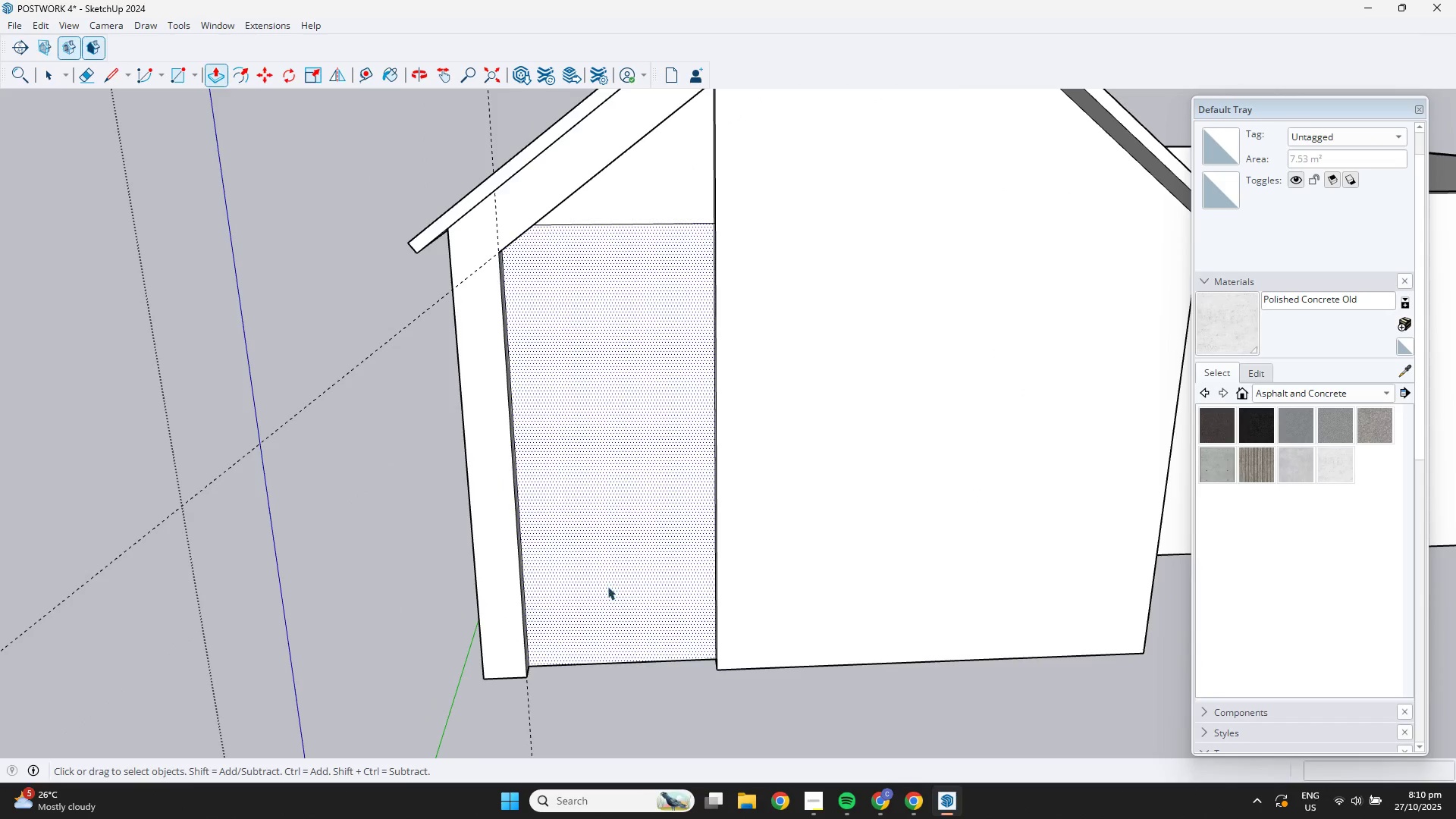 
left_click([609, 573])
 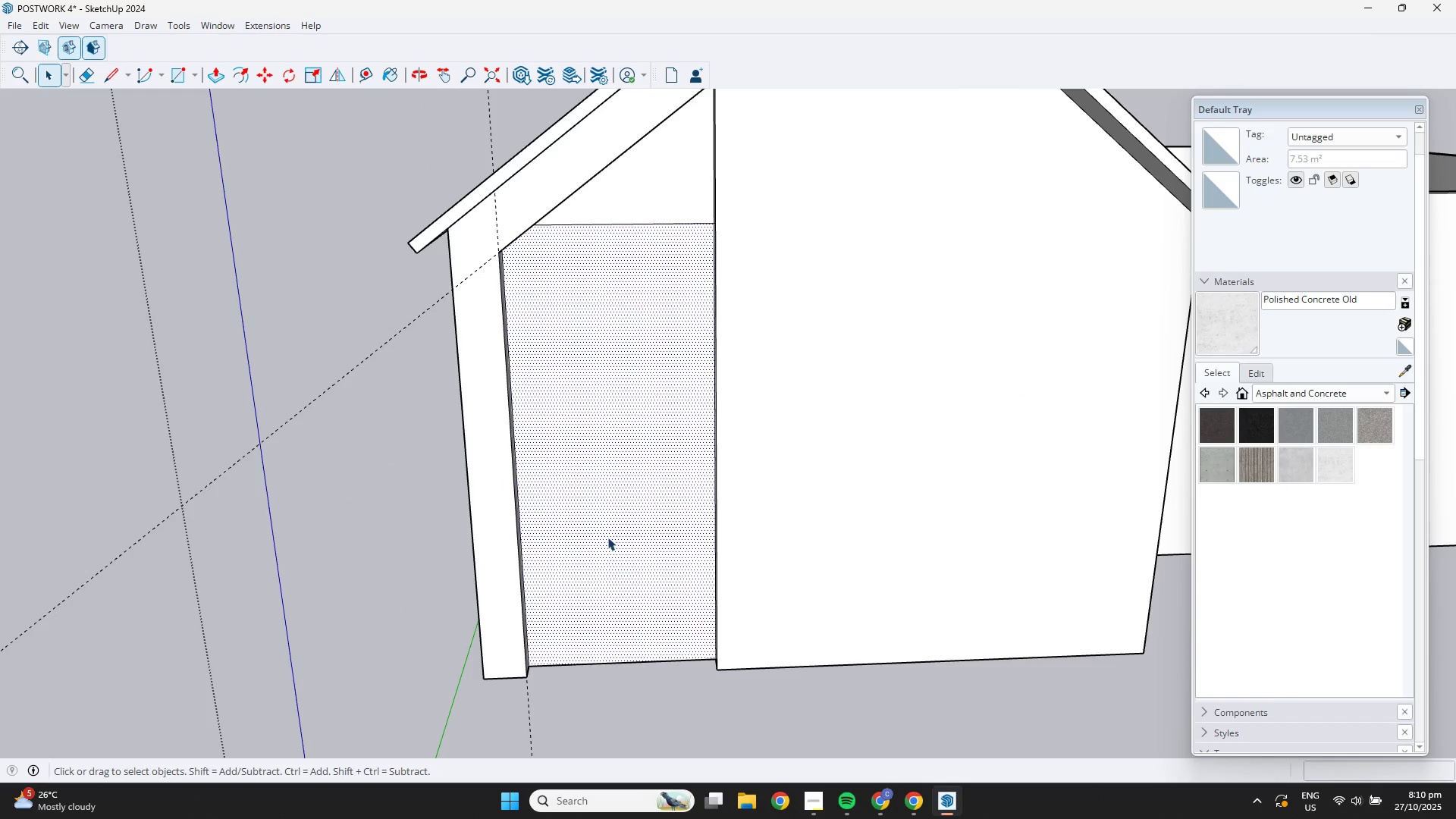 
key(Delete)
 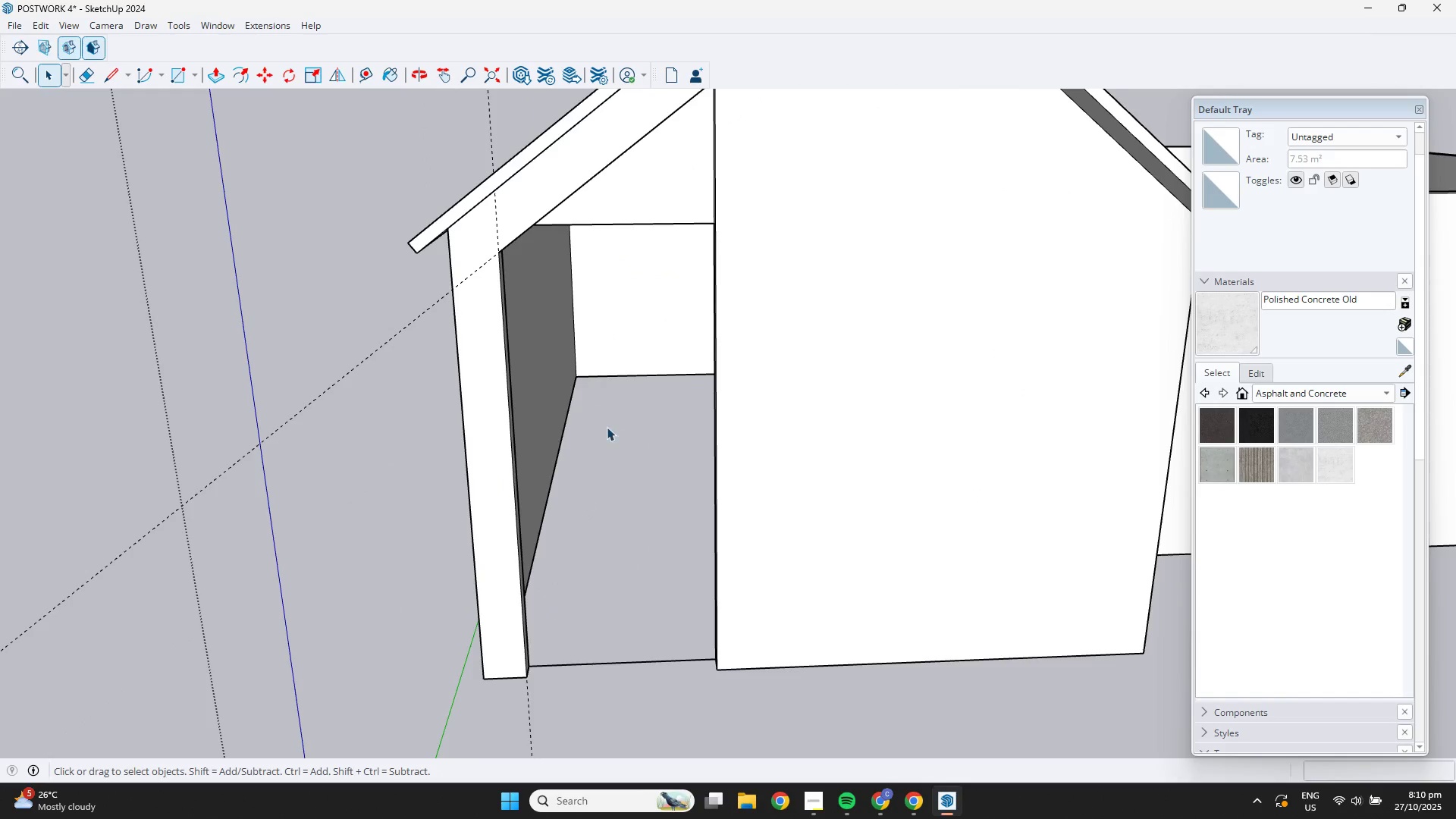 
scroll: coordinate [607, 427], scroll_direction: down, amount: 3.0
 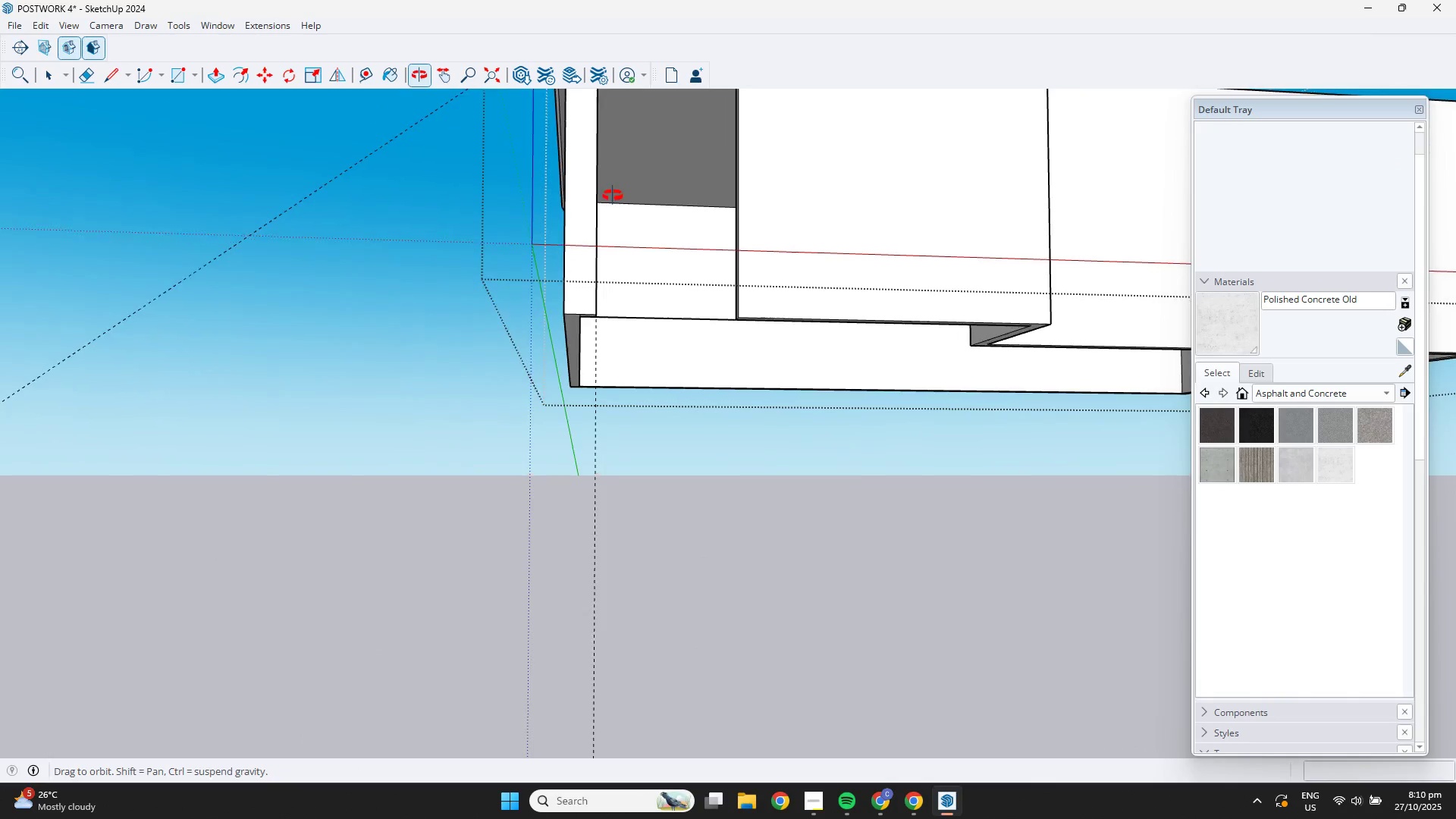 
hold_key(key=ShiftLeft, duration=0.5)
 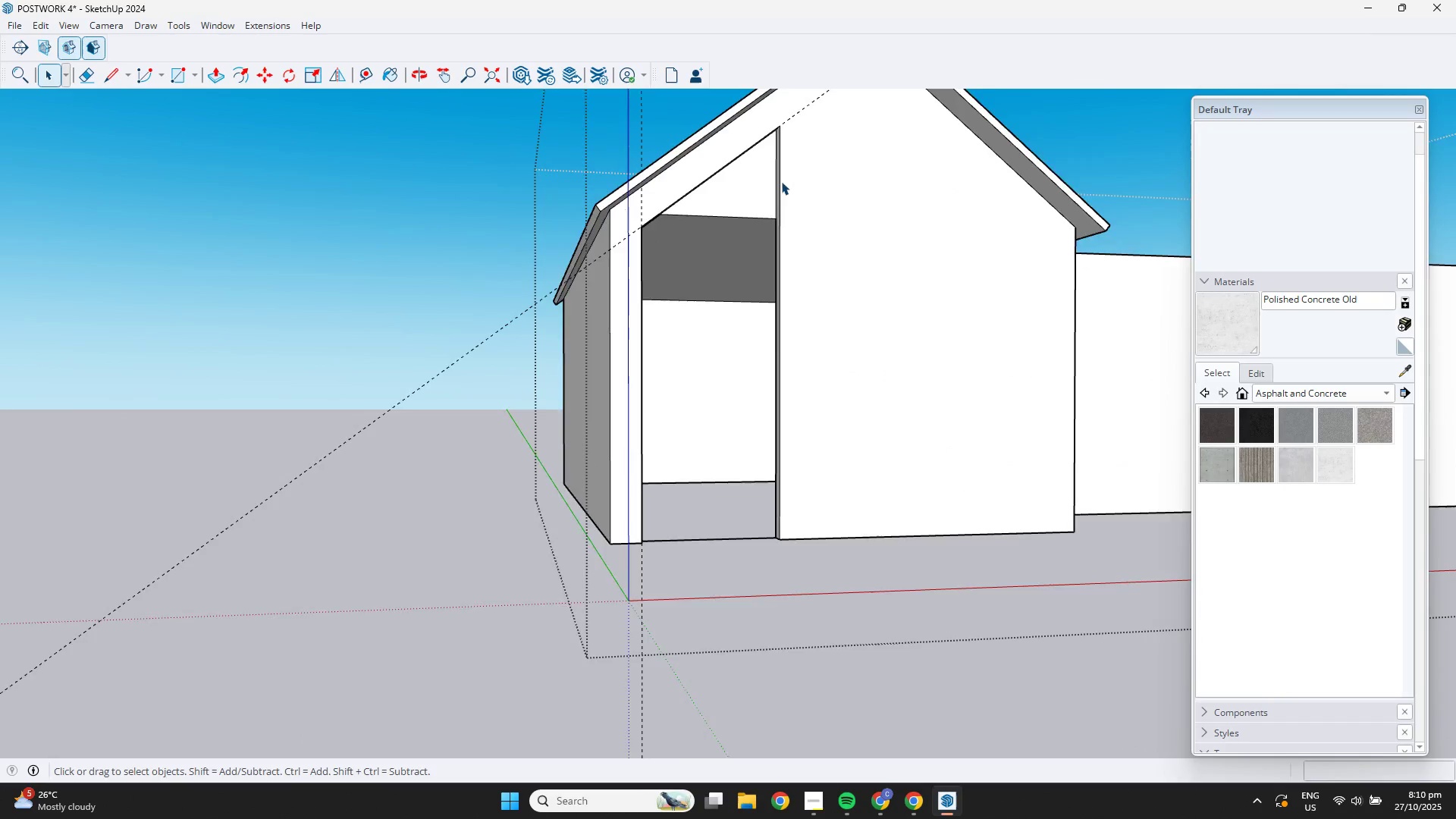 
scroll: coordinate [771, 171], scroll_direction: up, amount: 3.0
 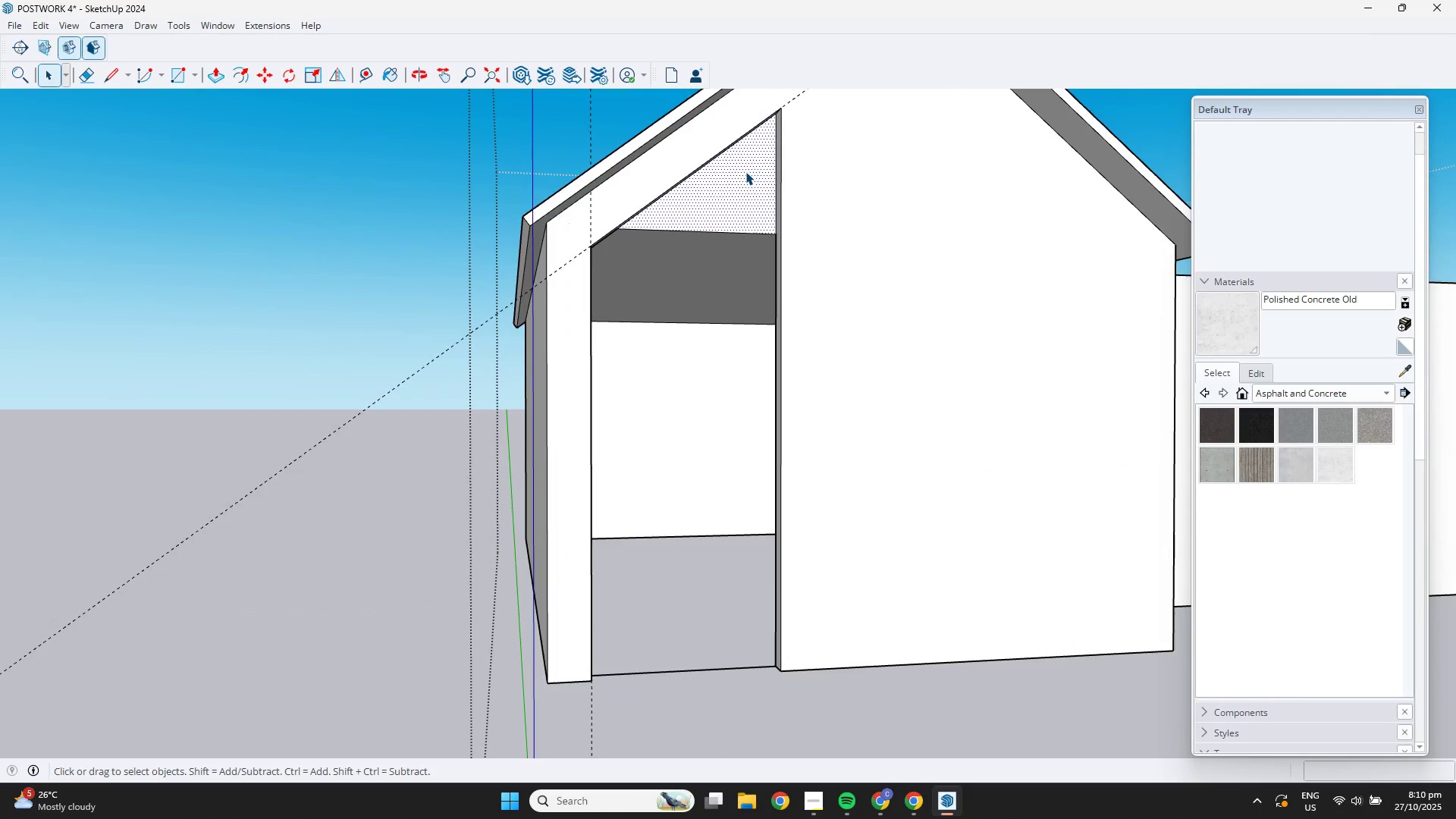 
double_click([745, 171])
 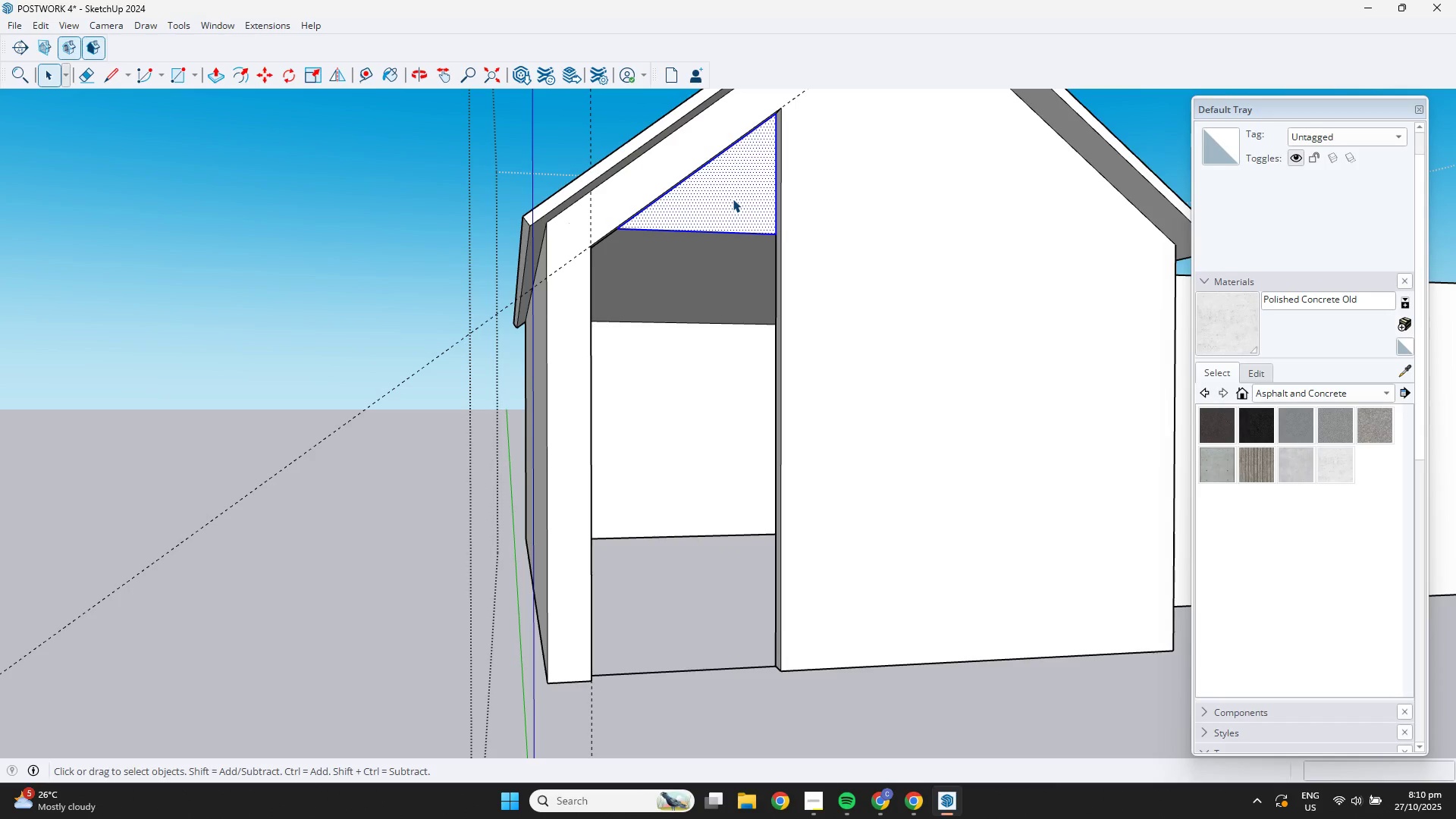 
key(P)
 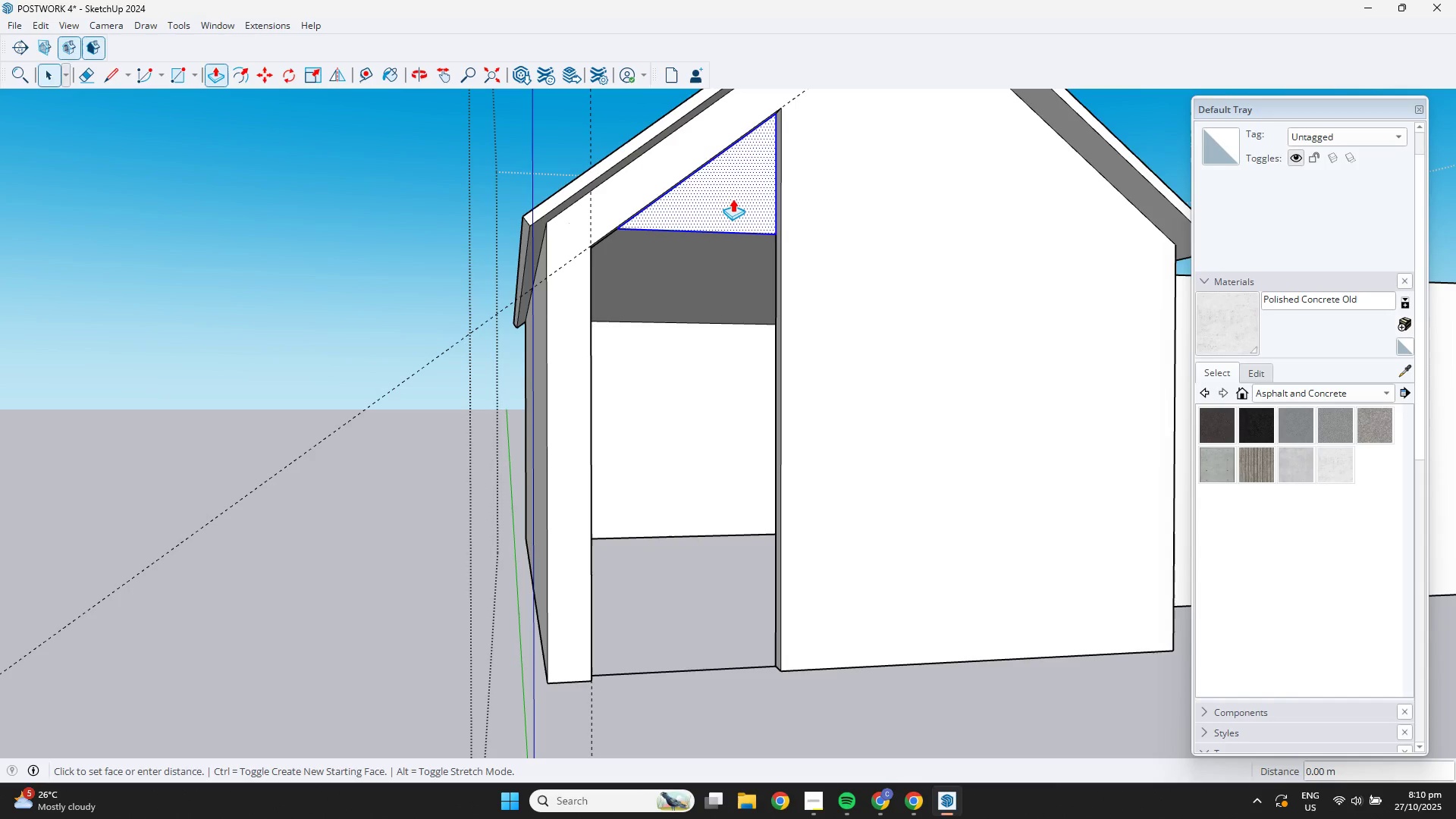 
left_click([733, 199])
 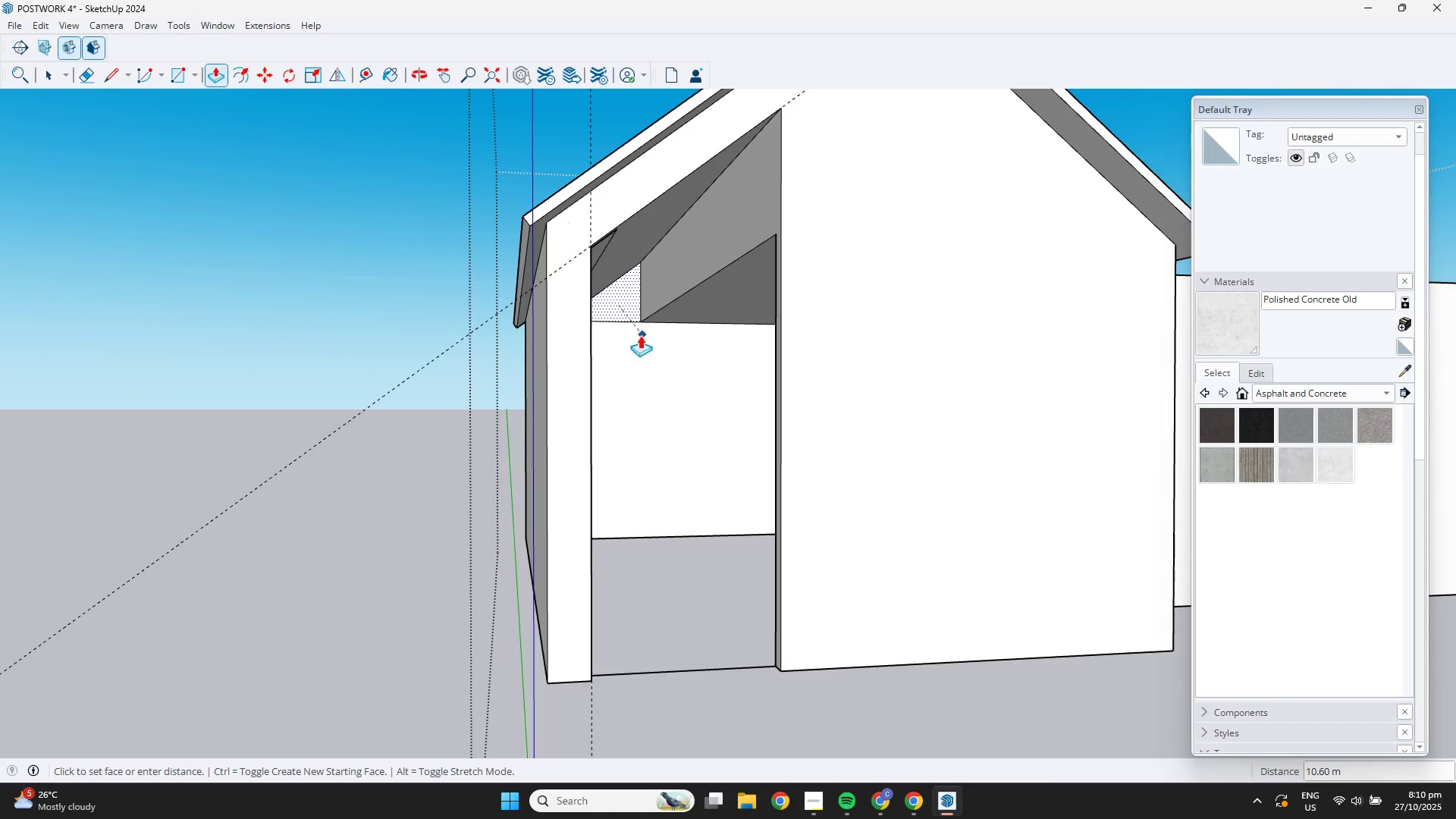 
left_click([620, 335])
 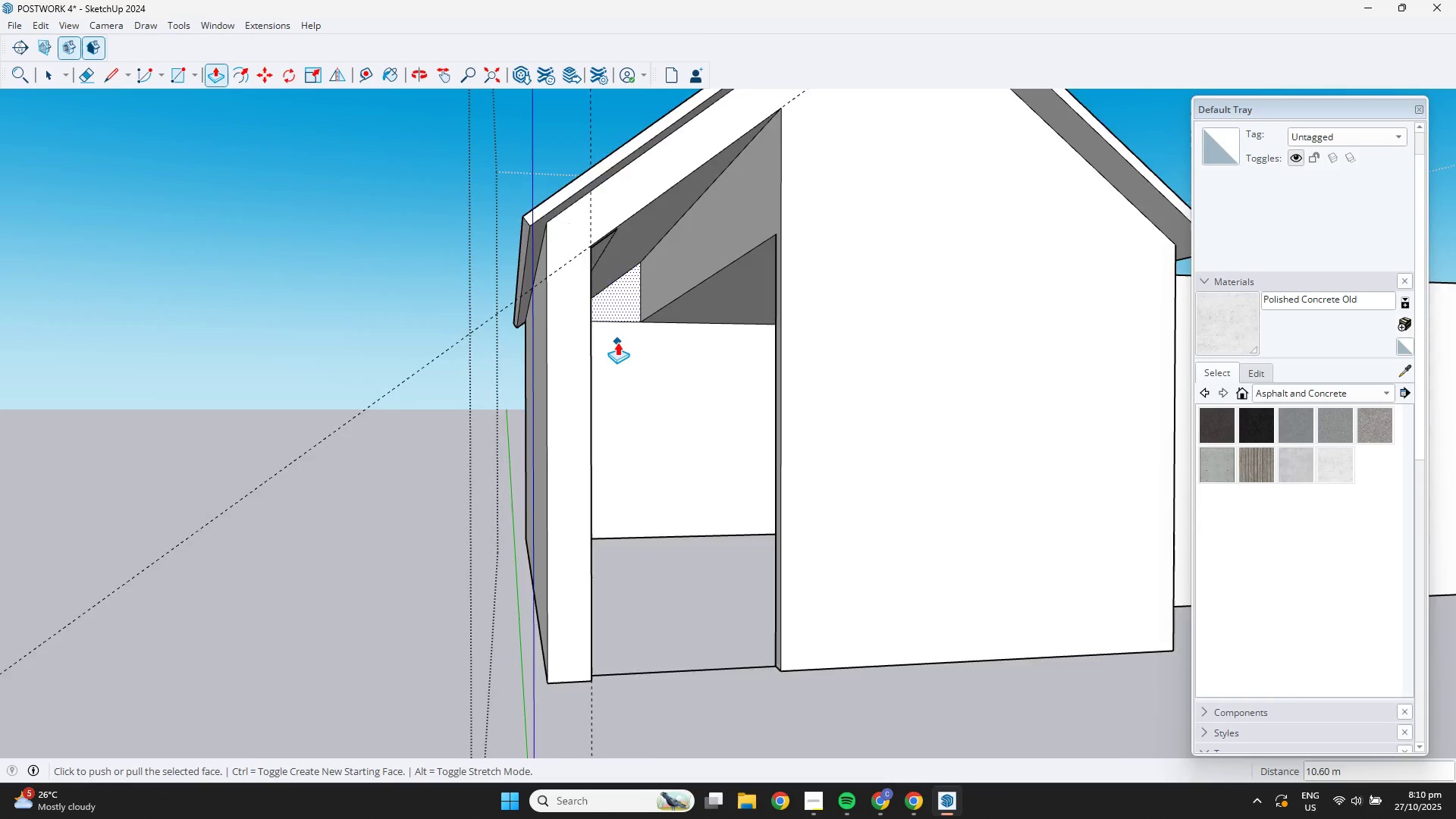 
scroll: coordinate [624, 344], scroll_direction: down, amount: 3.0
 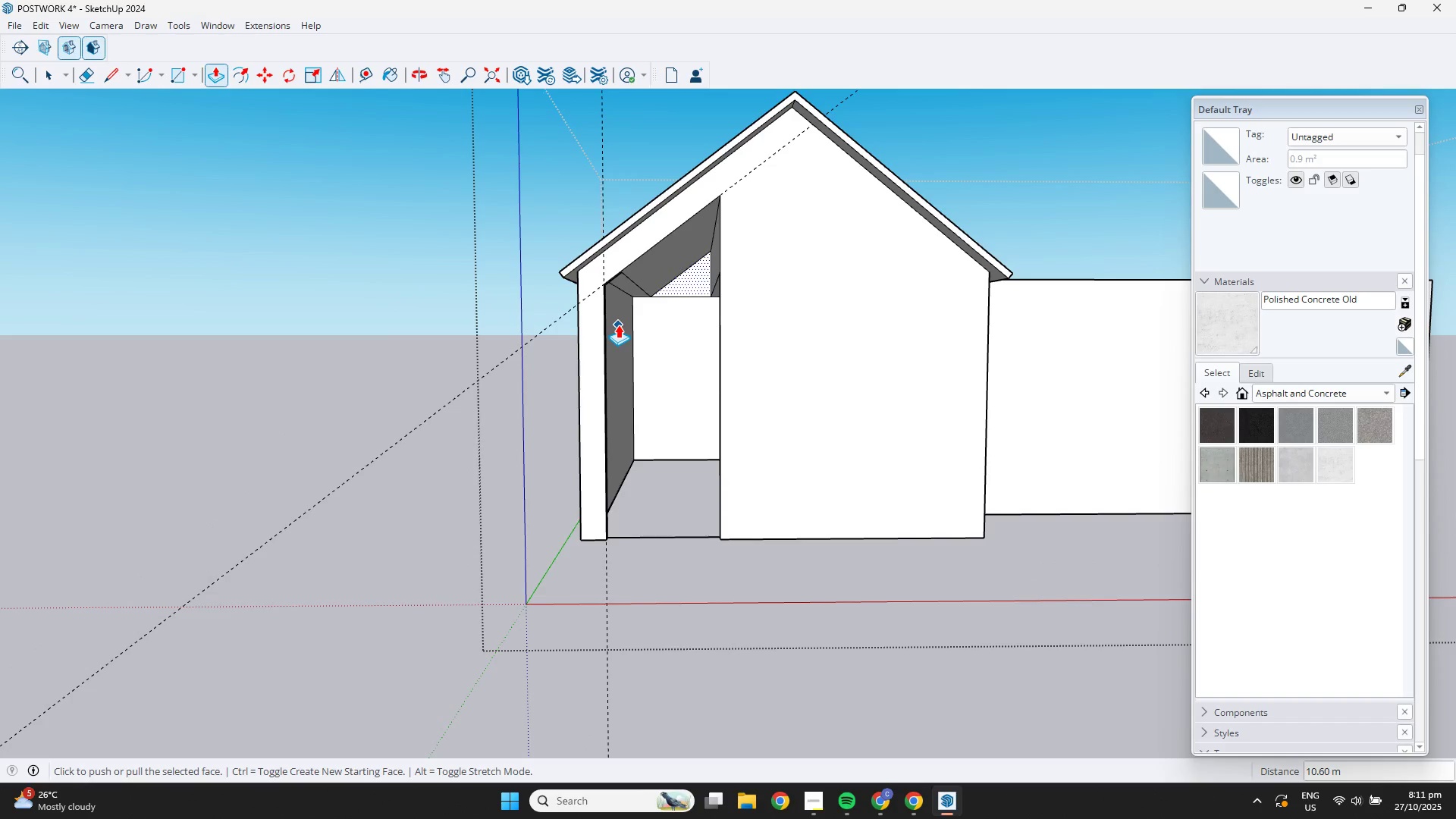 
scroll: coordinate [648, 293], scroll_direction: up, amount: 3.0
 